 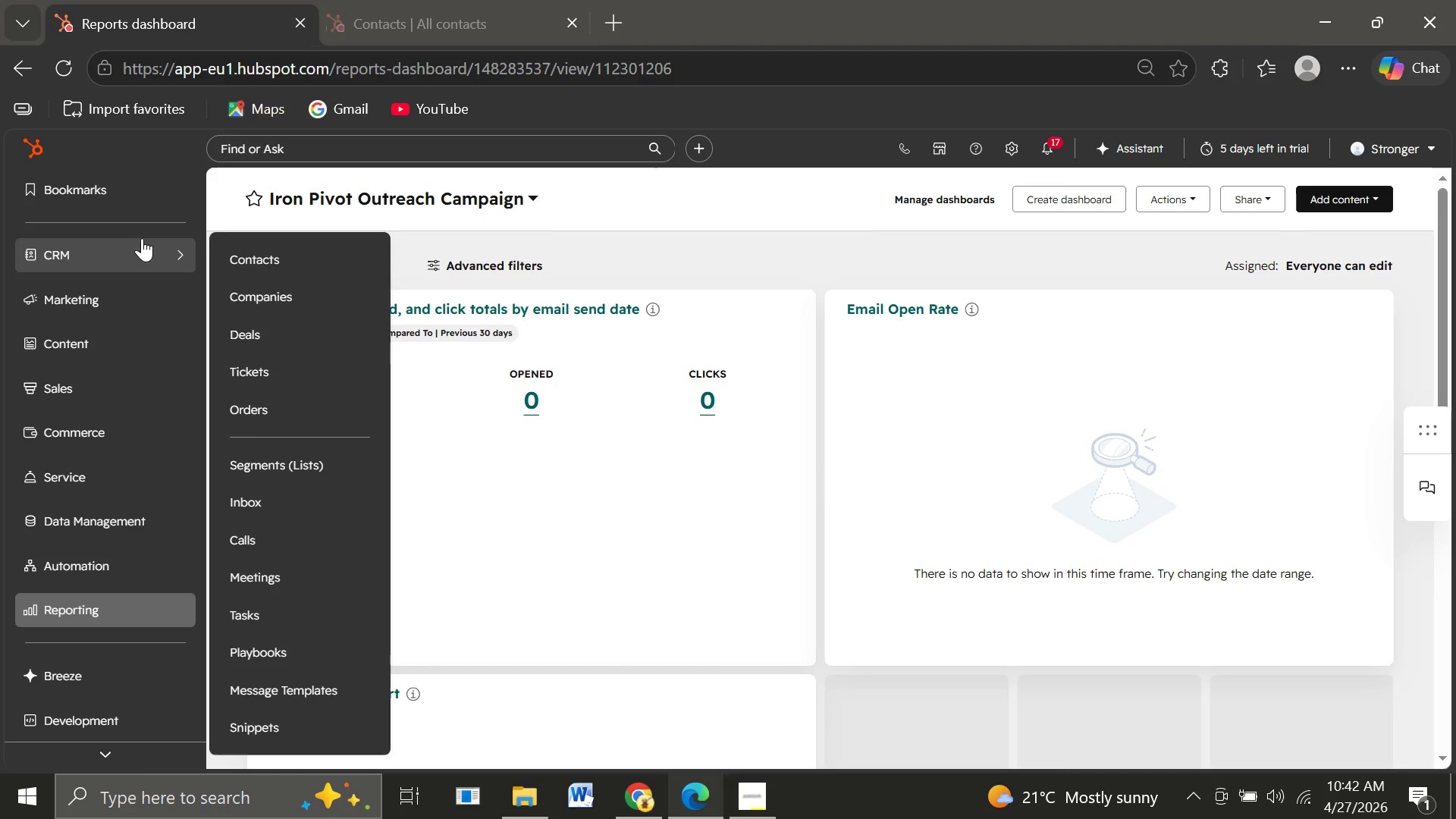 
left_click([265, 264])
 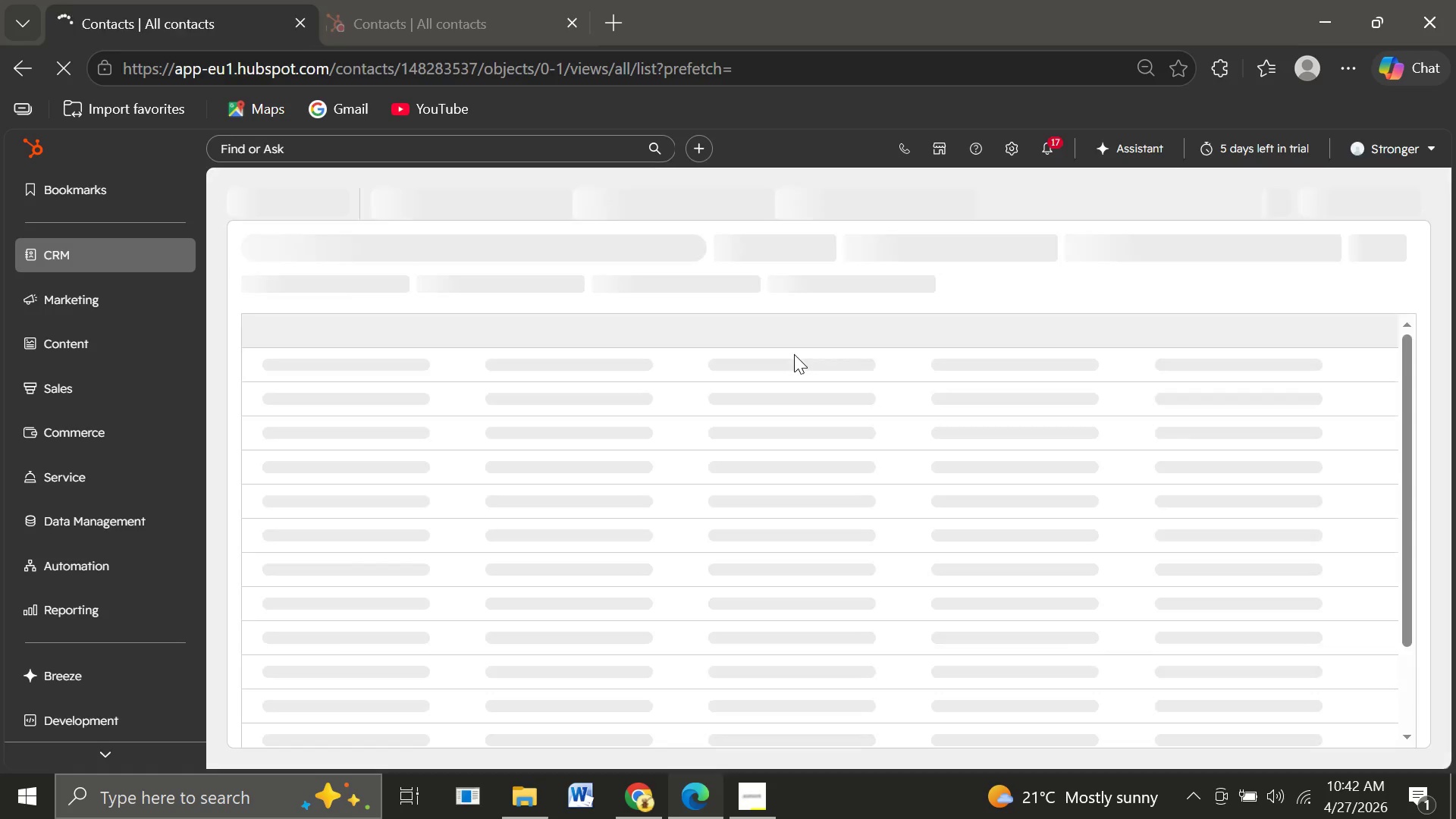 
wait(12.34)
 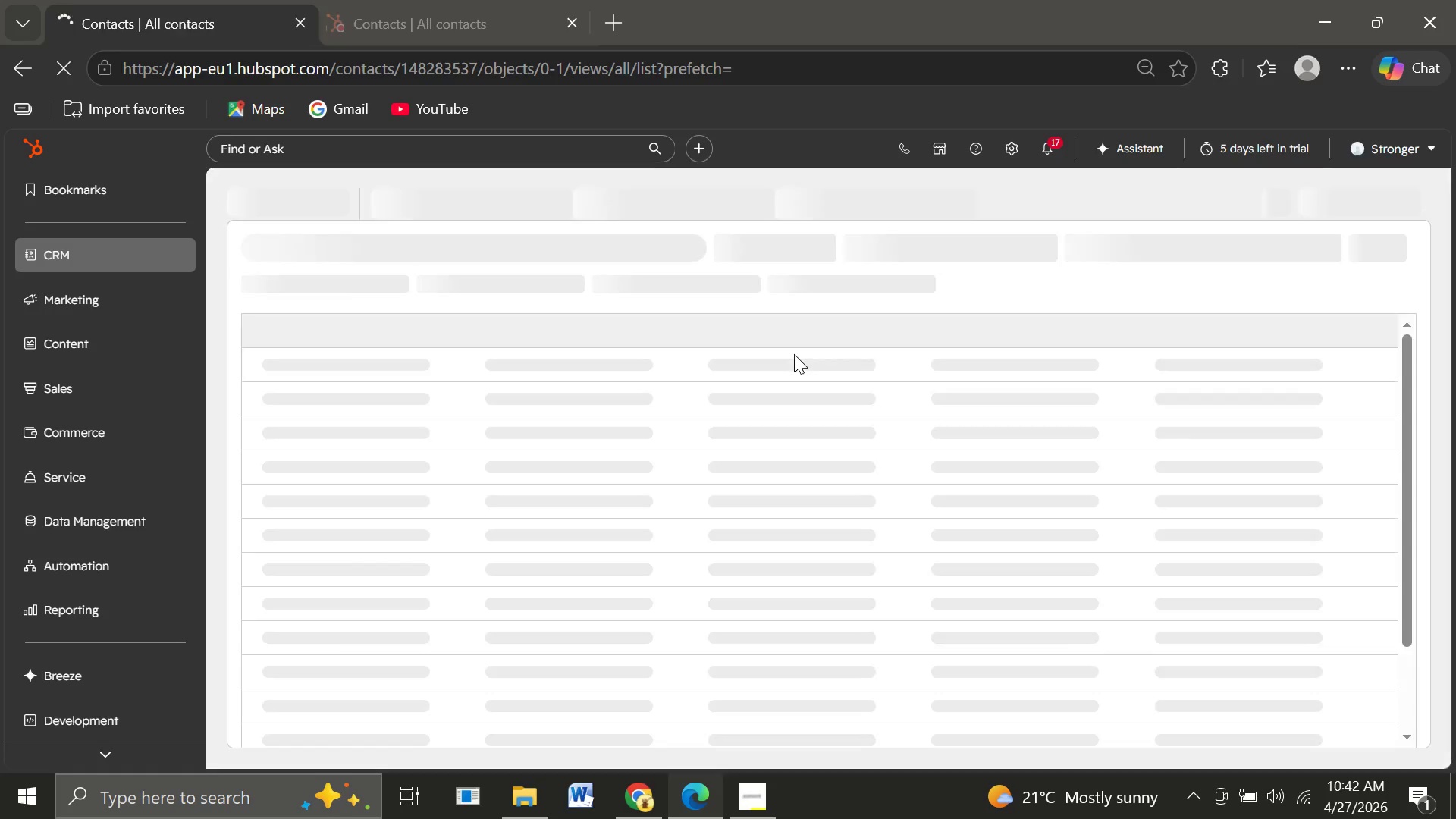 
left_click([1016, 143])
 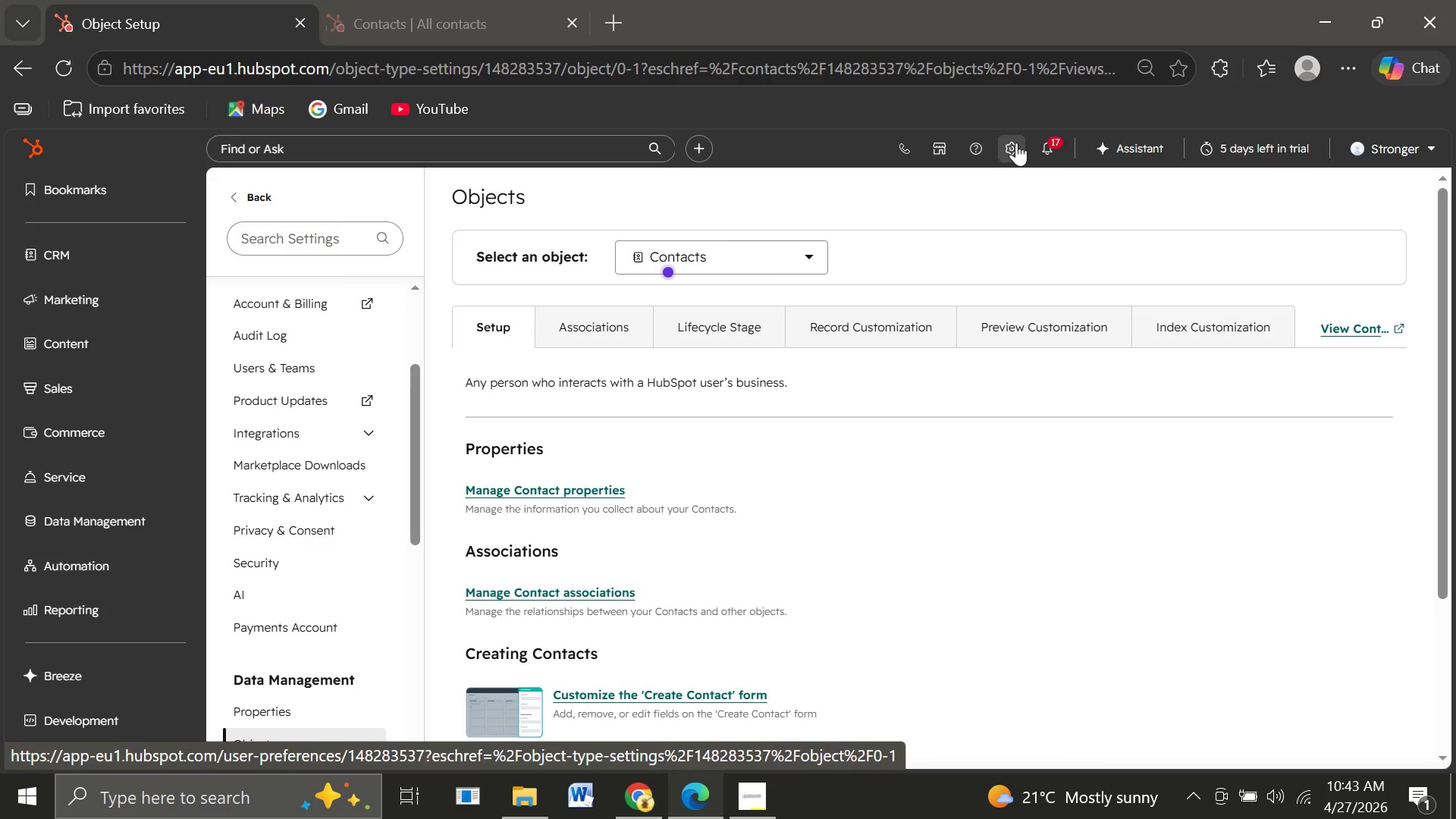 
wait(23.44)
 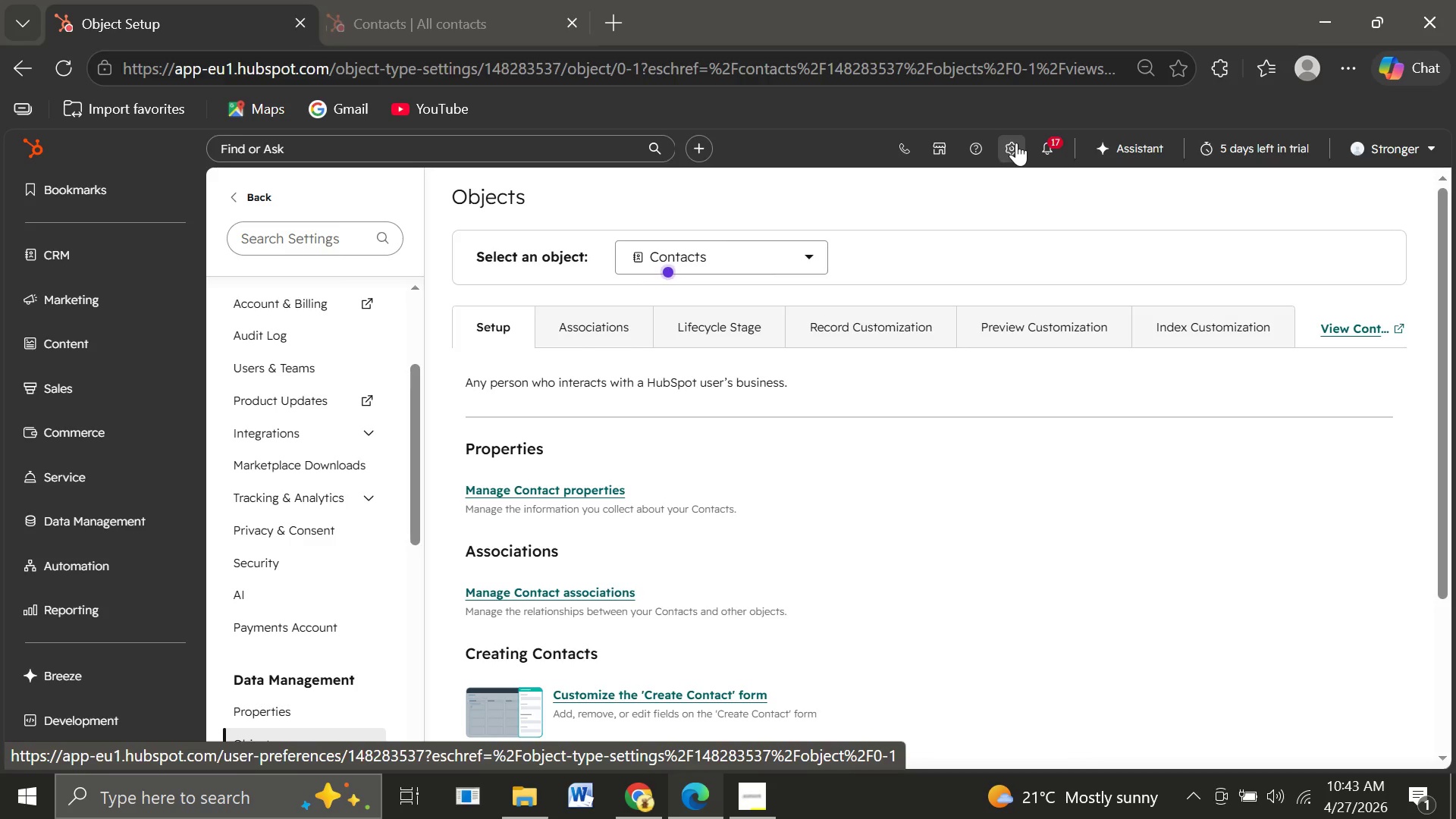 
left_click([742, 244])
 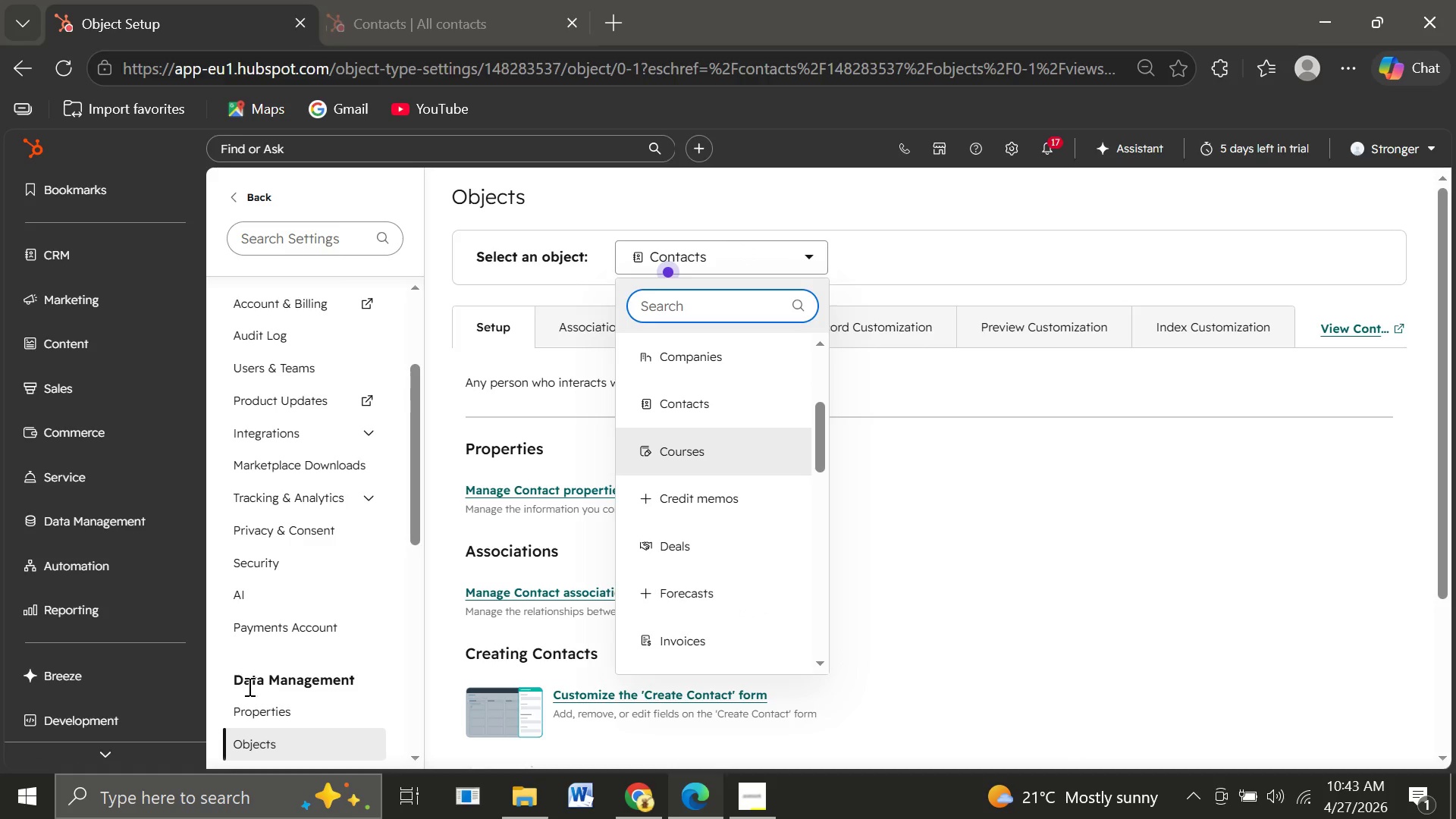 
left_click([260, 704])
 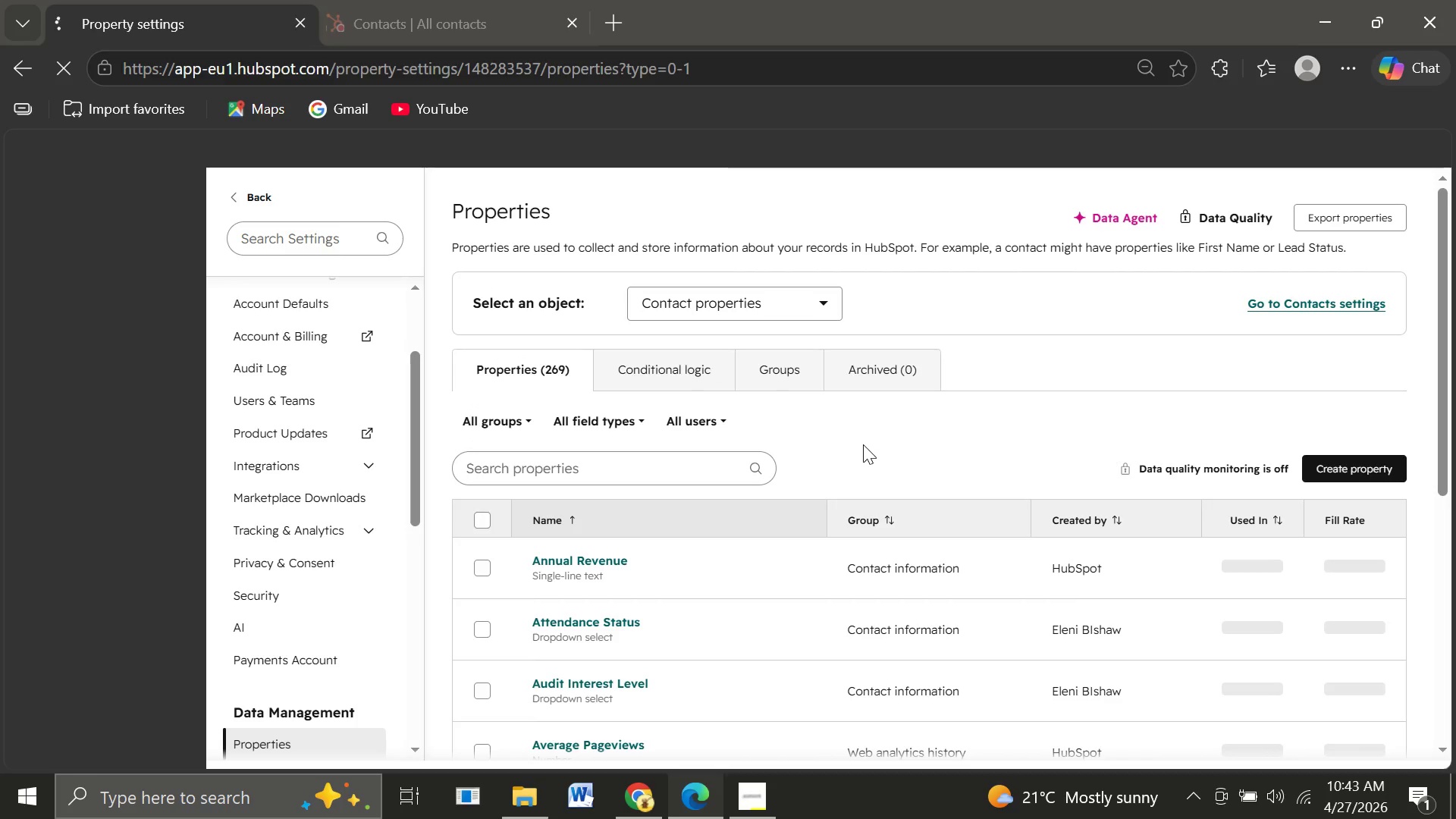 
wait(9.91)
 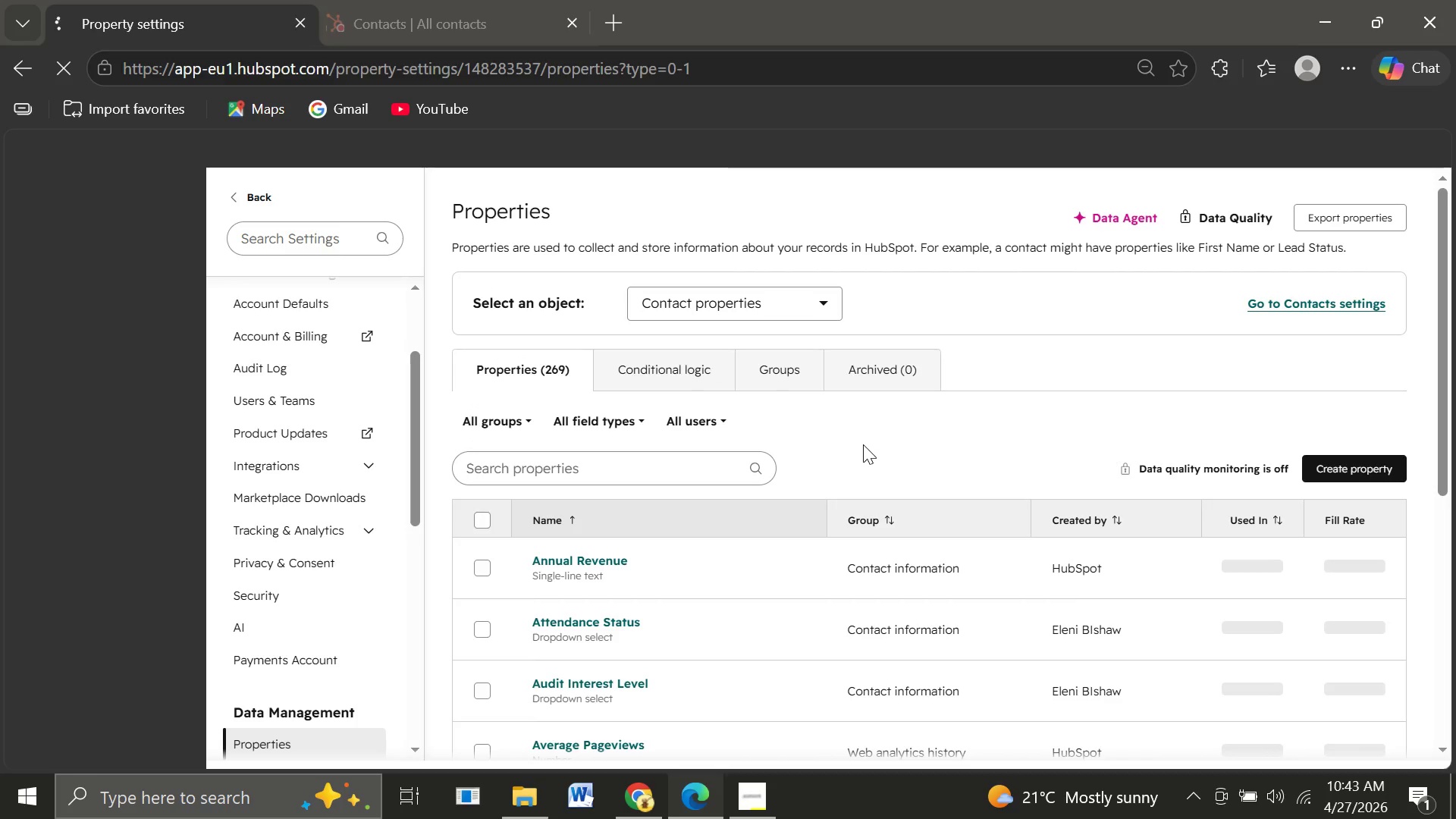 
left_click([709, 313])
 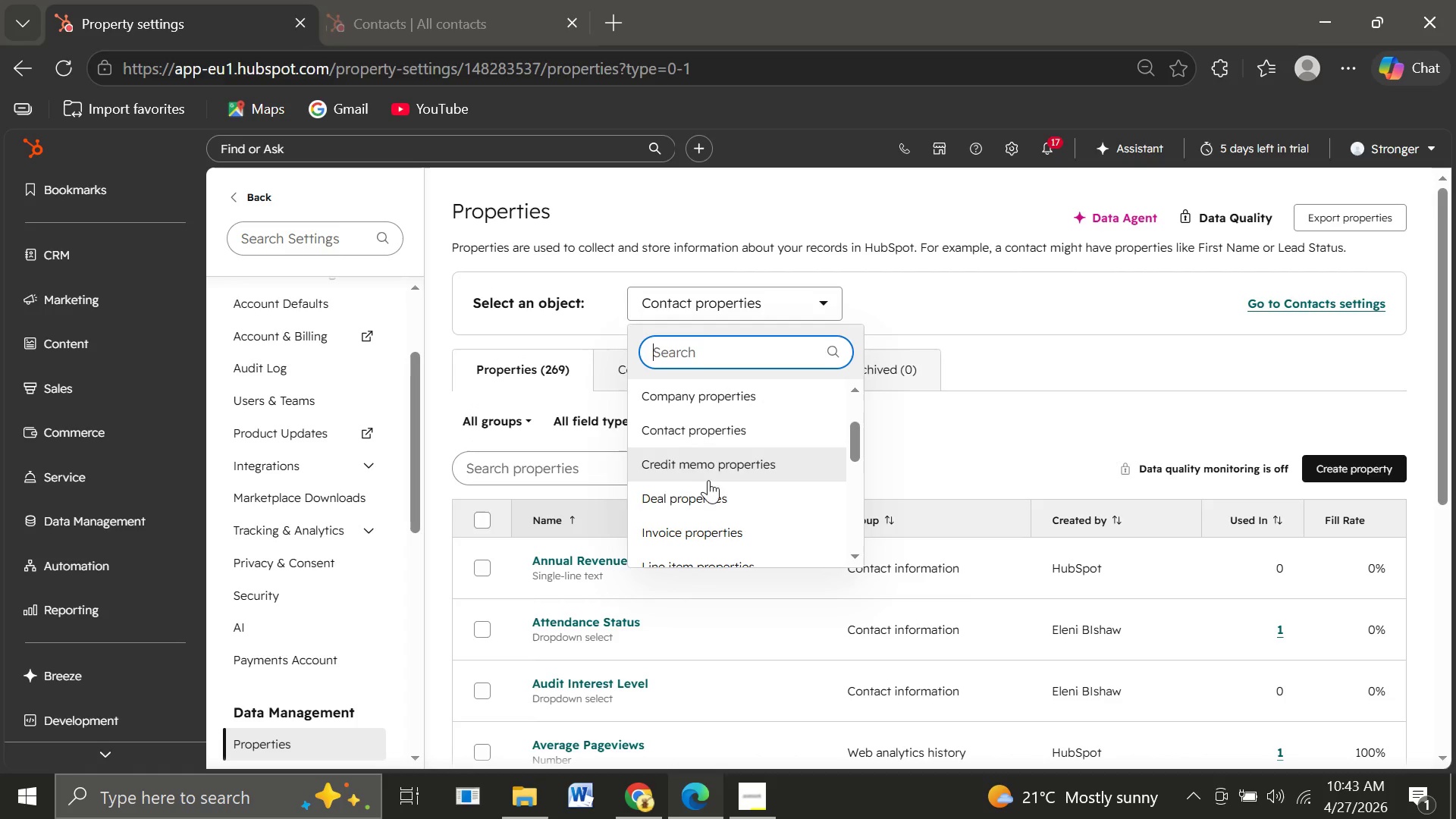 
left_click([685, 491])
 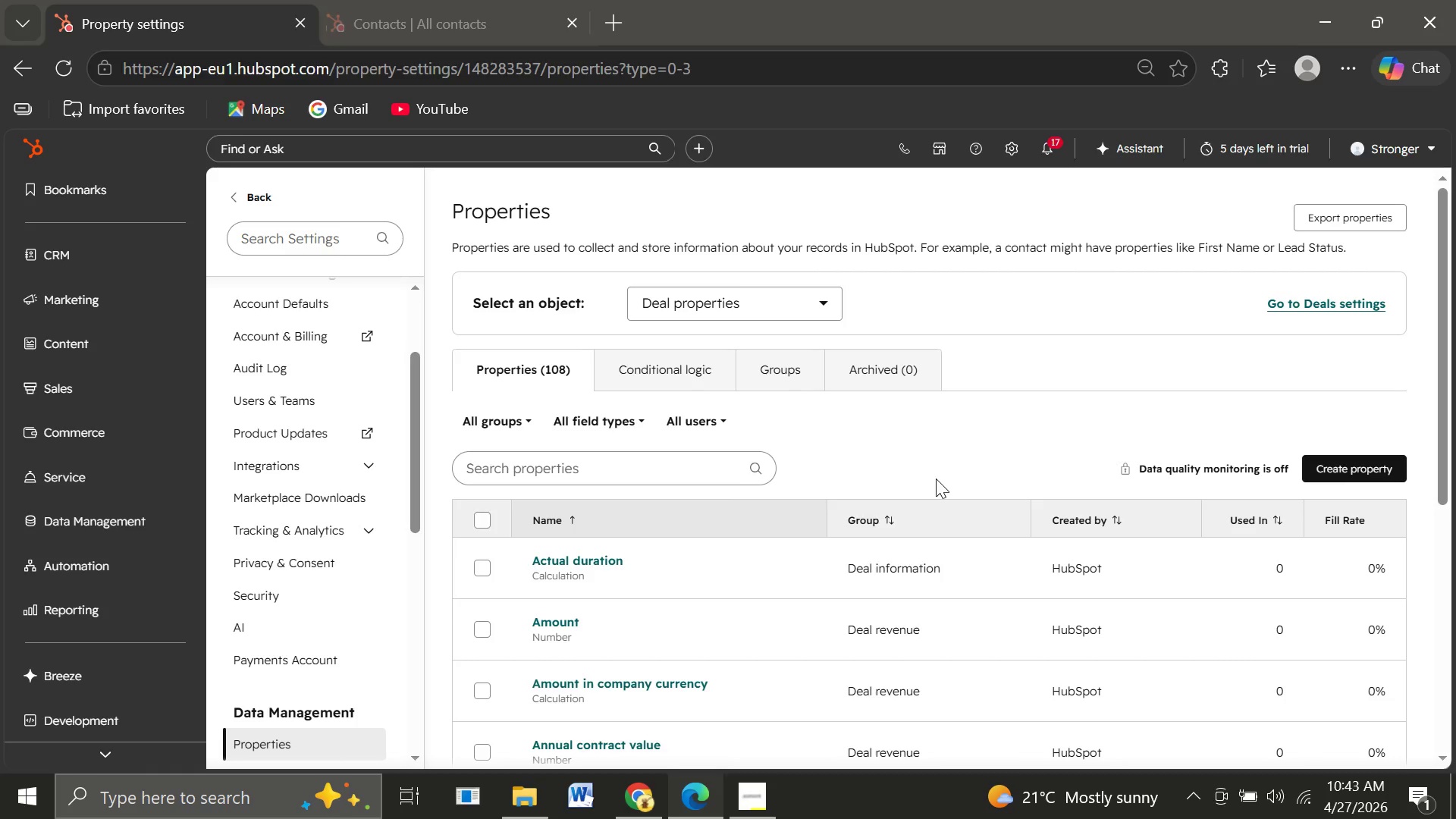 
wait(8.12)
 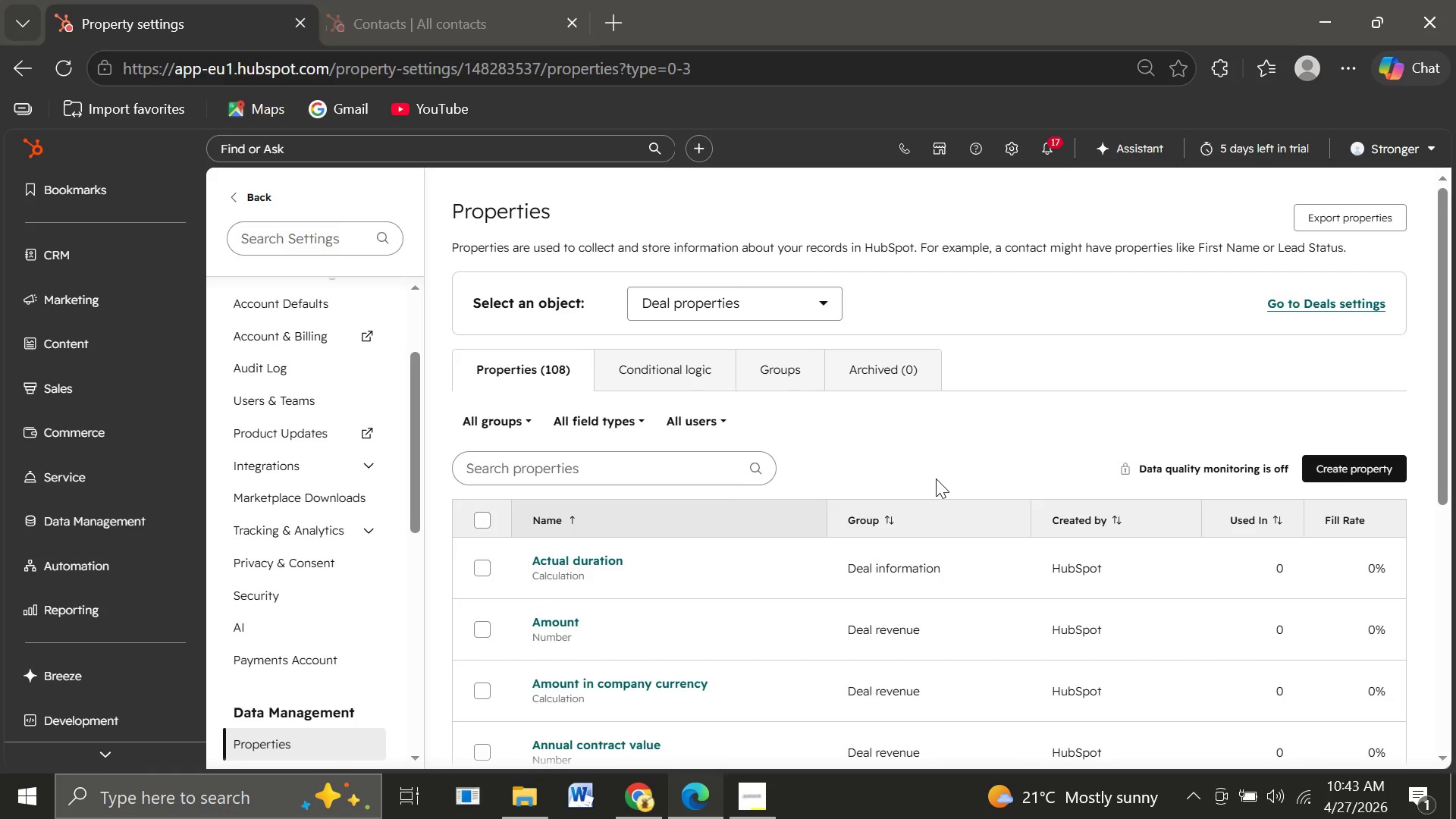 
left_click([1357, 469])
 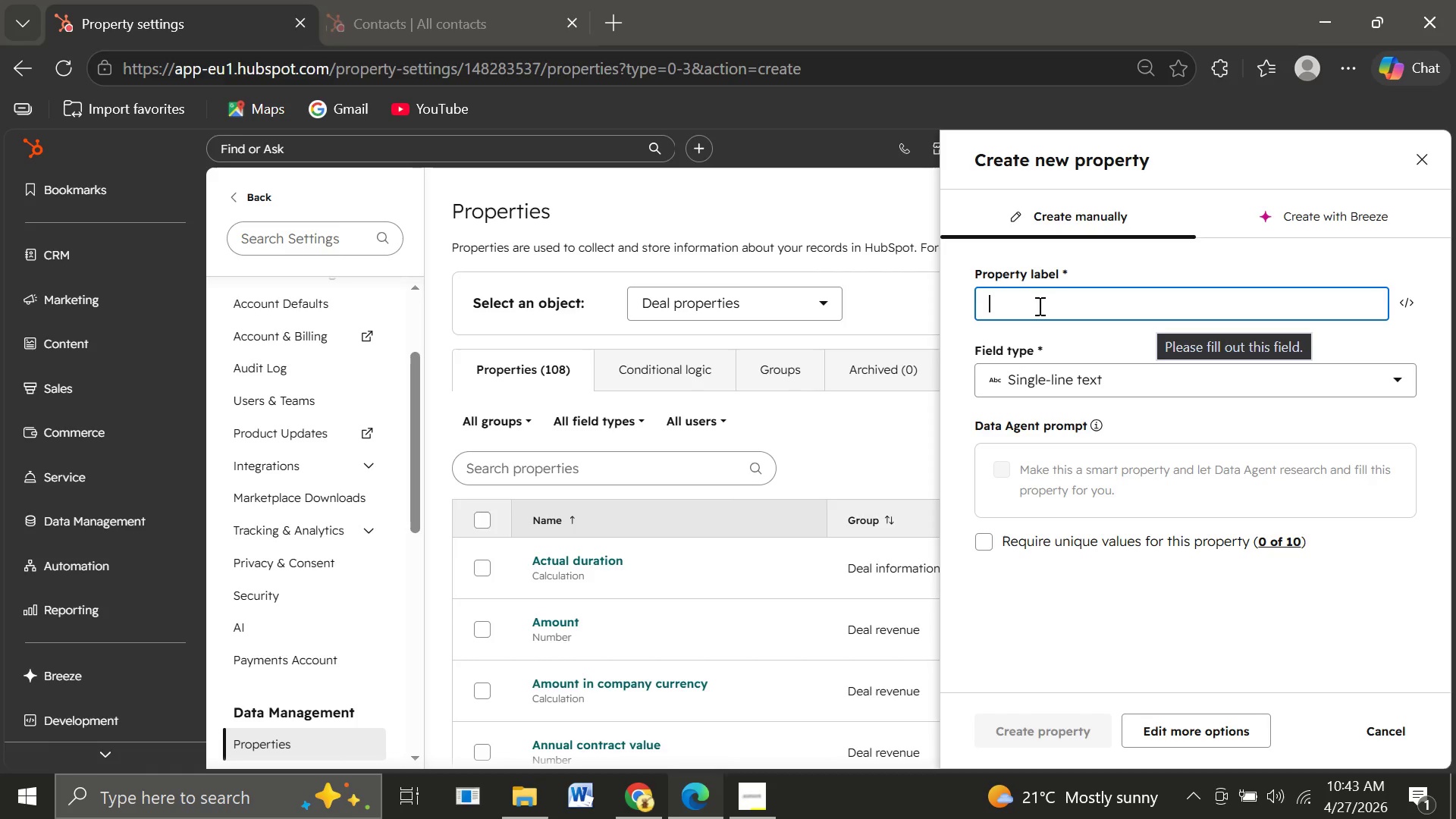 
wait(10.47)
 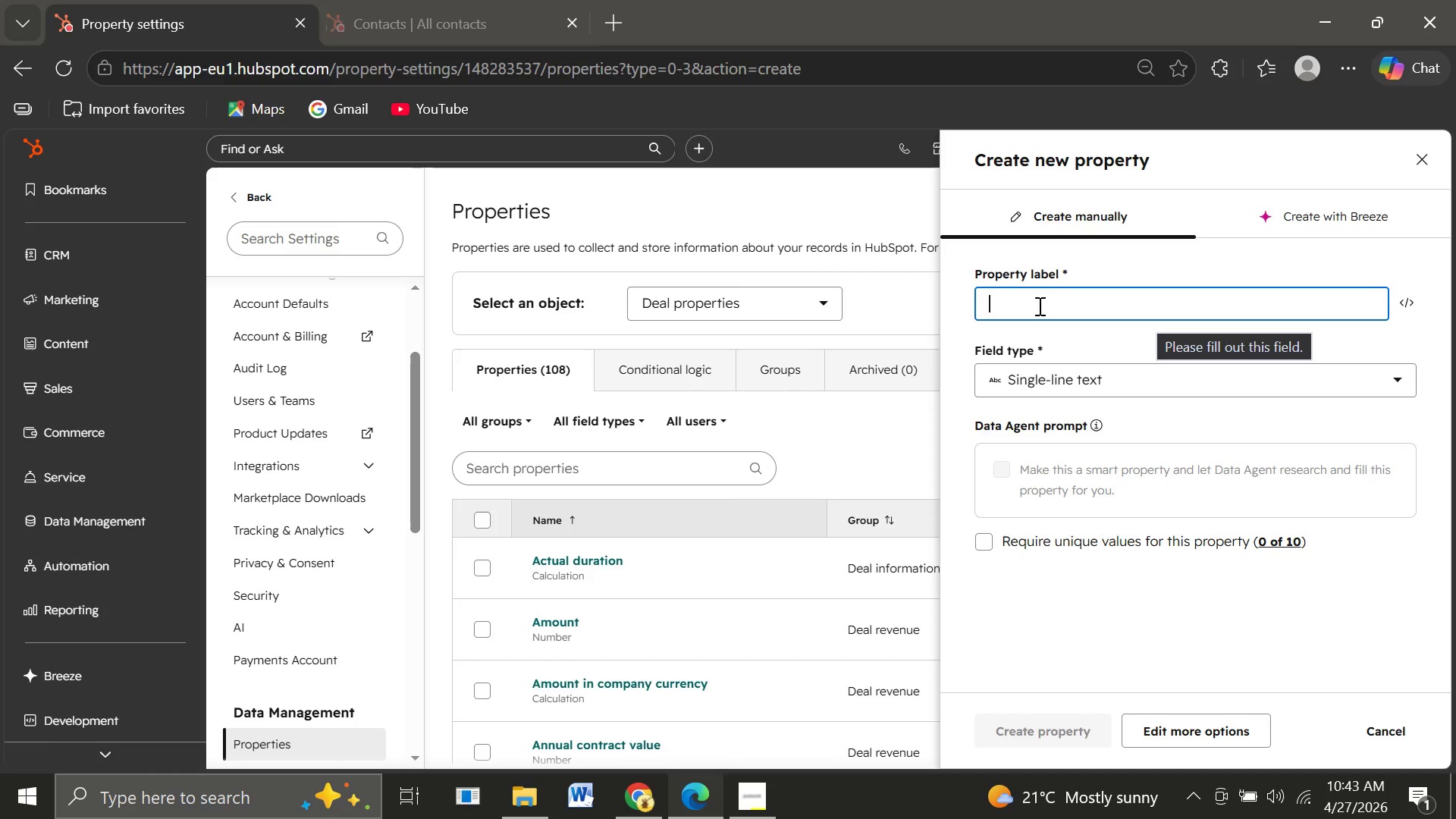 
type(Fleet Size)
 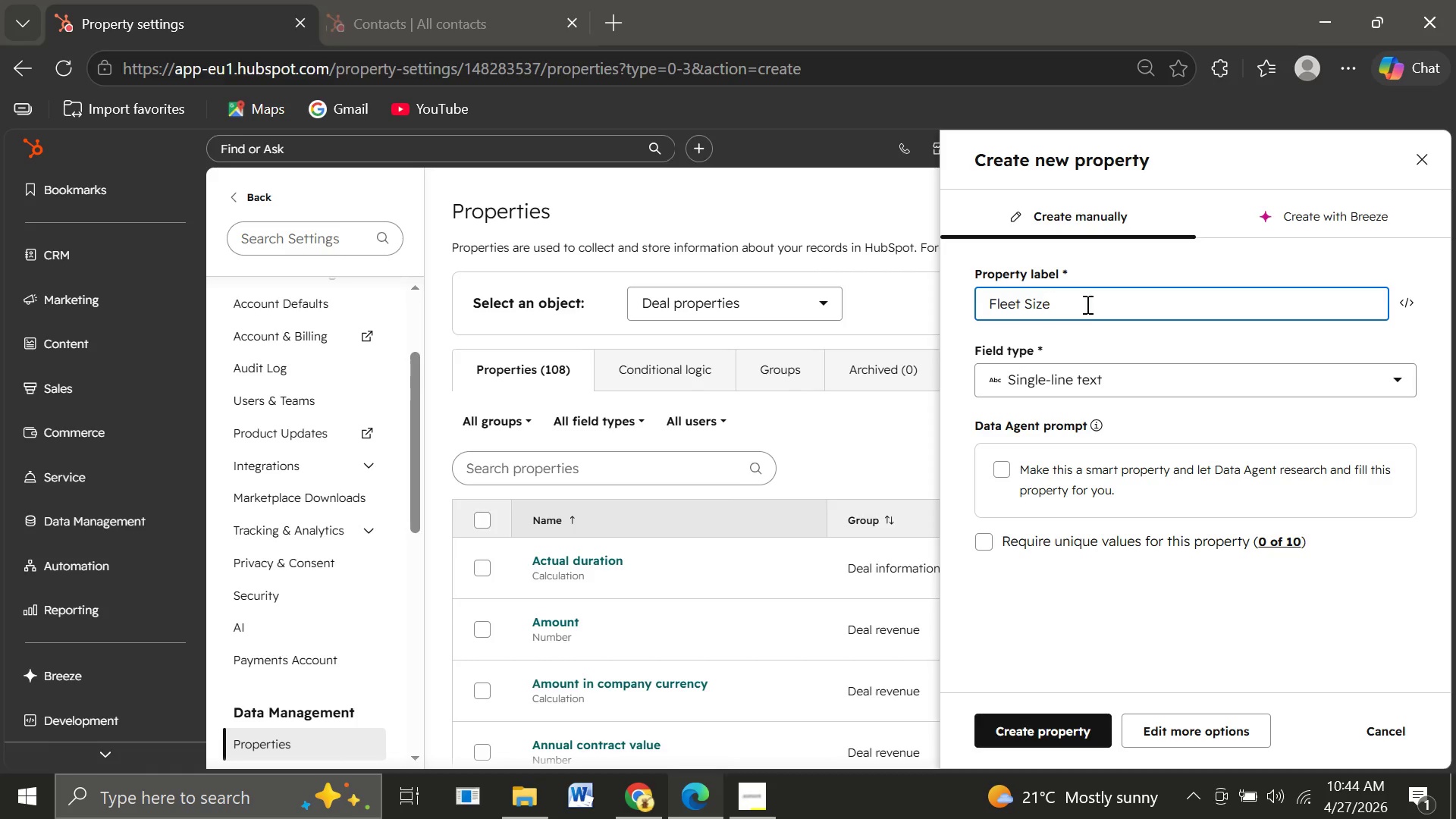 
left_click([1021, 390])
 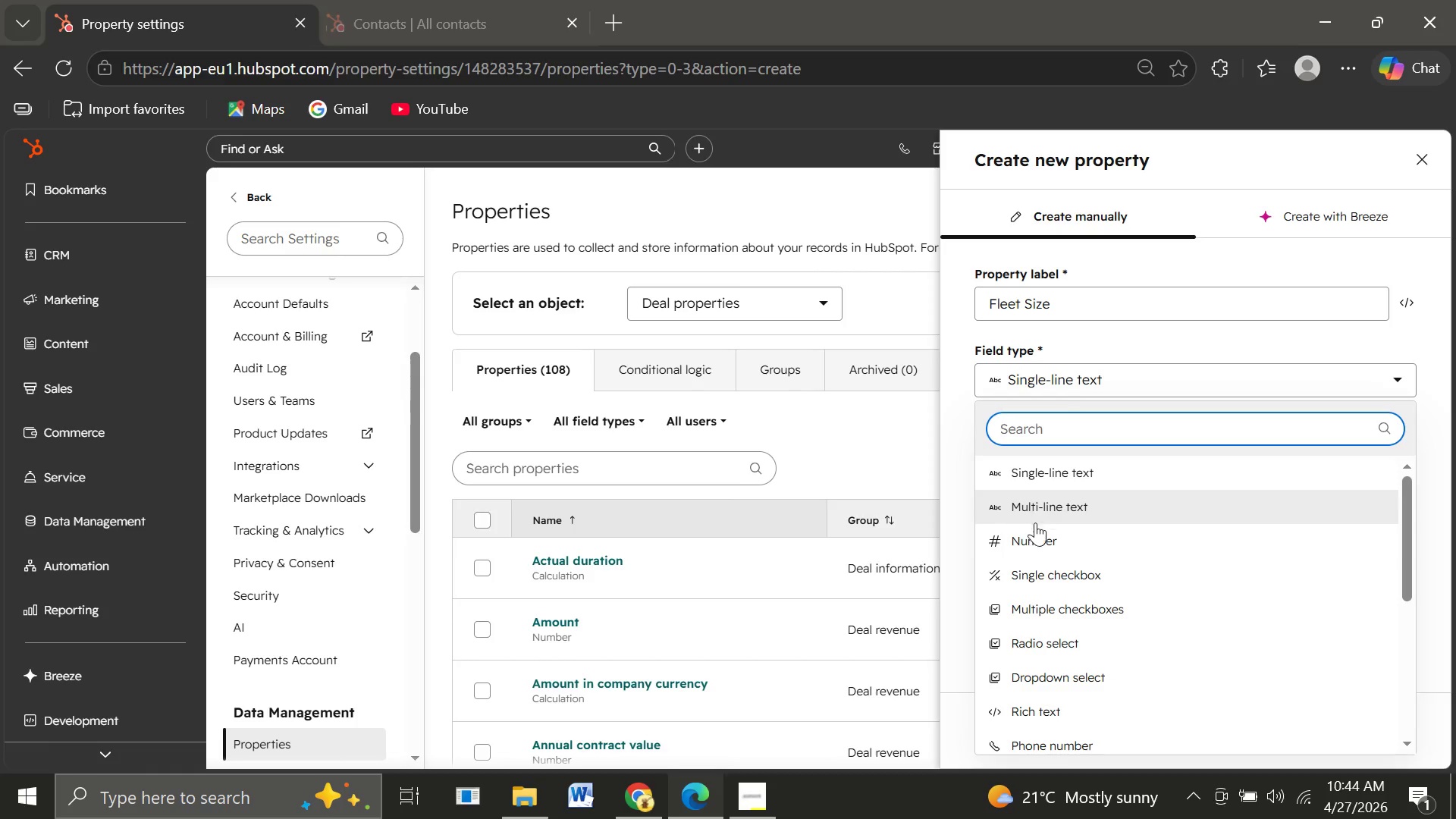 
left_click([1031, 539])
 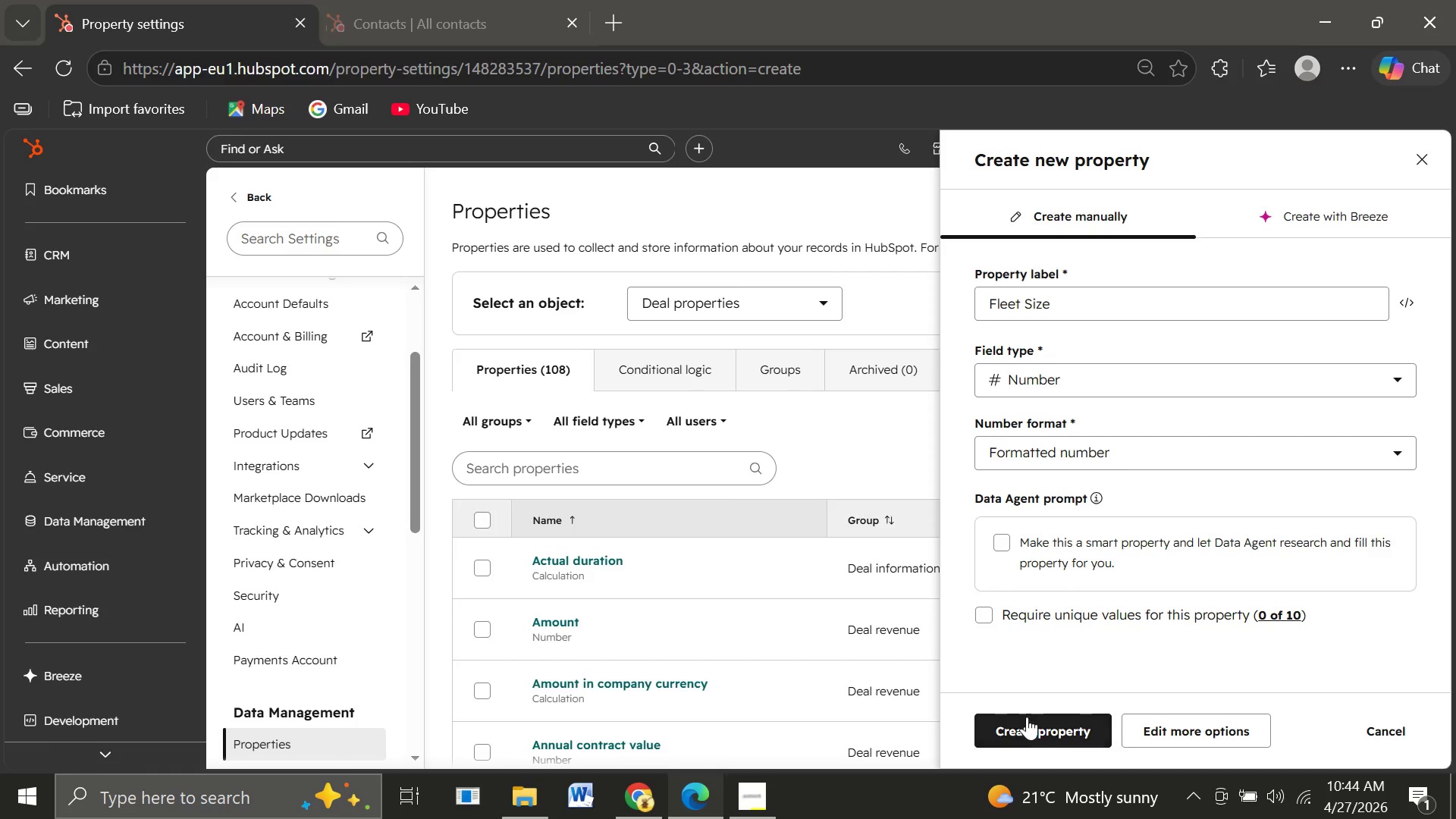 
left_click([1013, 727])
 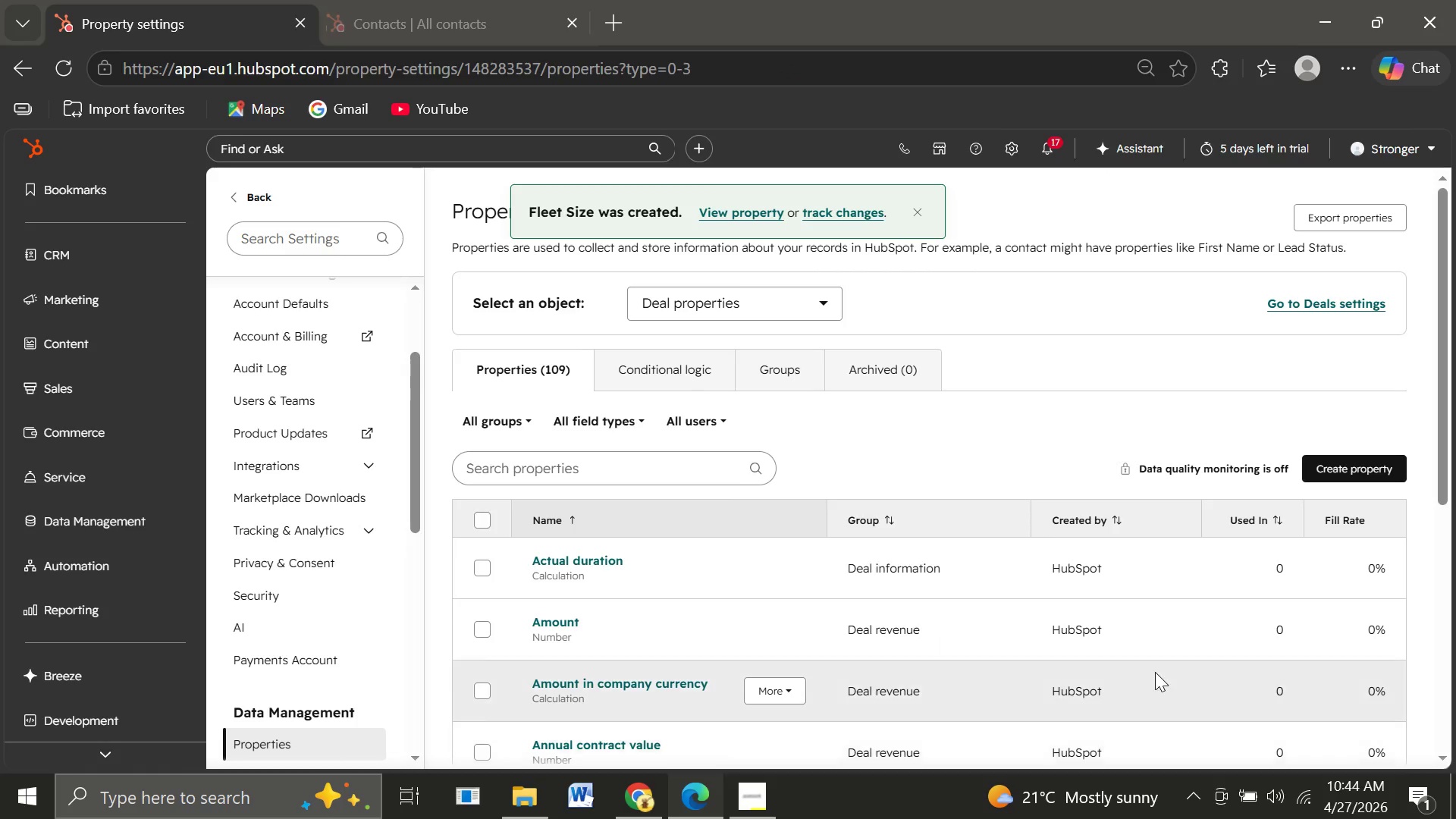 
wait(5.42)
 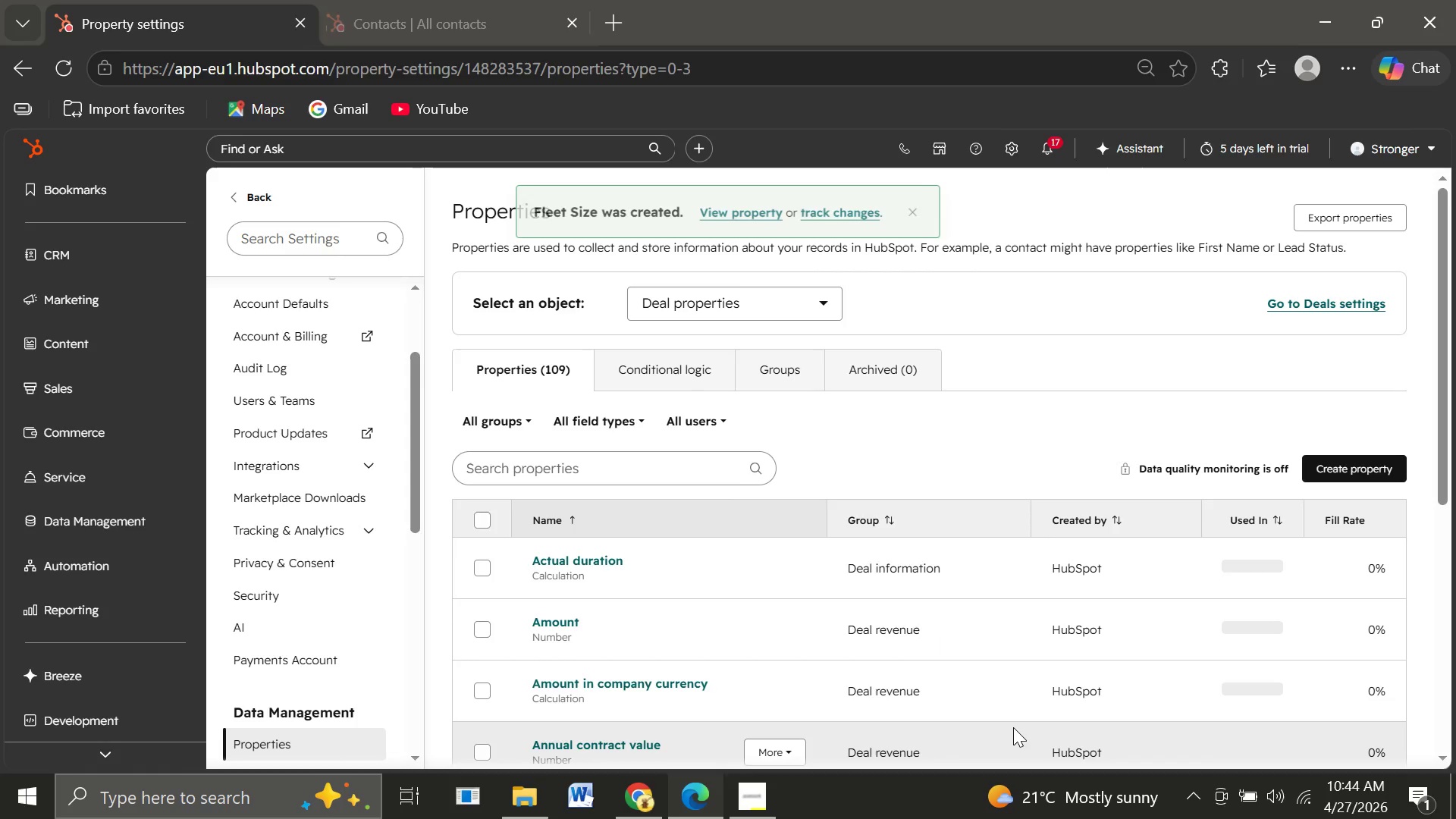 
left_click([1351, 464])
 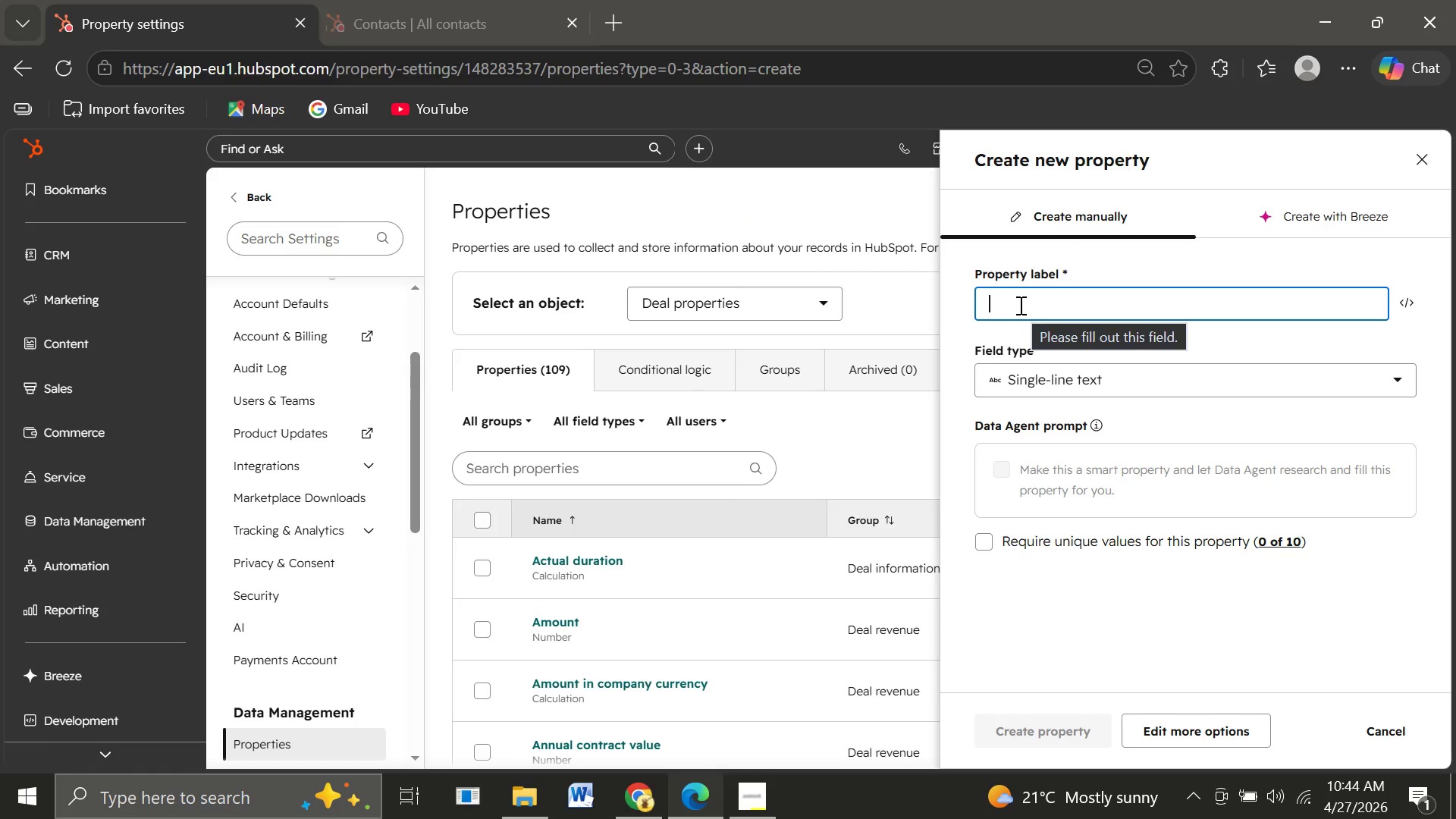 
type(Primary Vehicle Type)
 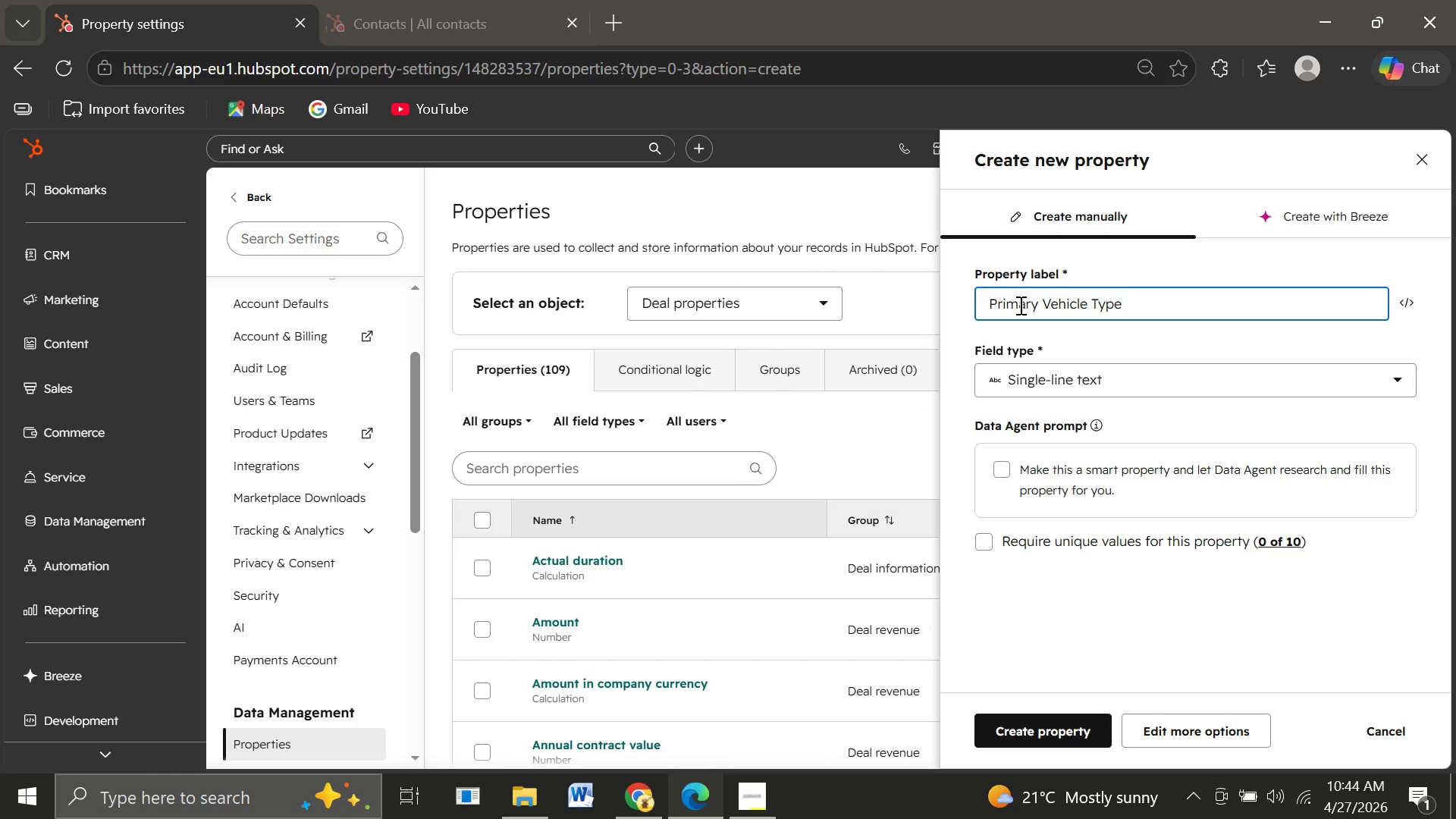 
wait(6.23)
 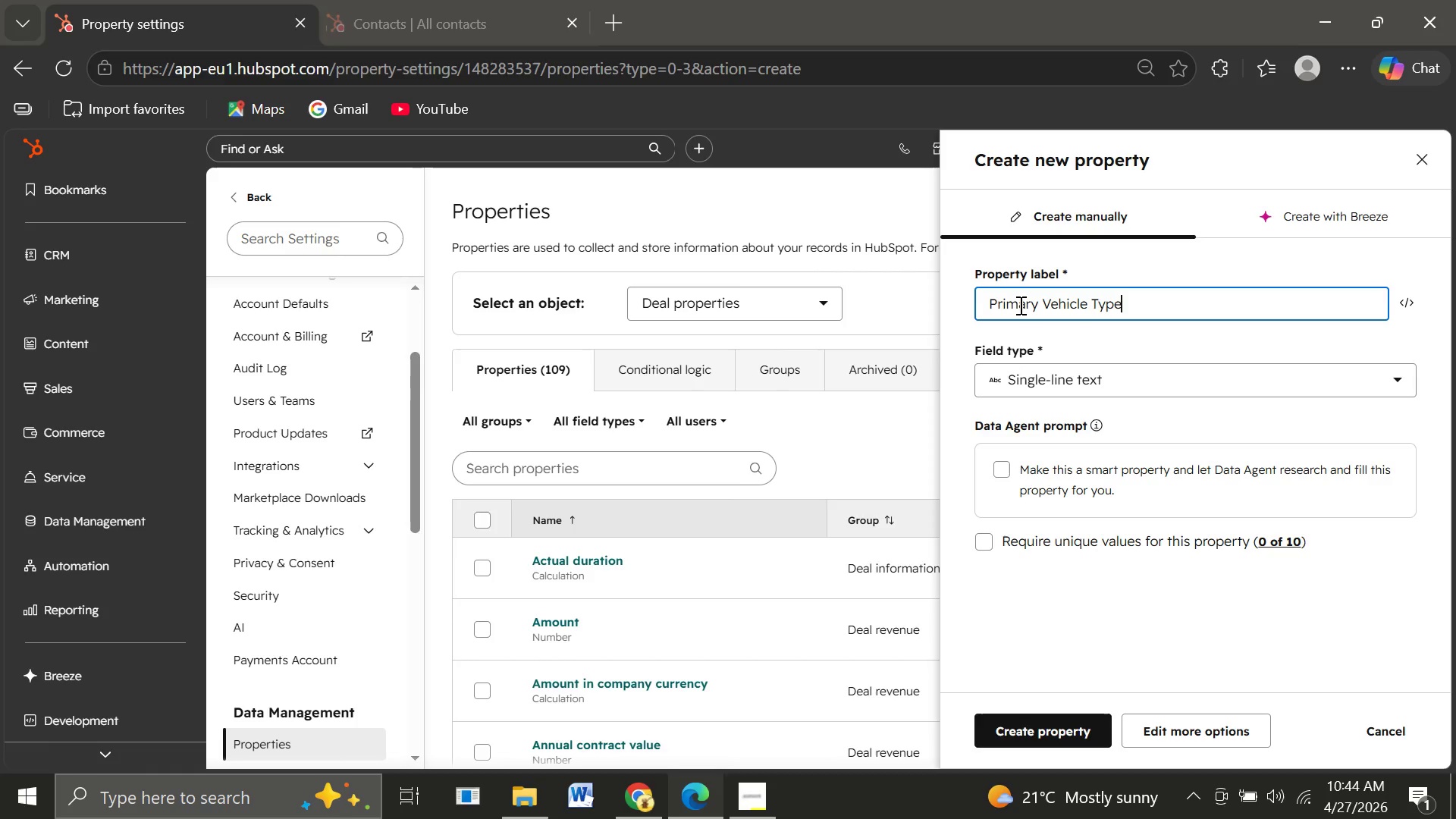 
left_click([1037, 375])
 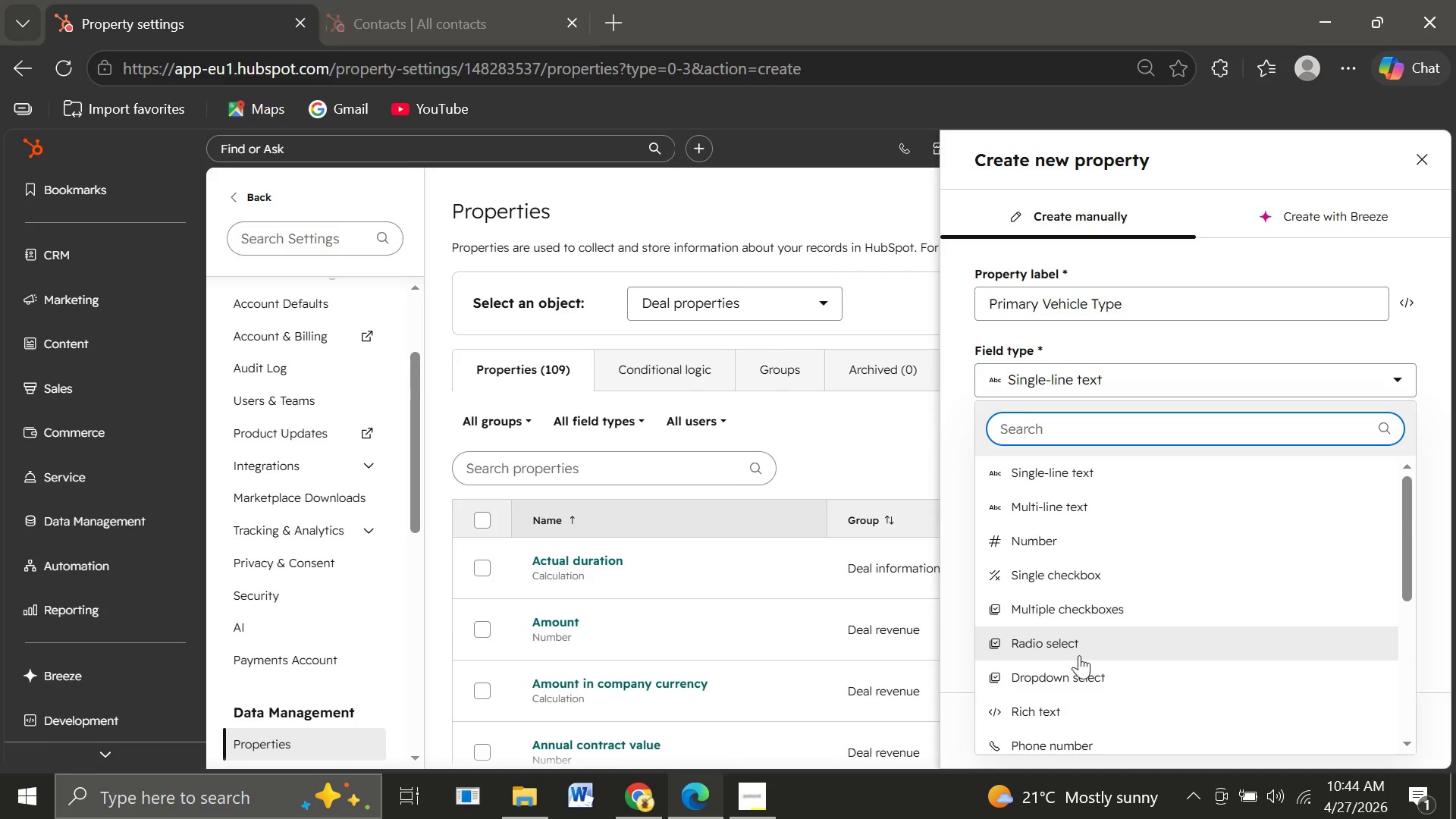 
left_click([1069, 667])
 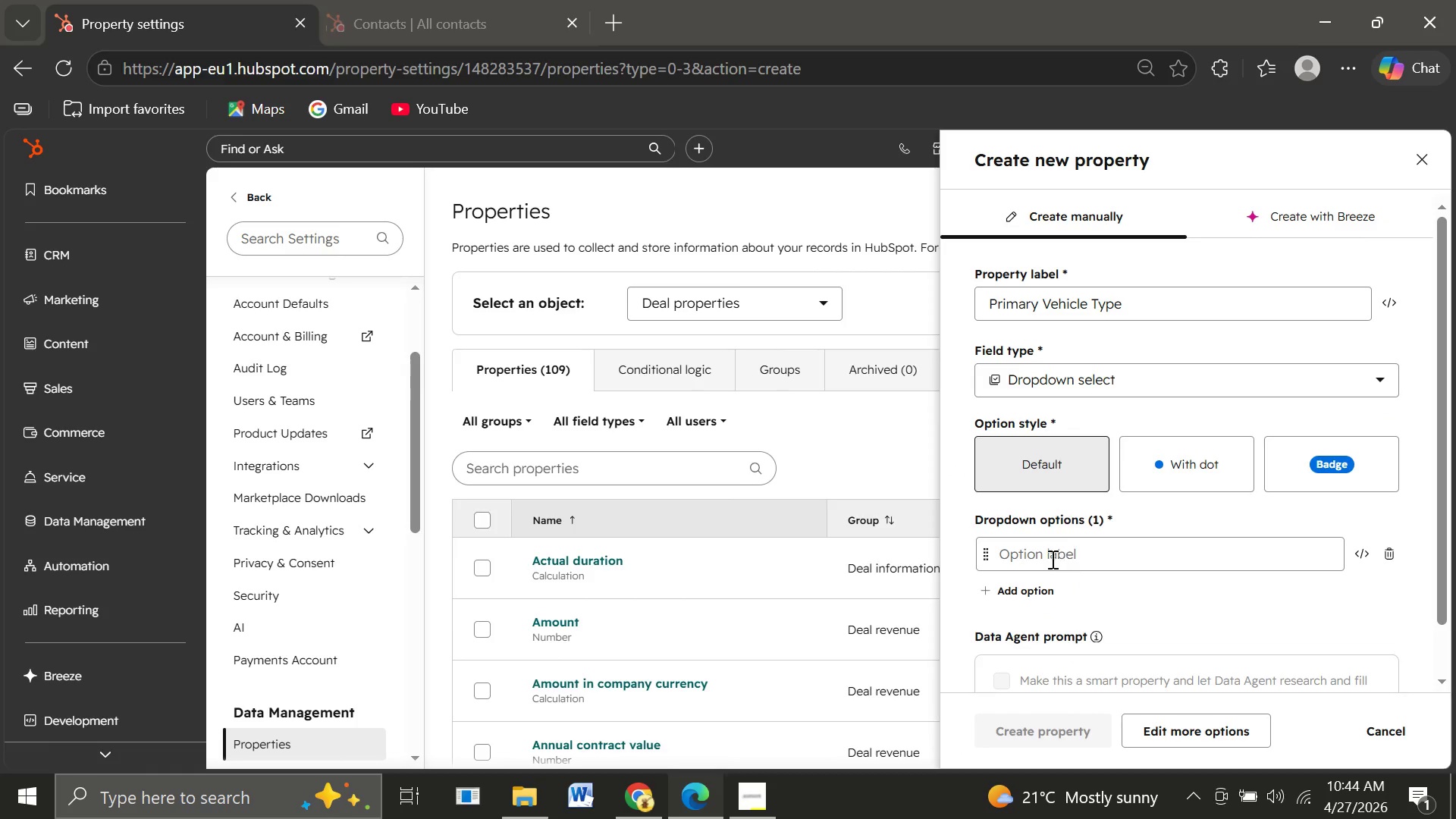 
left_click([1028, 557])
 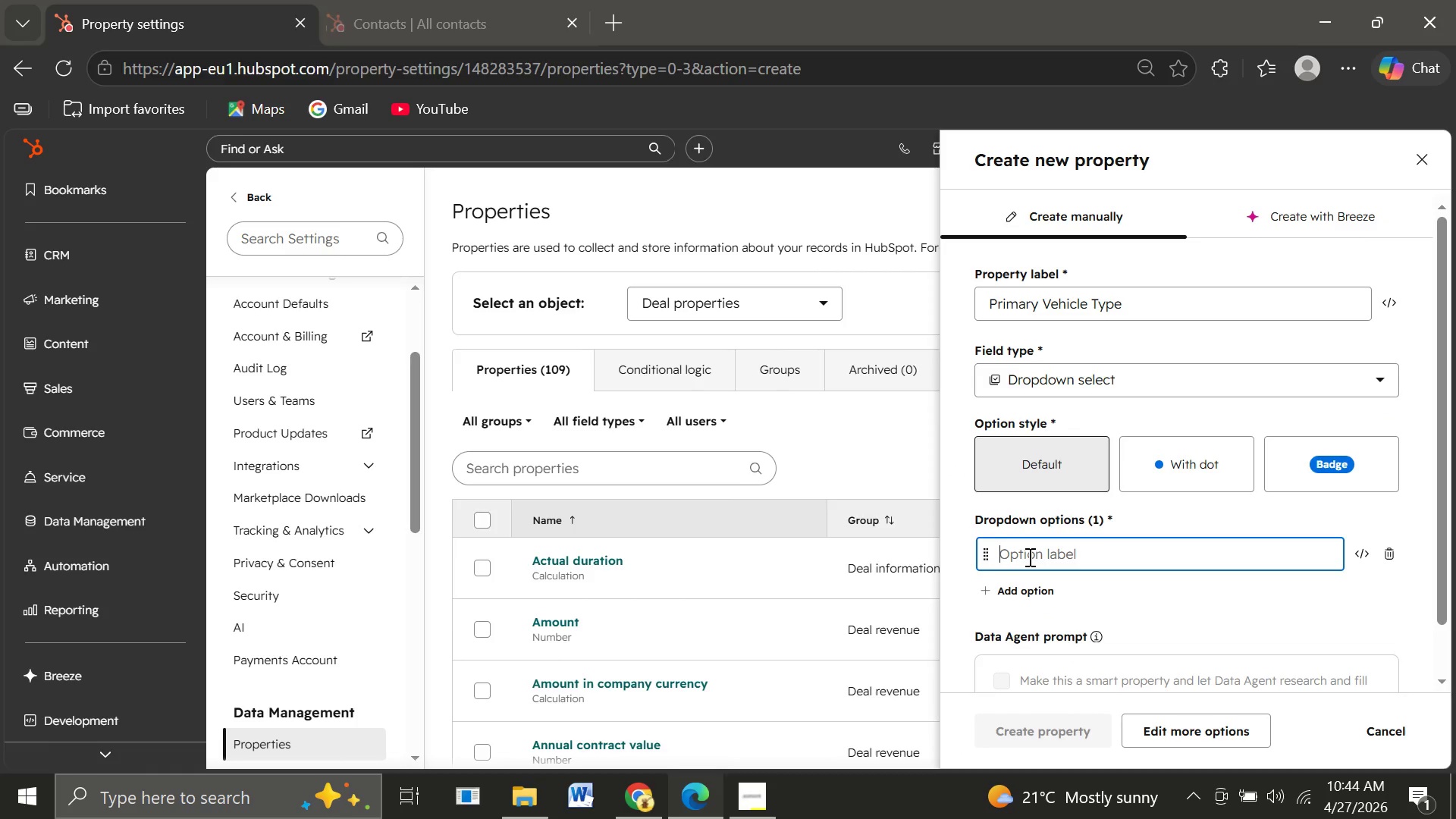 
type(Sprinter Vans)
 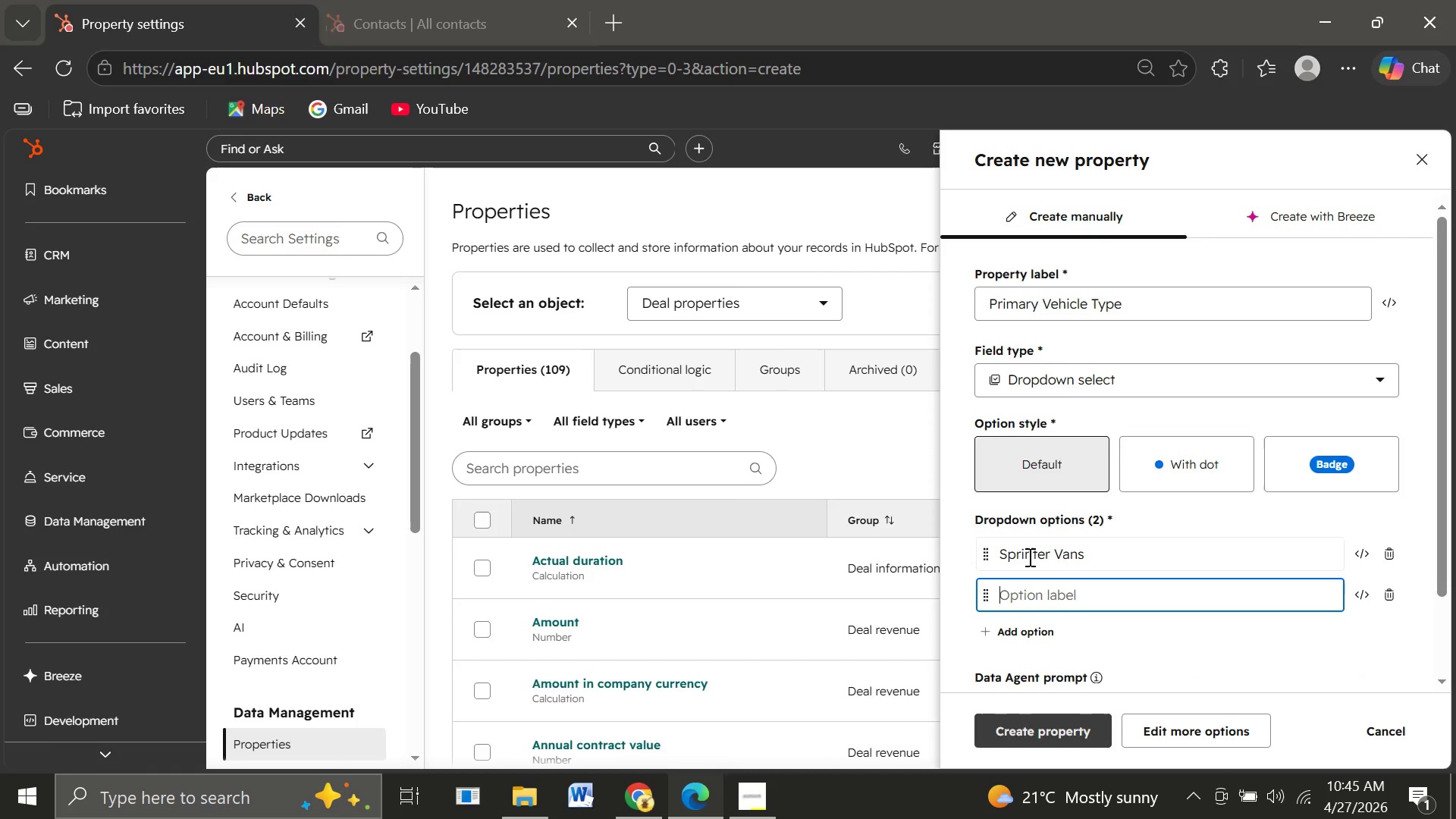 
key(Enter)
 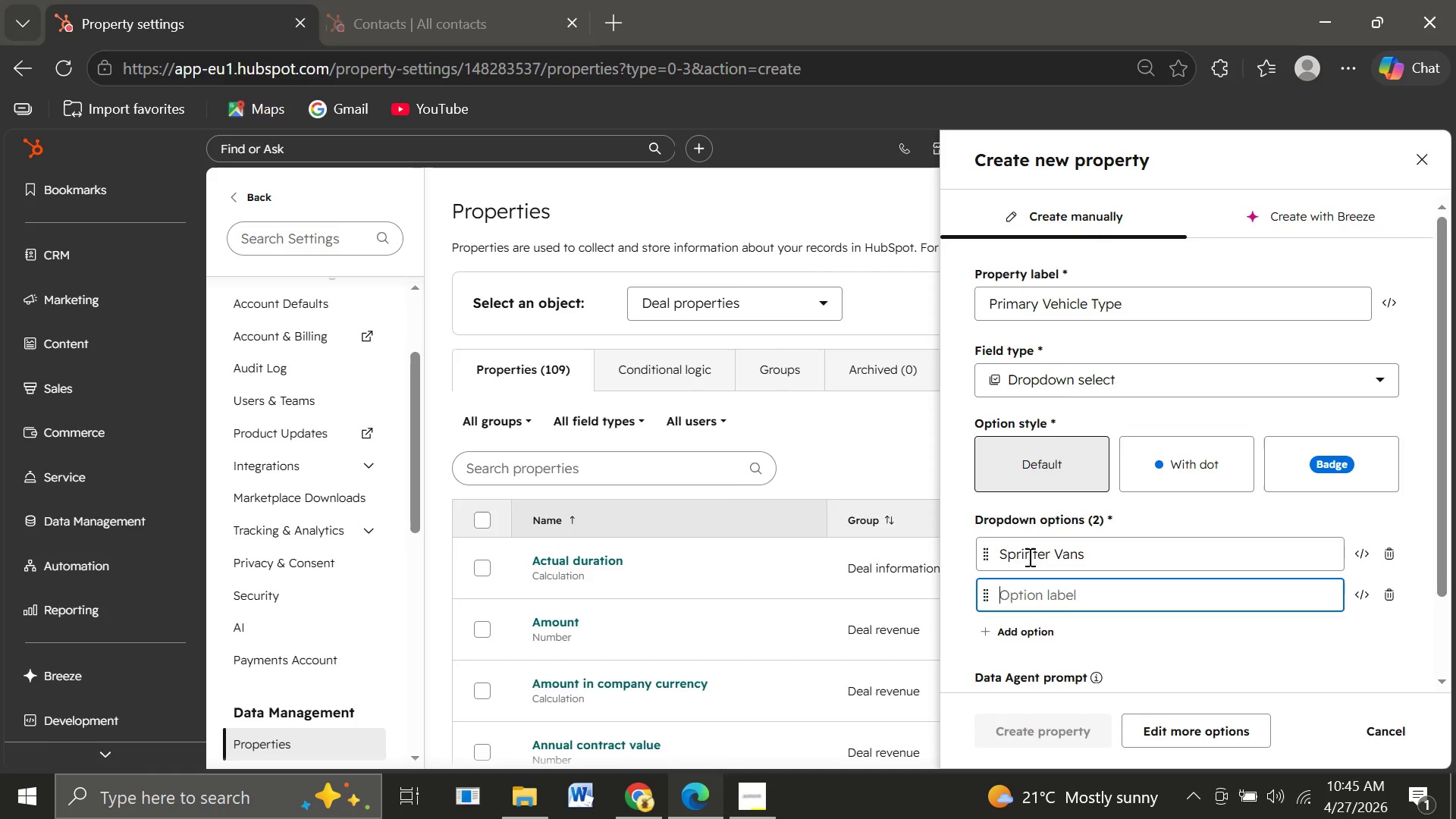 
type(Box Trucks)
 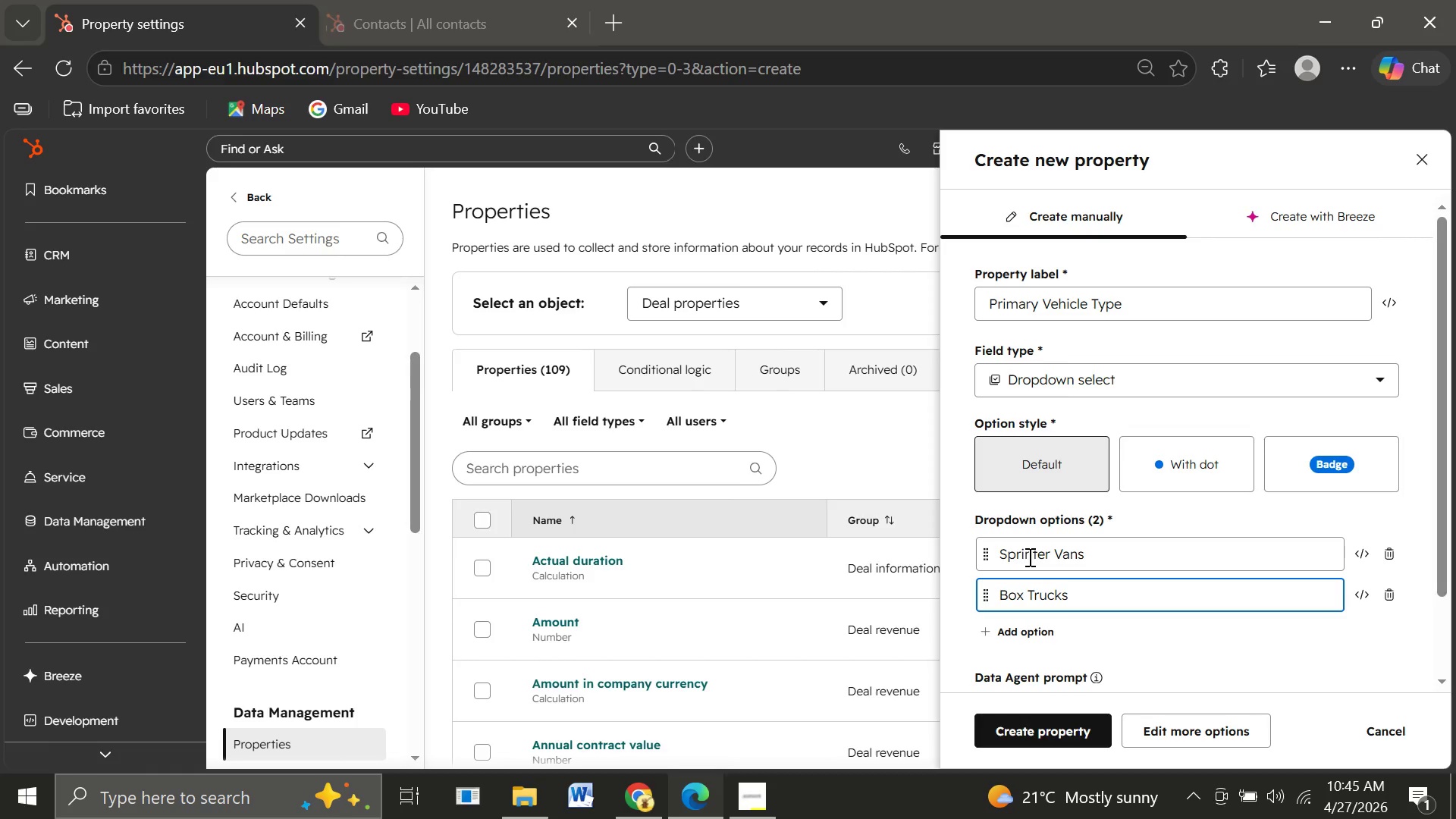 
key(Enter)
 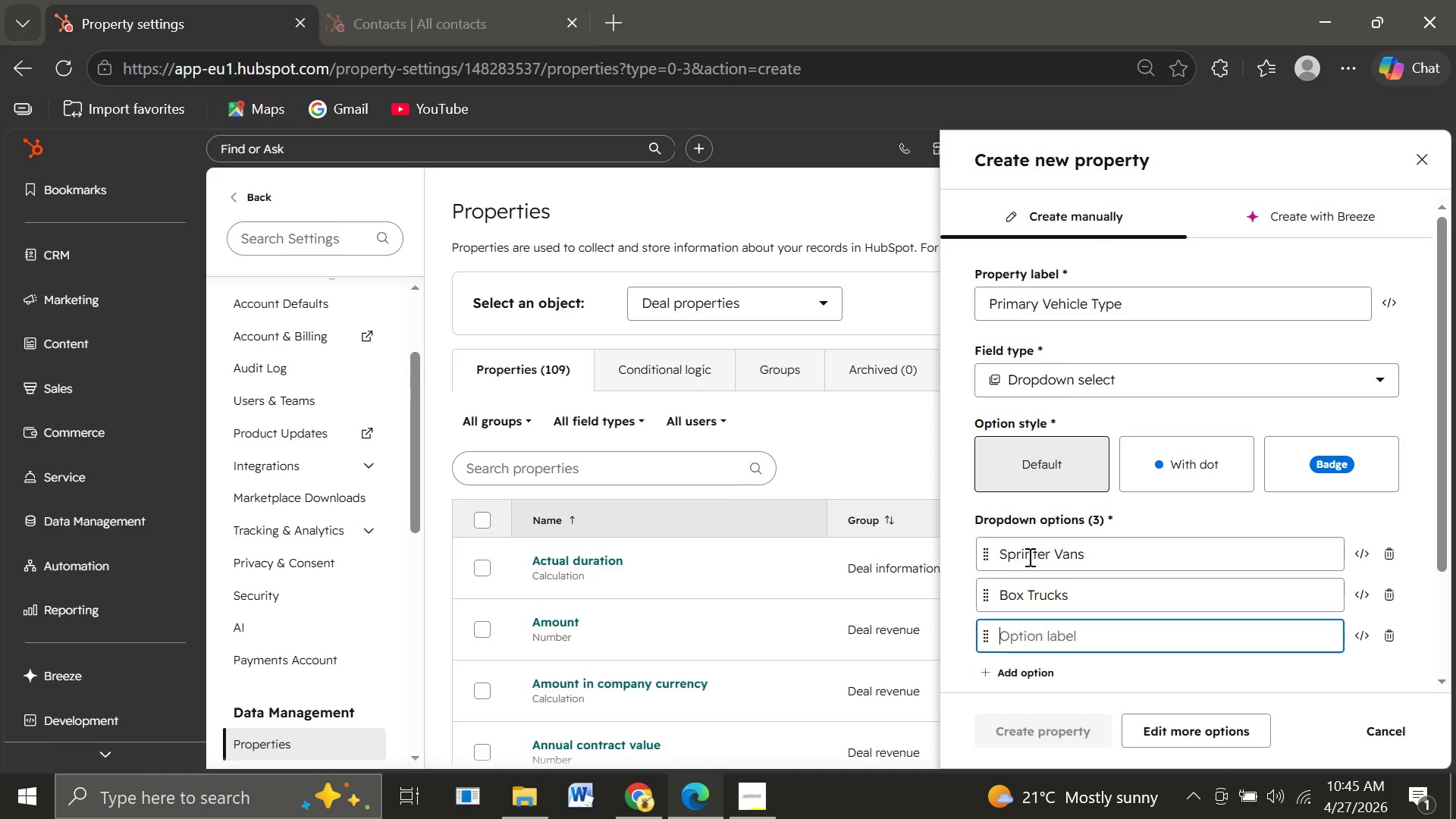 
type(Pickup Trucks)
 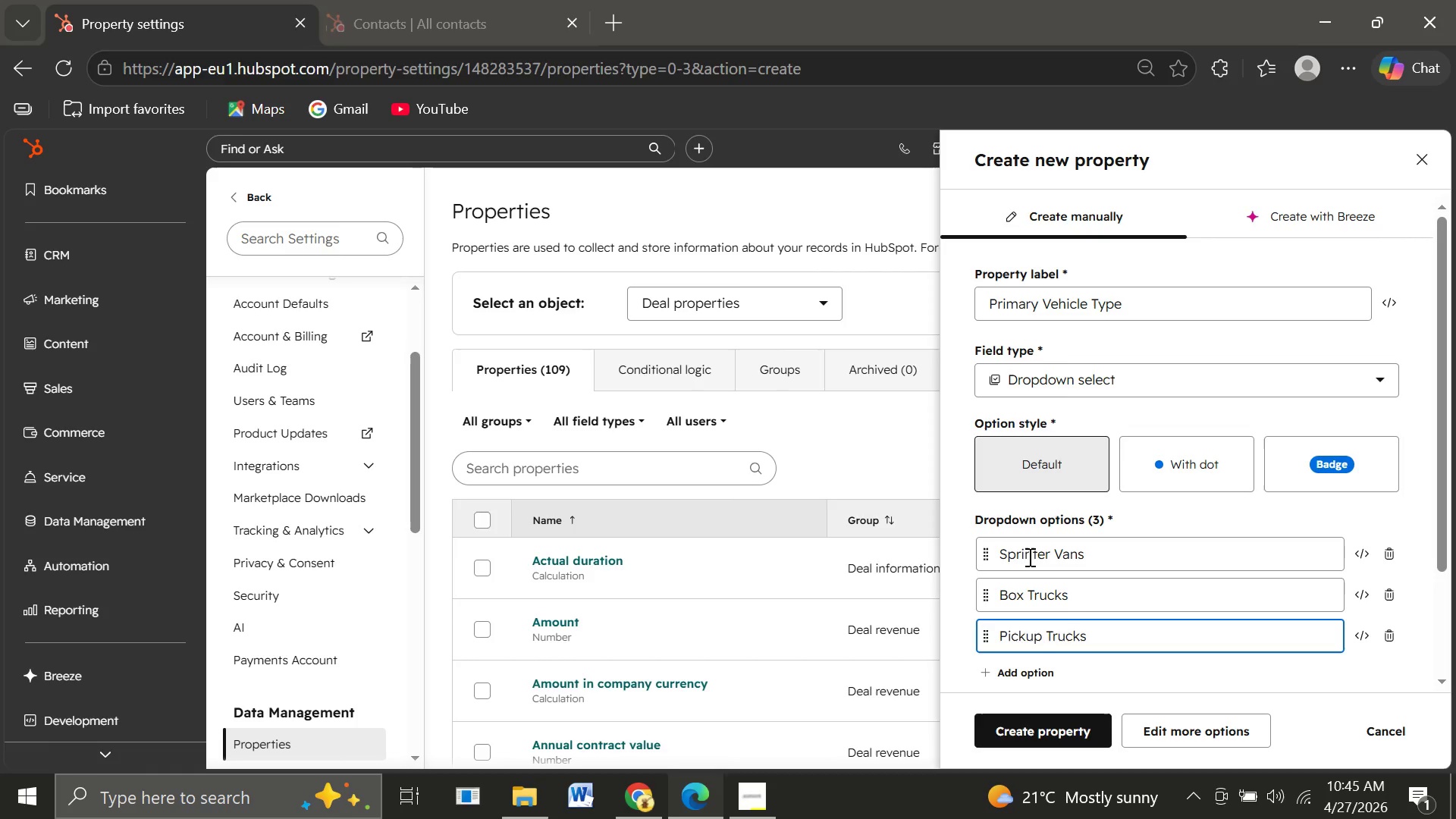 
key(Enter)
 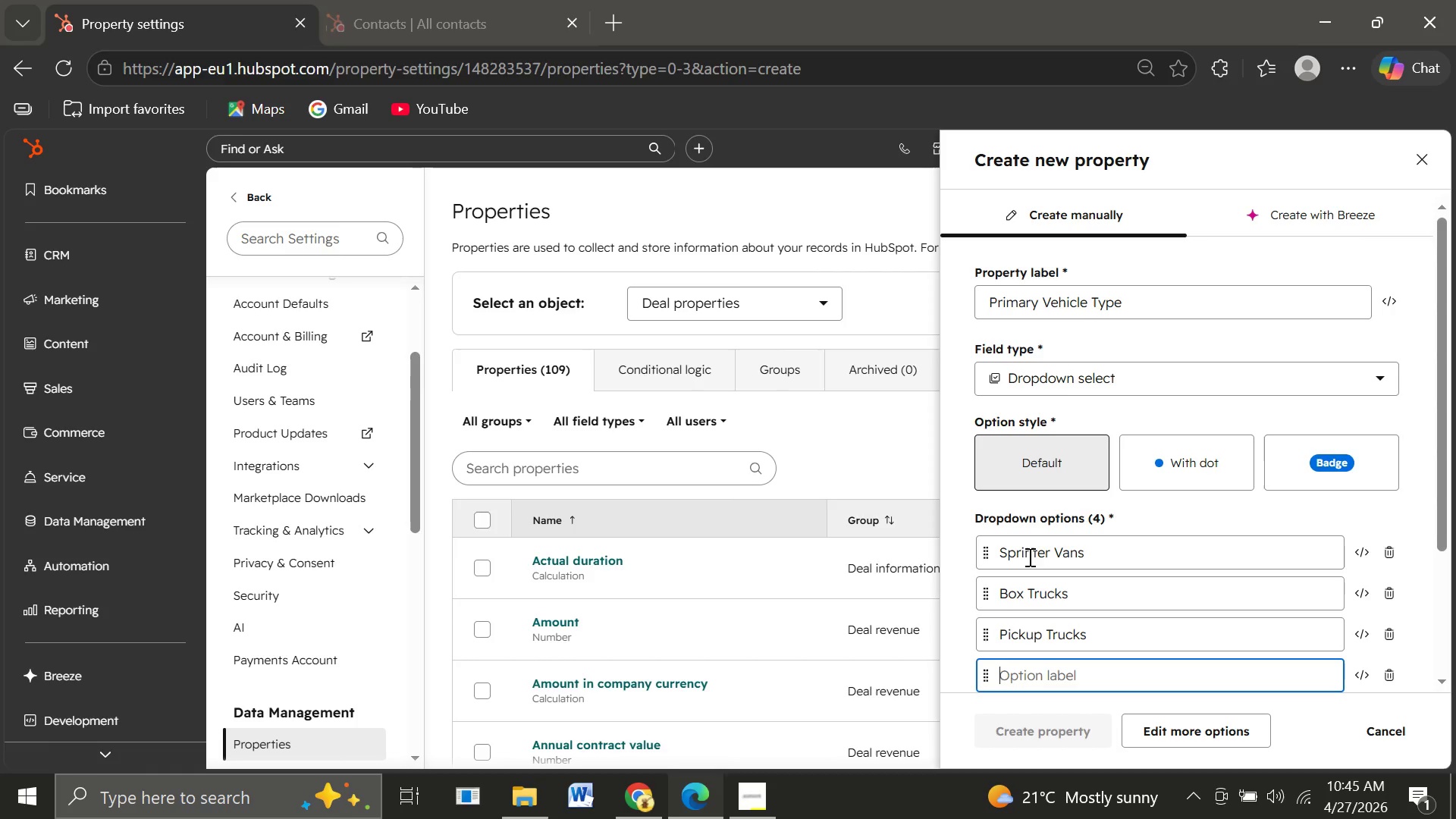 
type(Mixed Fleet)
 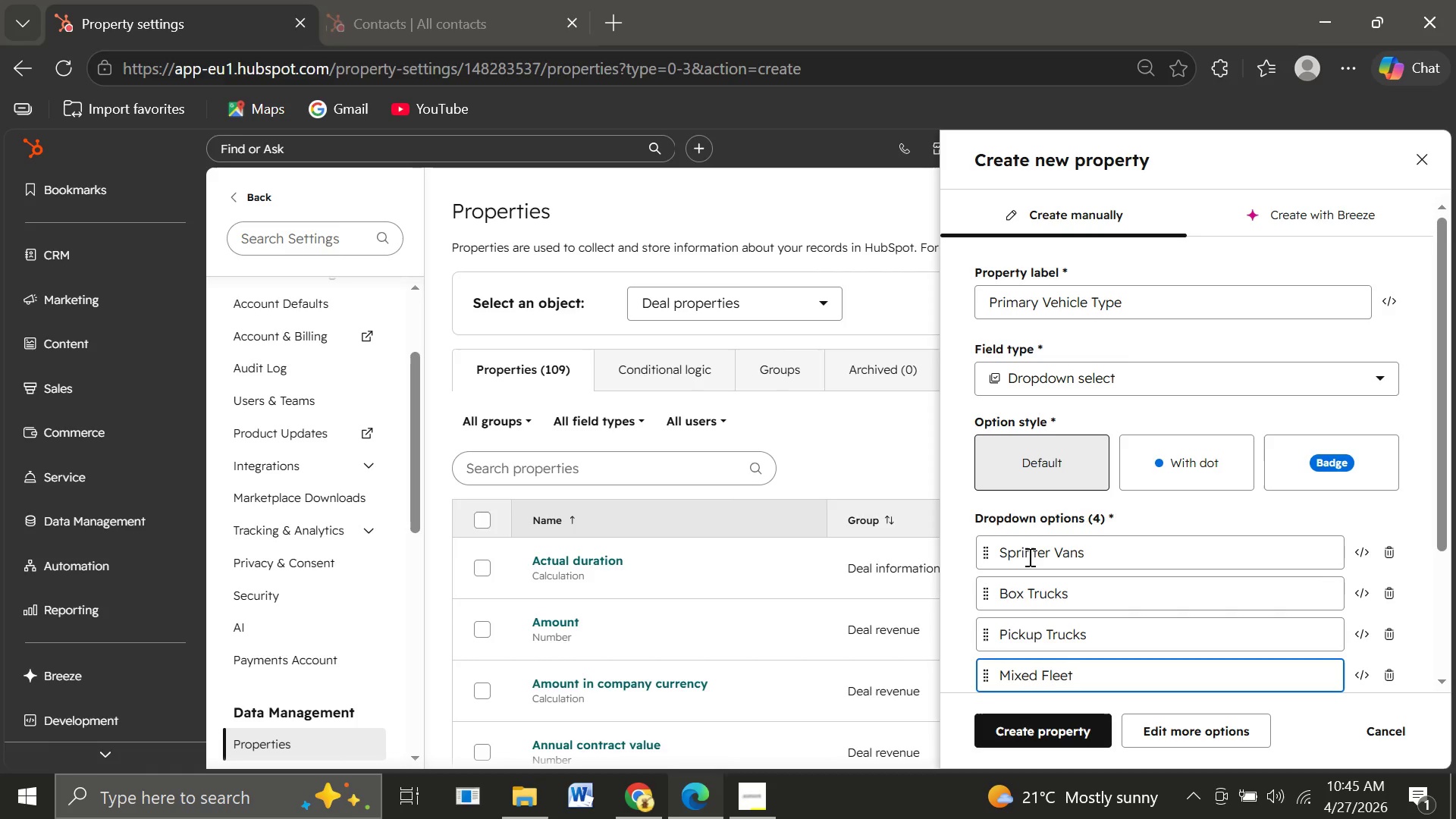 
wait(5.22)
 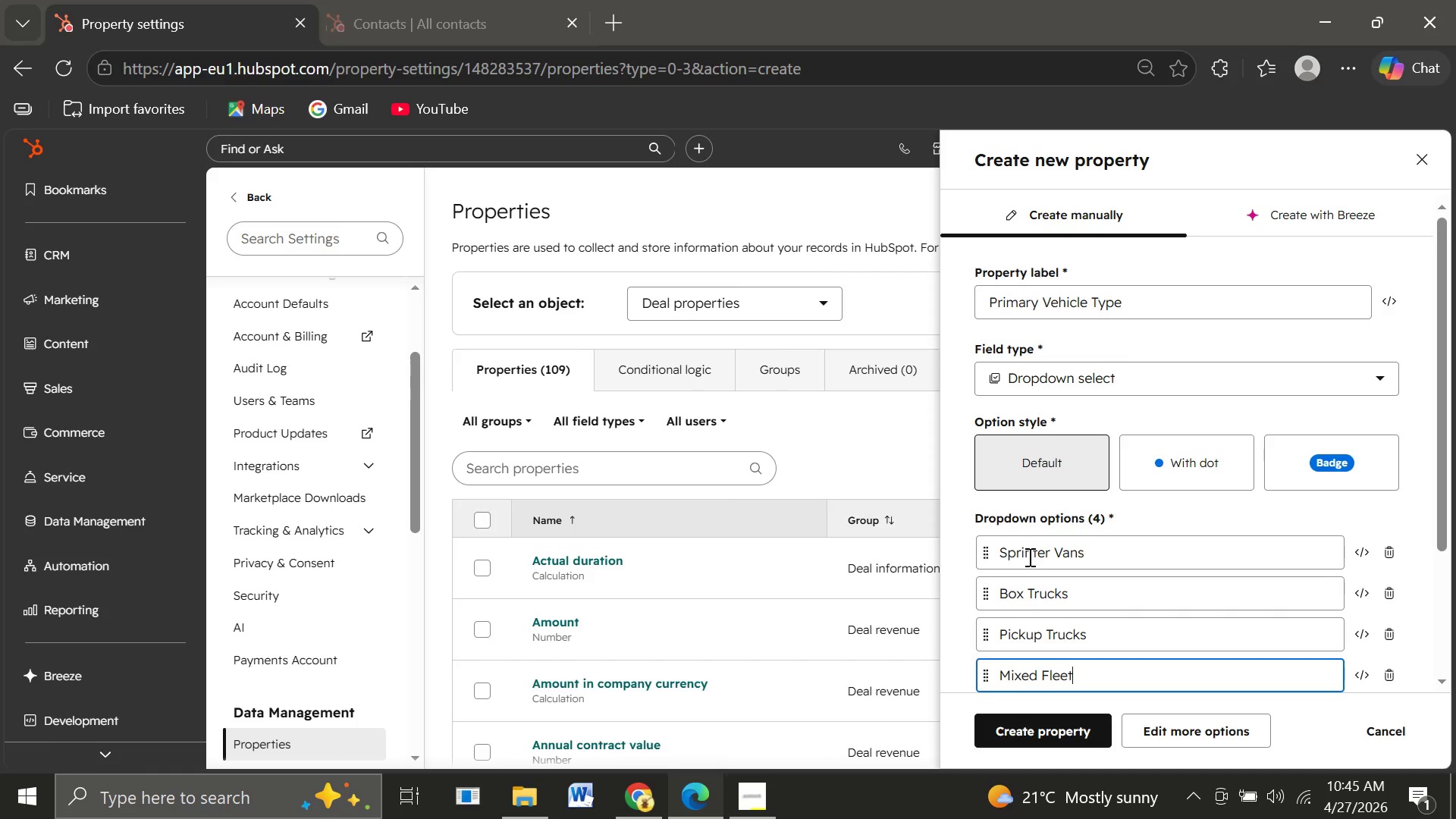 
left_click([1027, 725])
 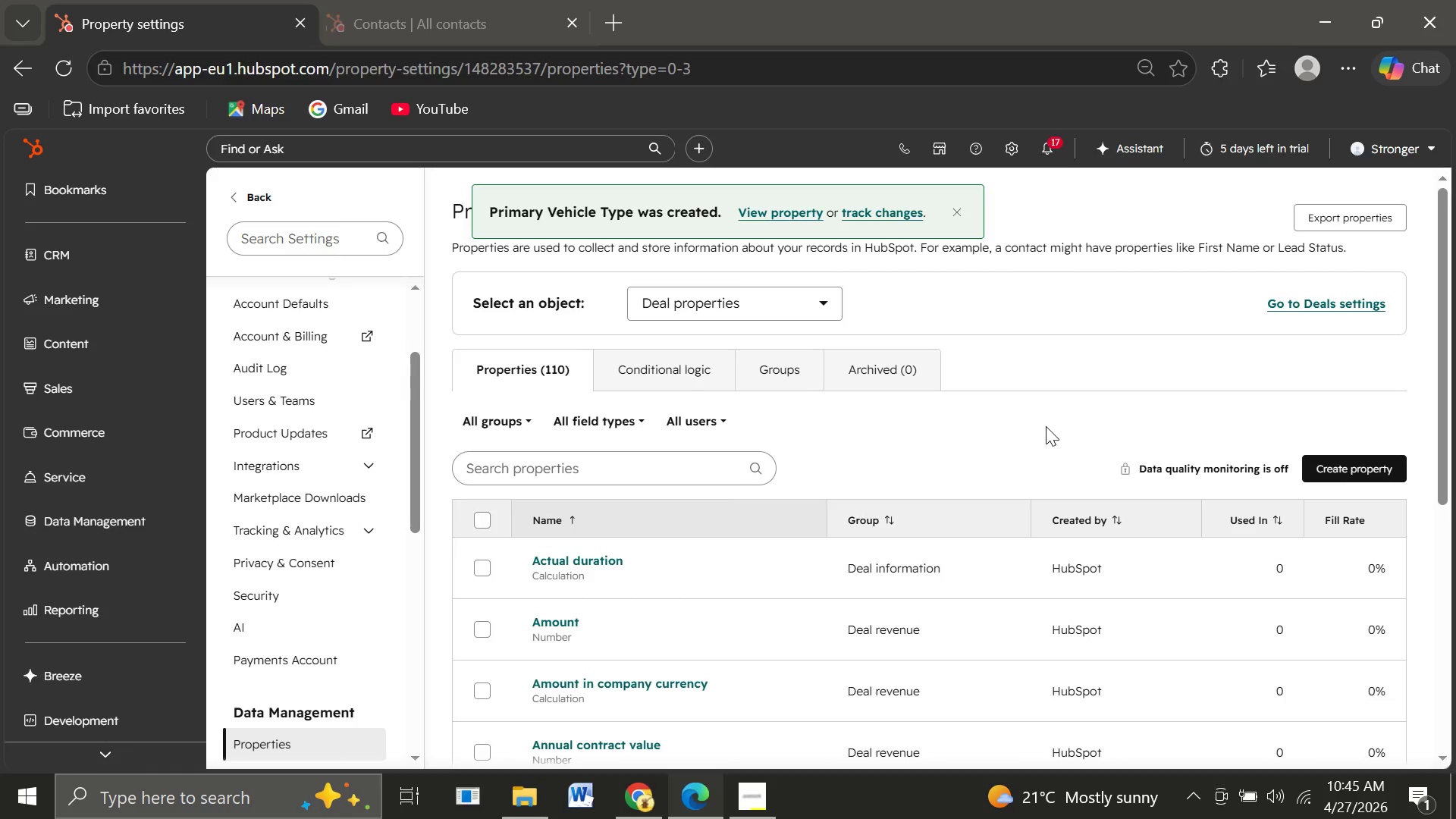 
wait(8.77)
 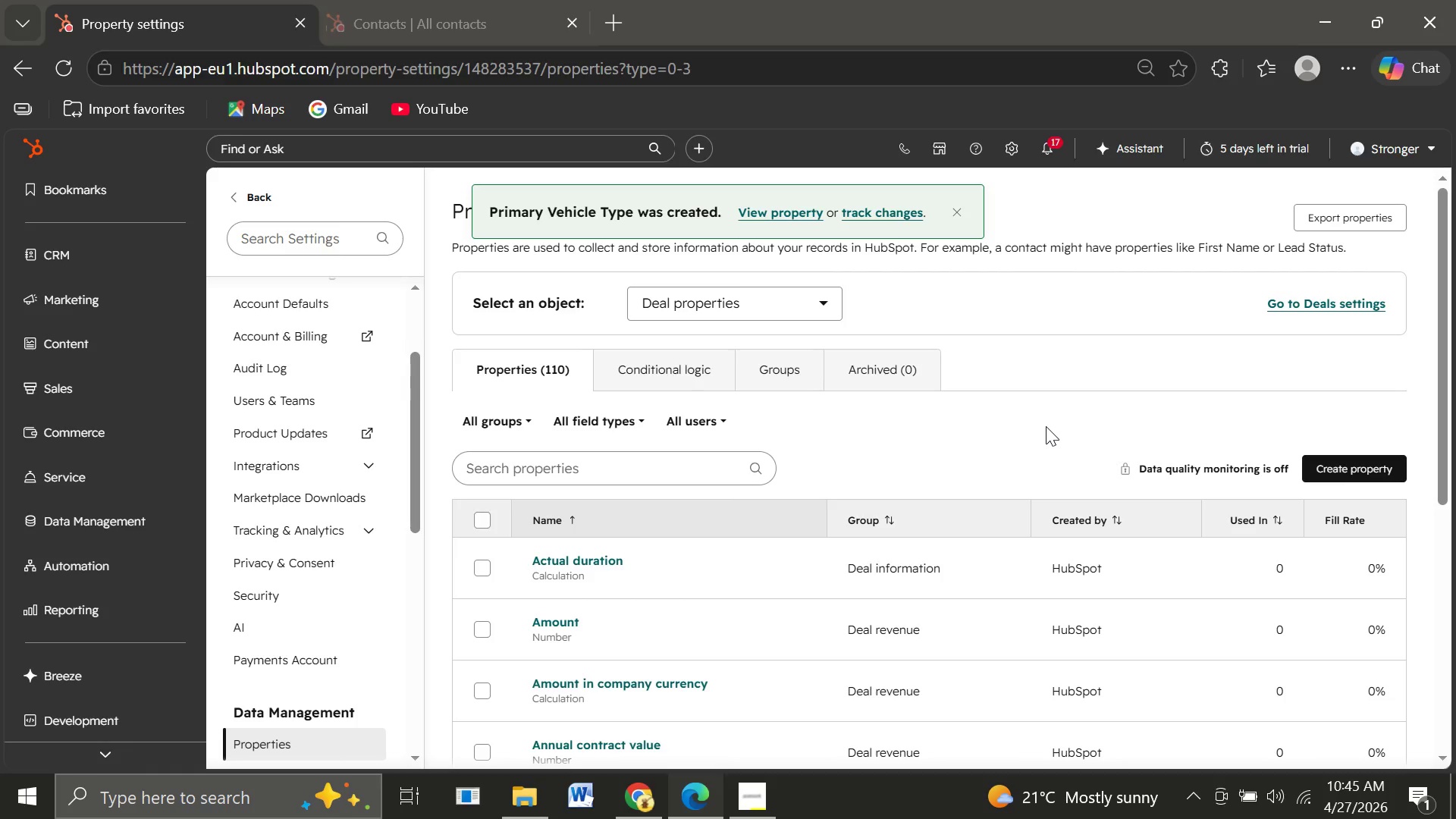 
left_click([1357, 466])
 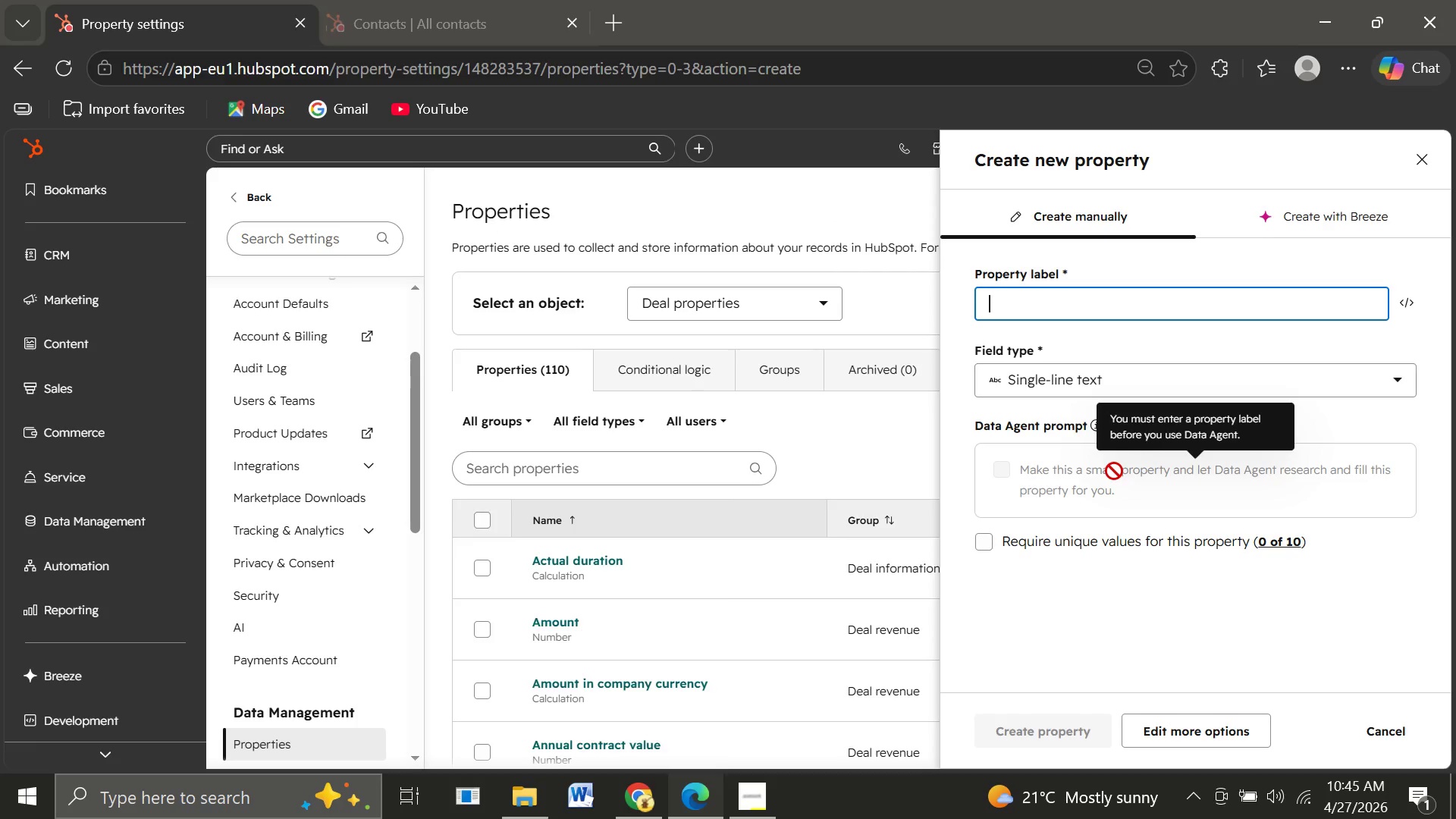 
wait(10.89)
 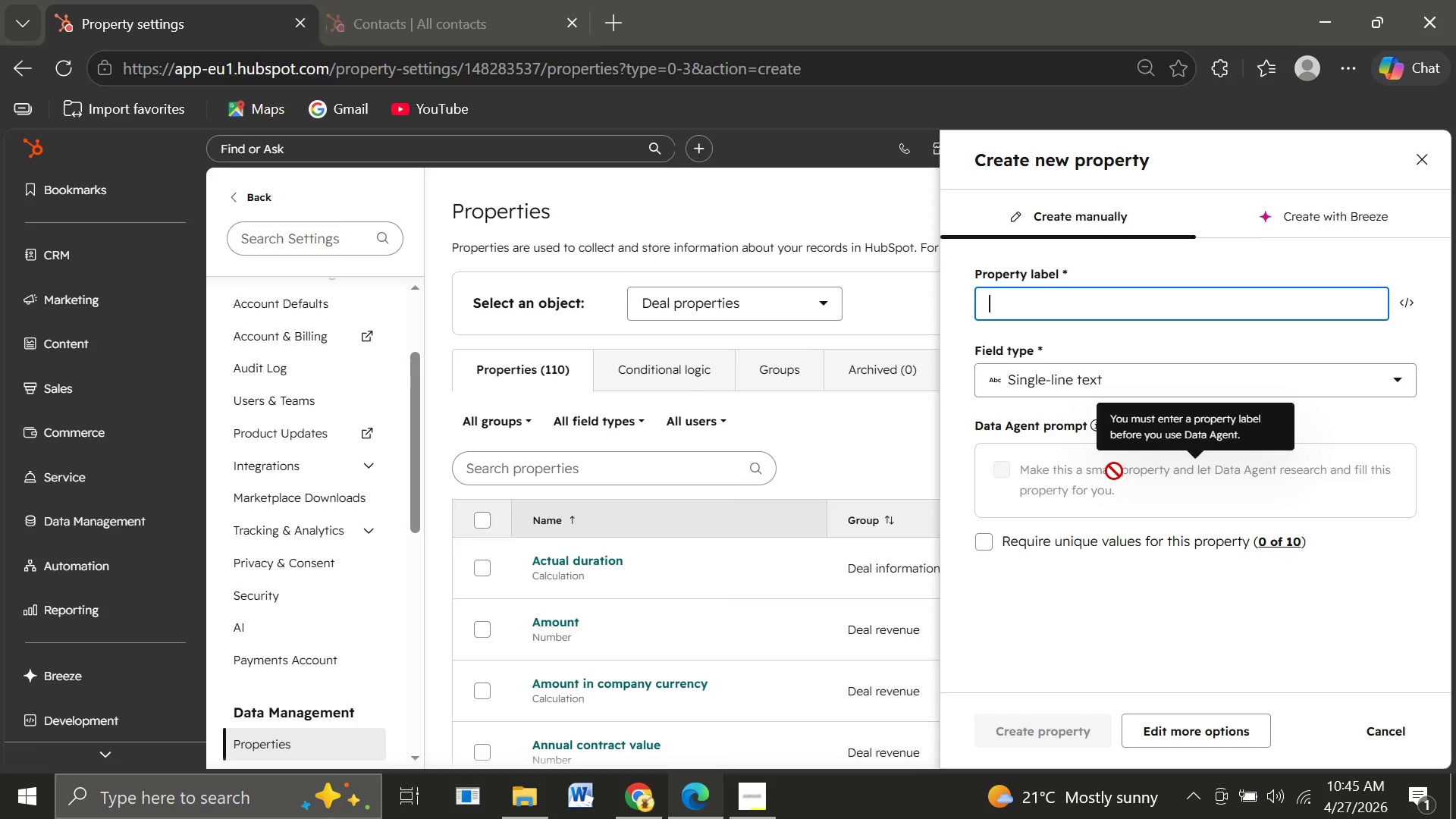 
type(Current )
 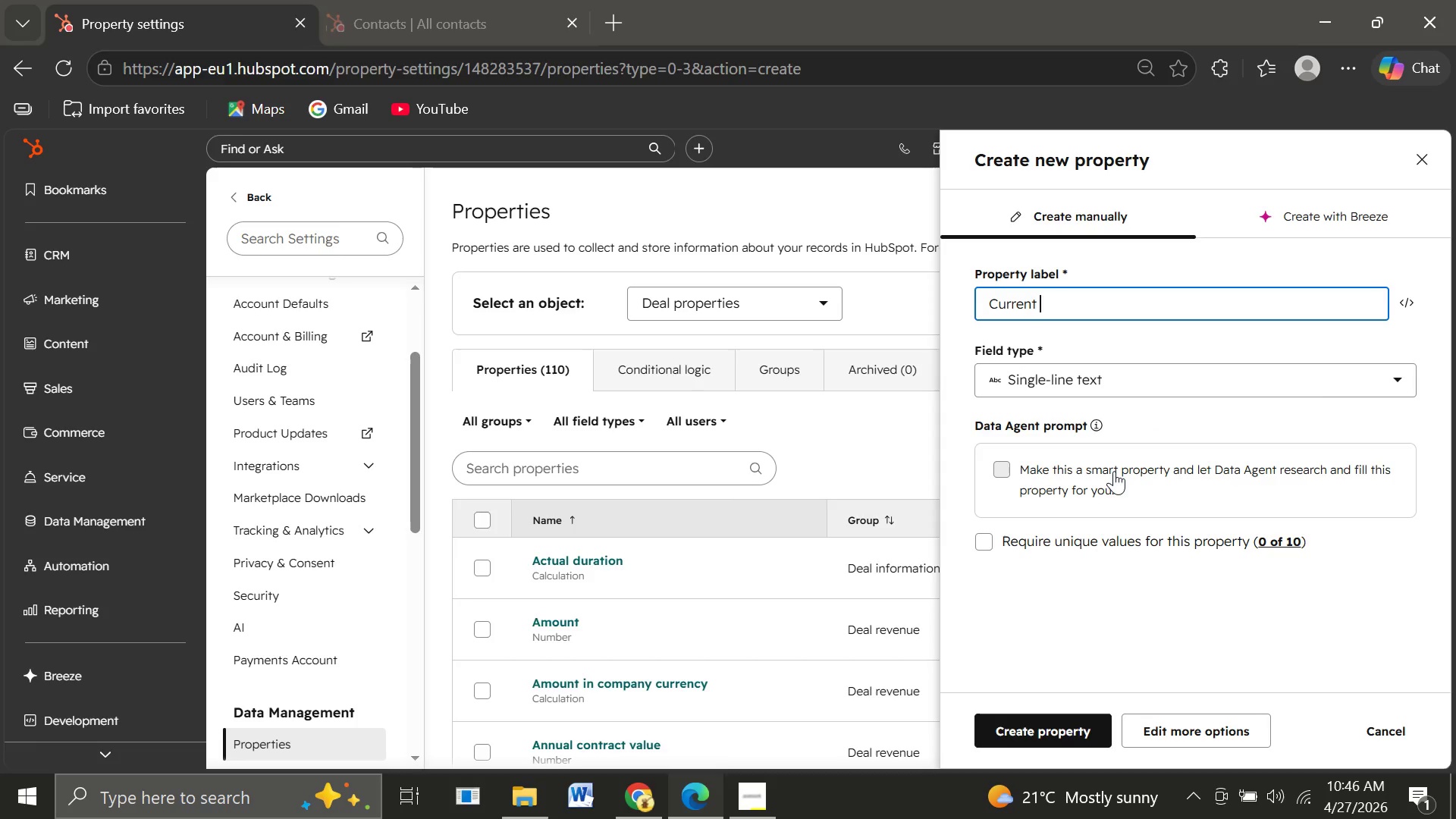 
type(Service Provider)
 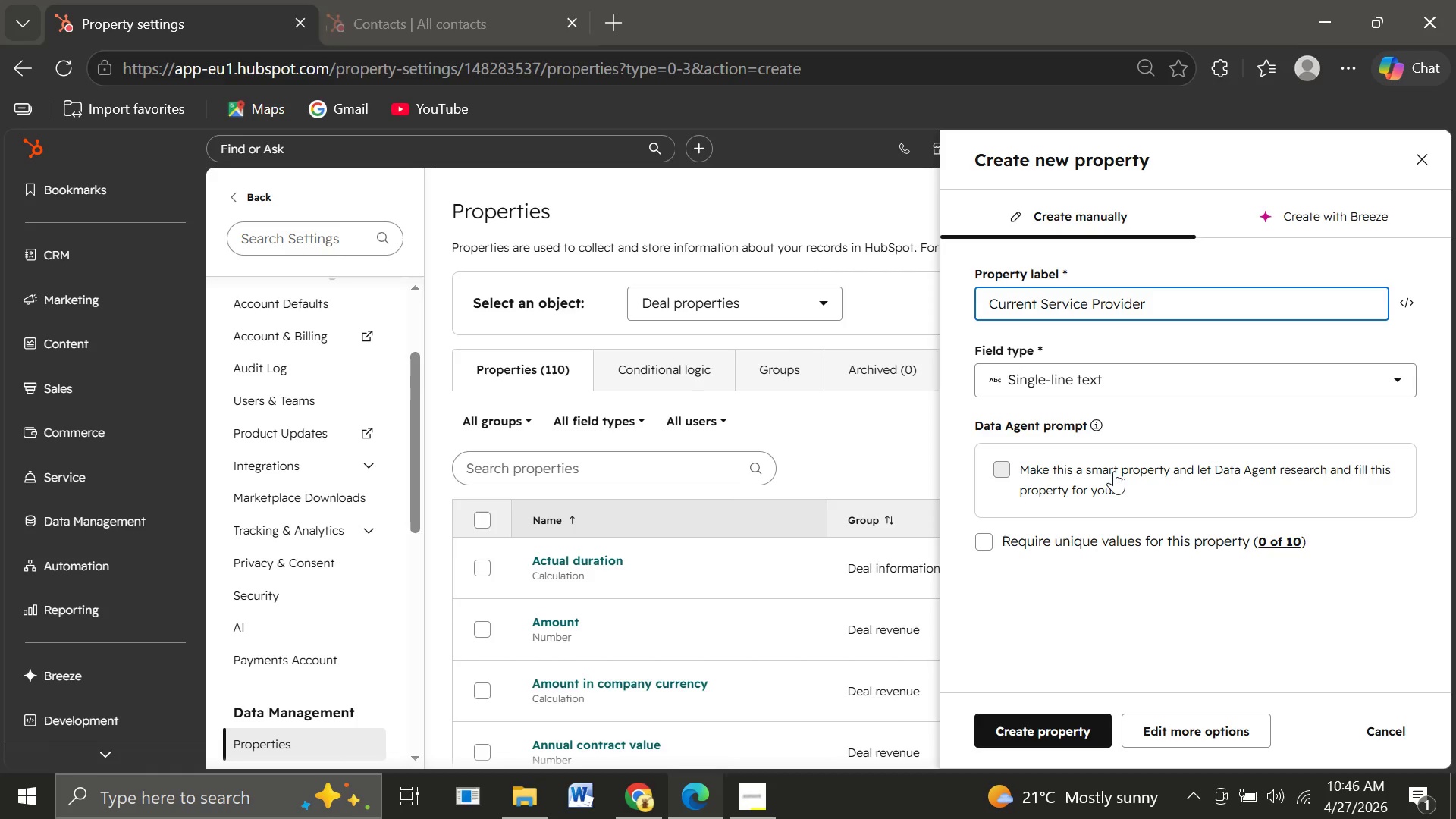 
wait(5.95)
 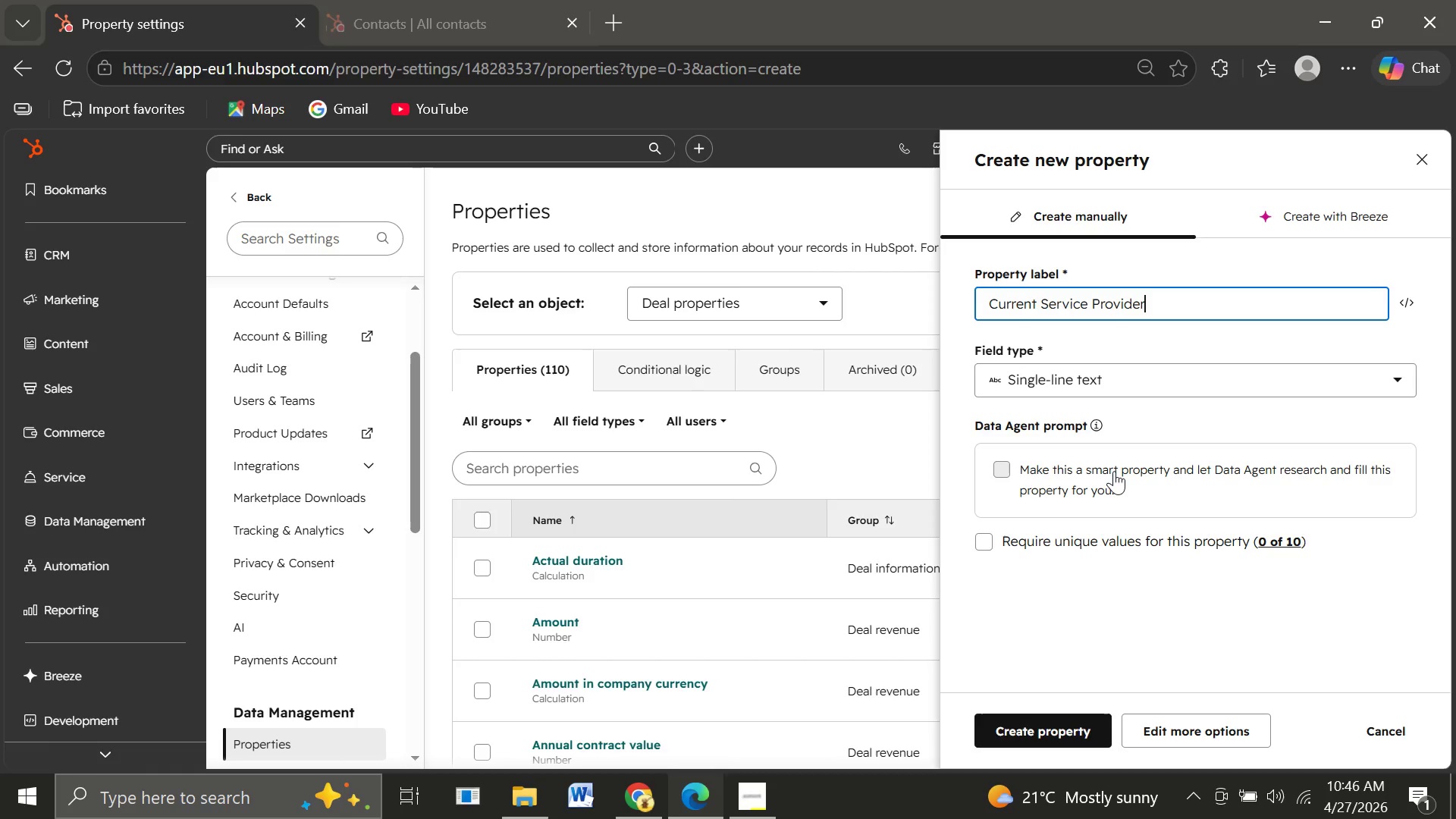 
left_click([1094, 380])
 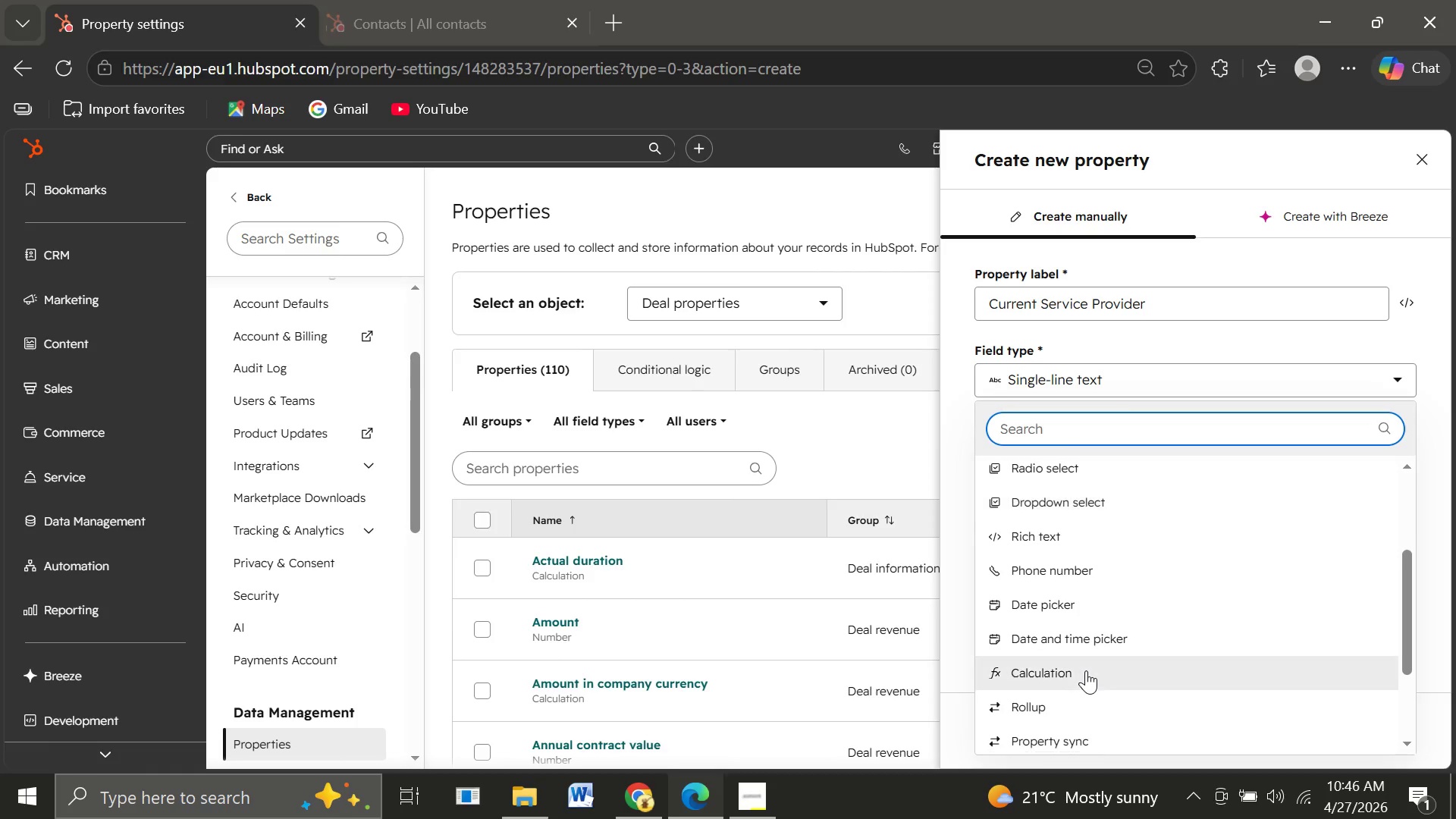 
wait(5.72)
 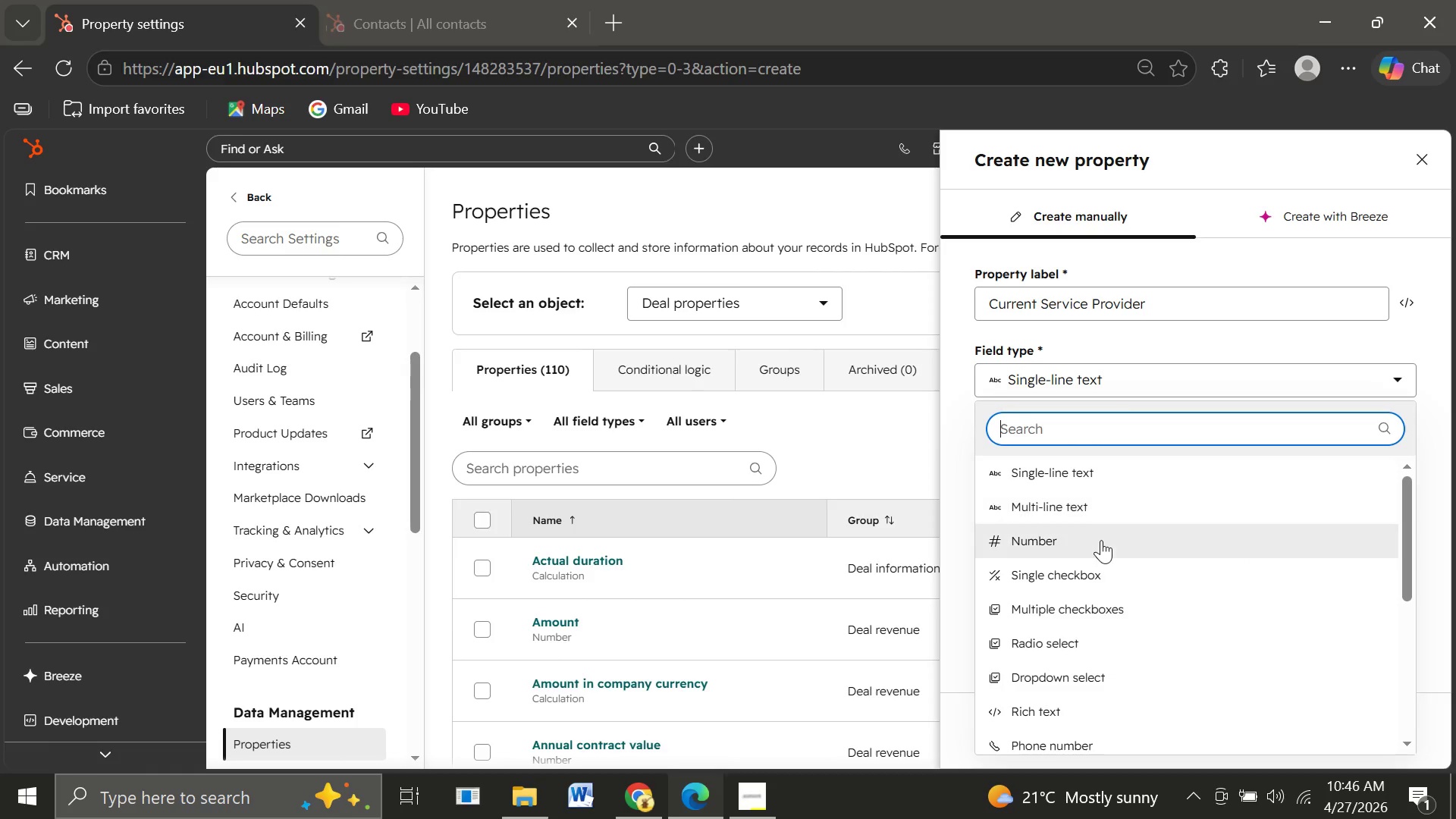 
left_click([1012, 607])
 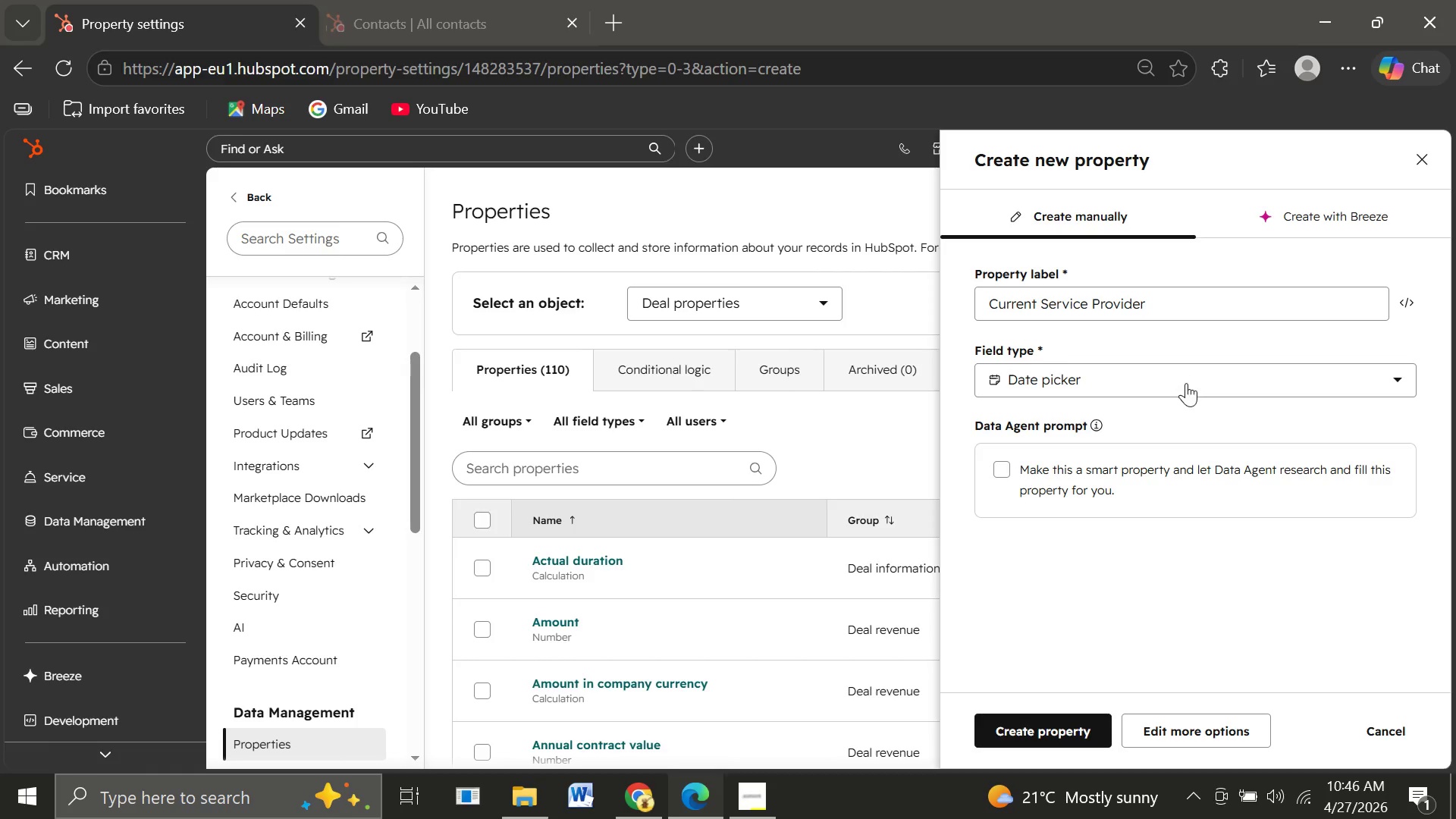 
wait(18.22)
 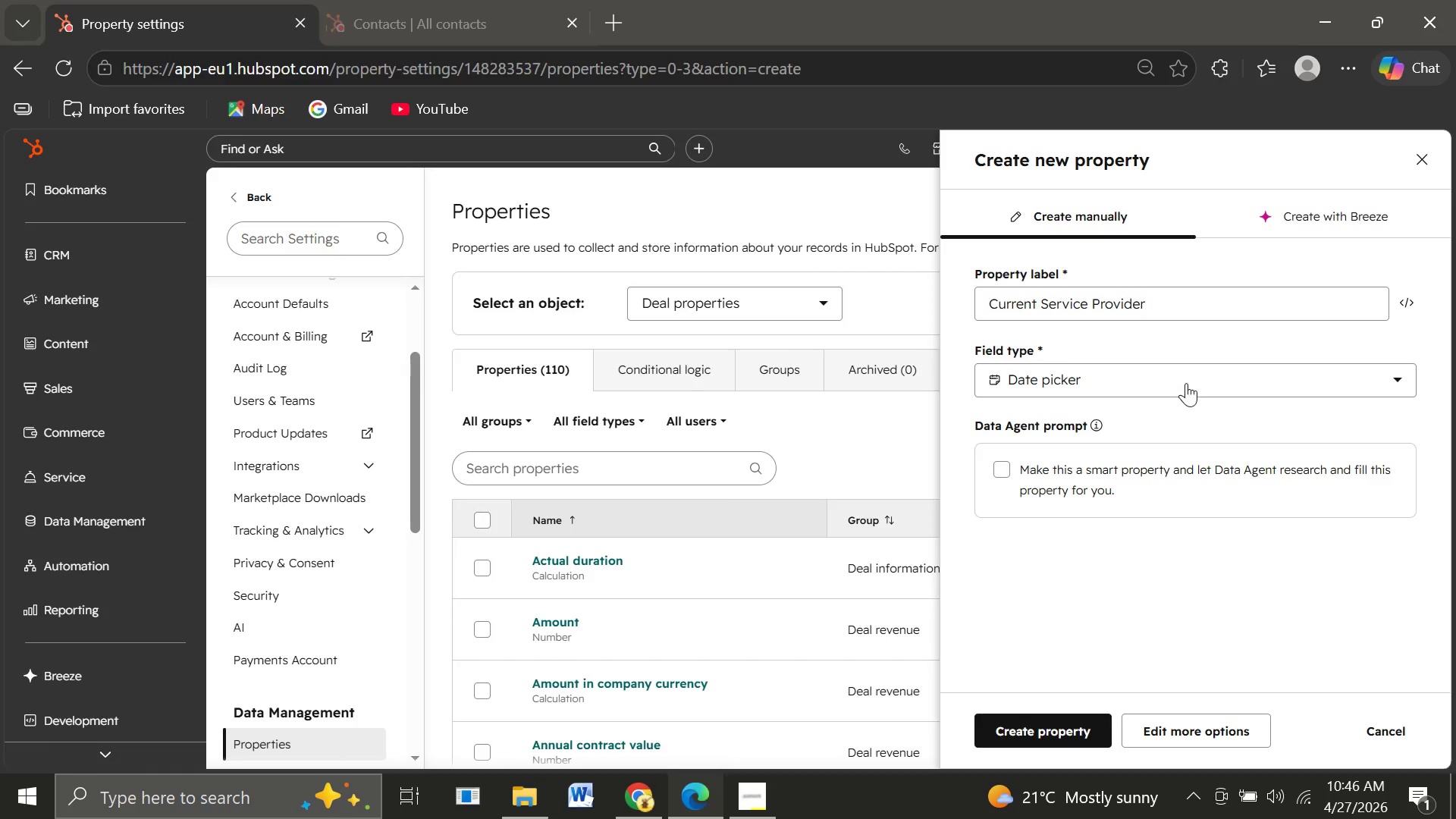 
left_click([1073, 377])
 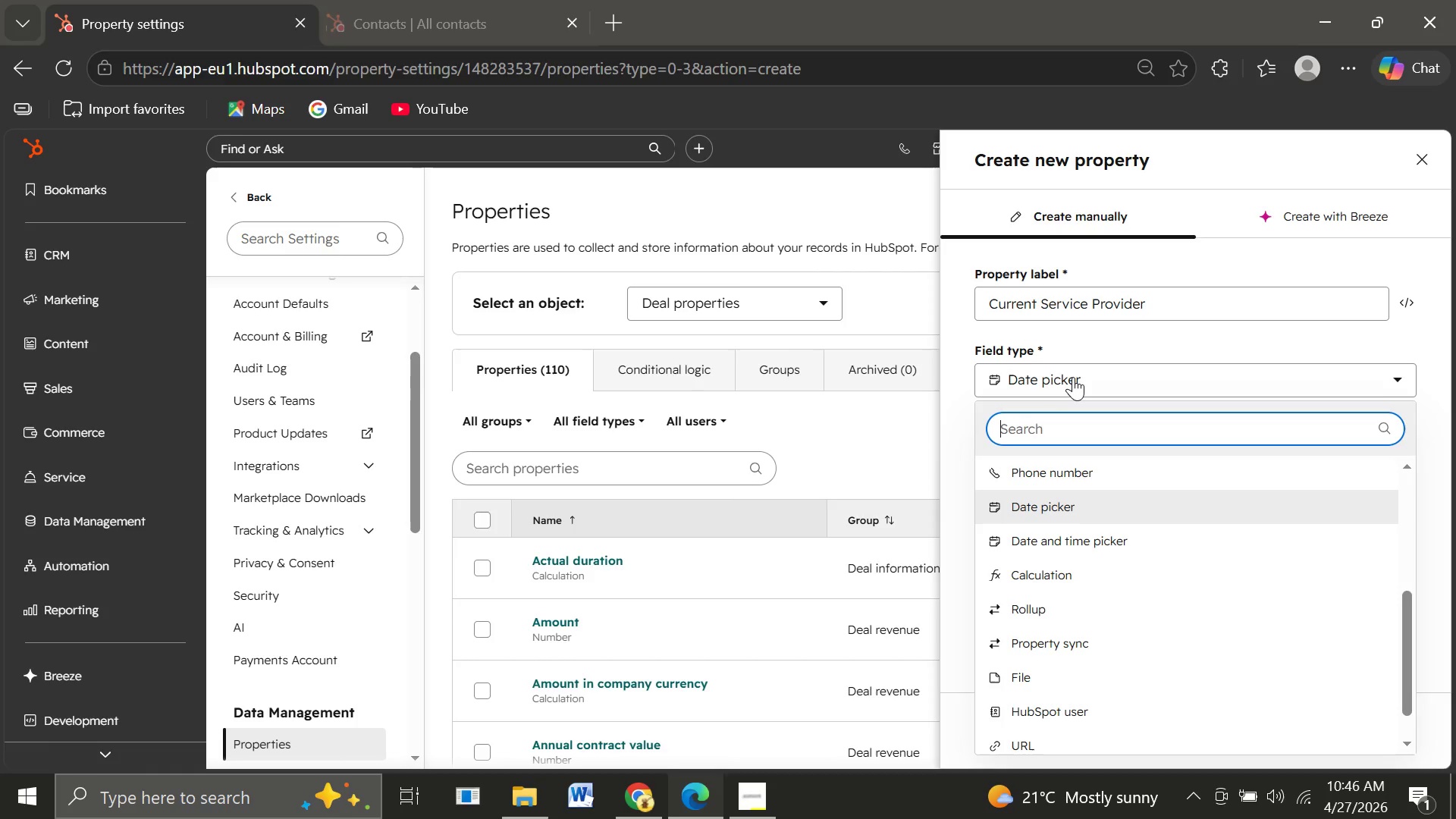 
wait(16.84)
 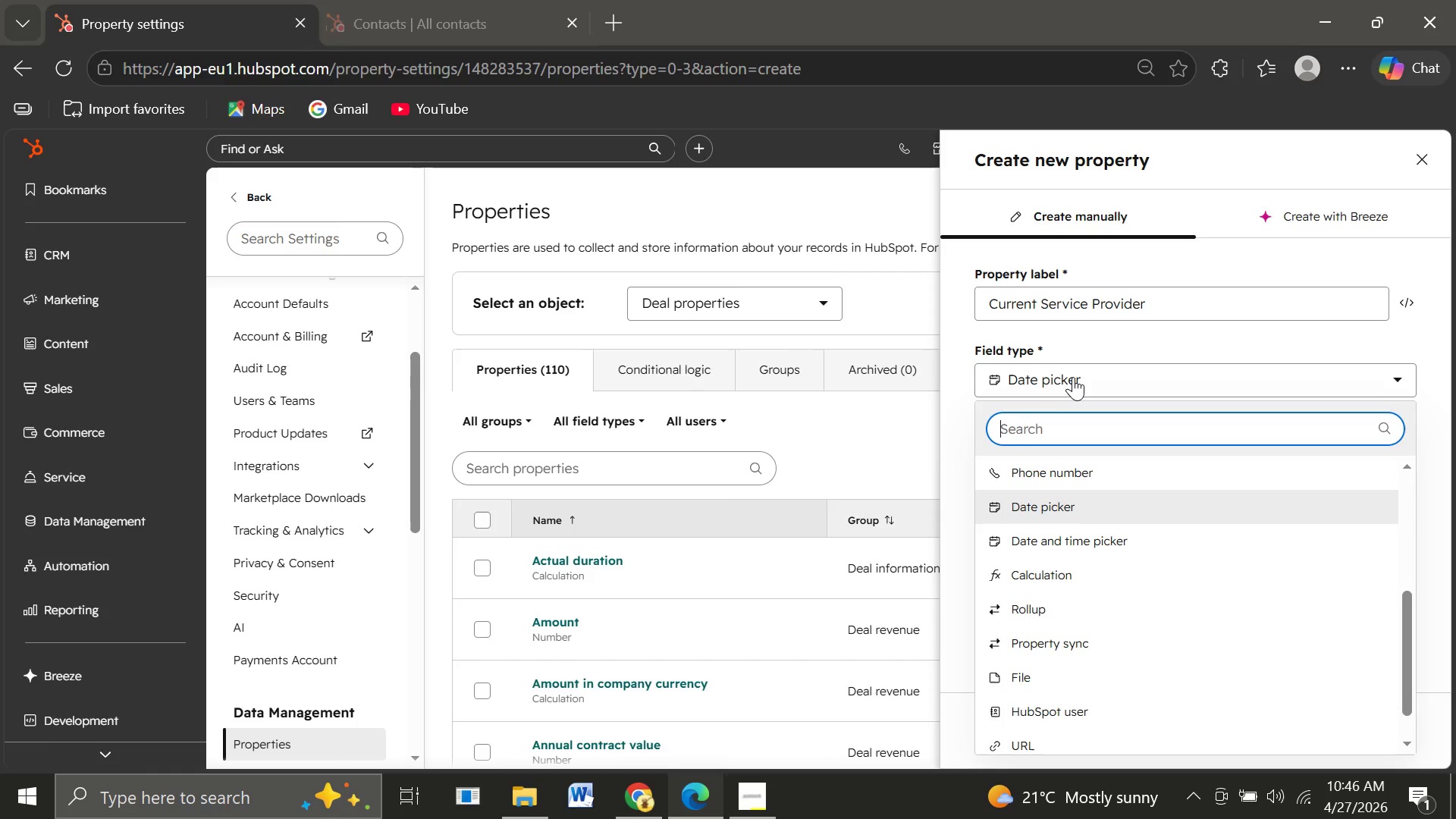 
left_click([1040, 510])
 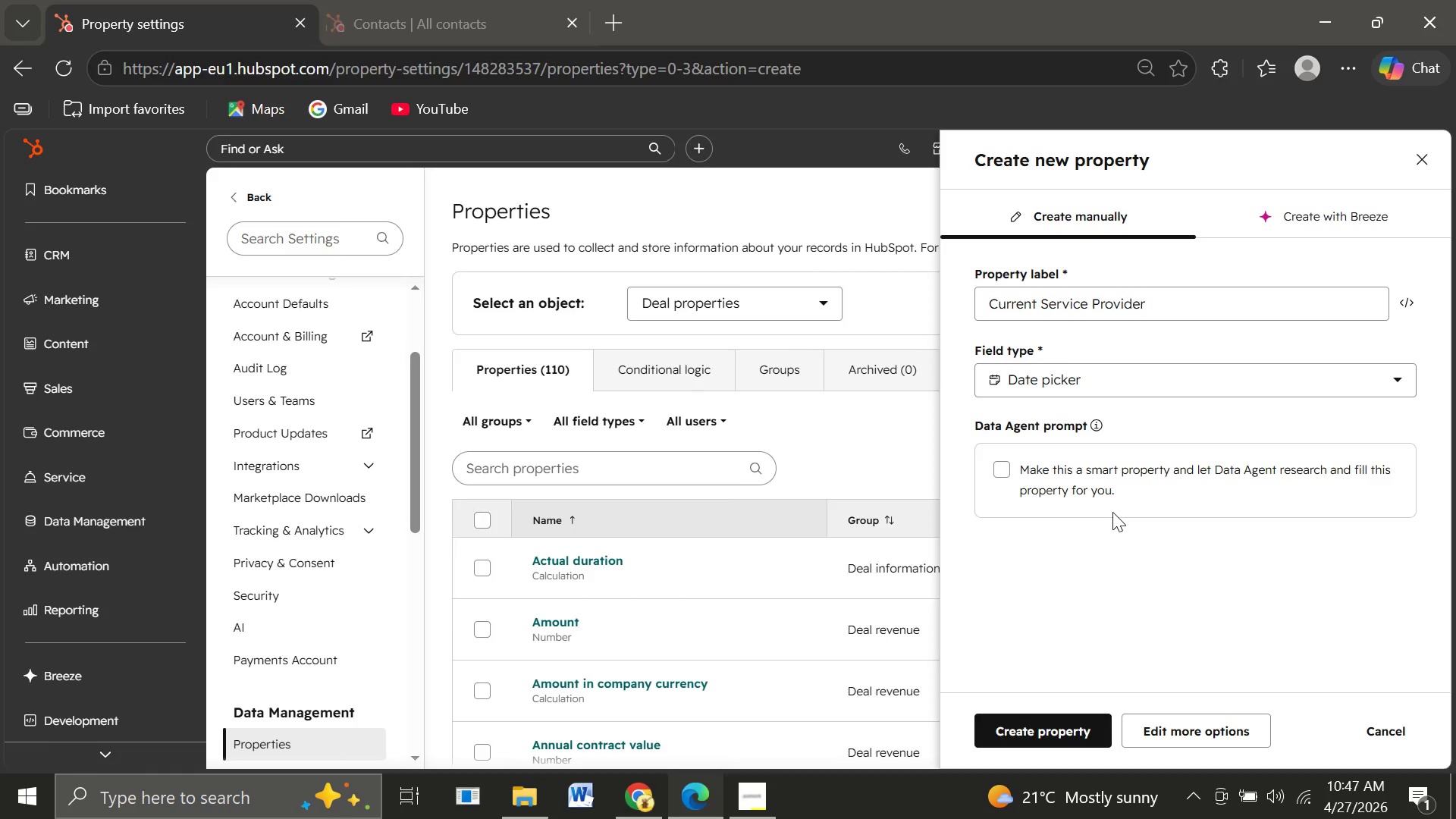 
wait(22.09)
 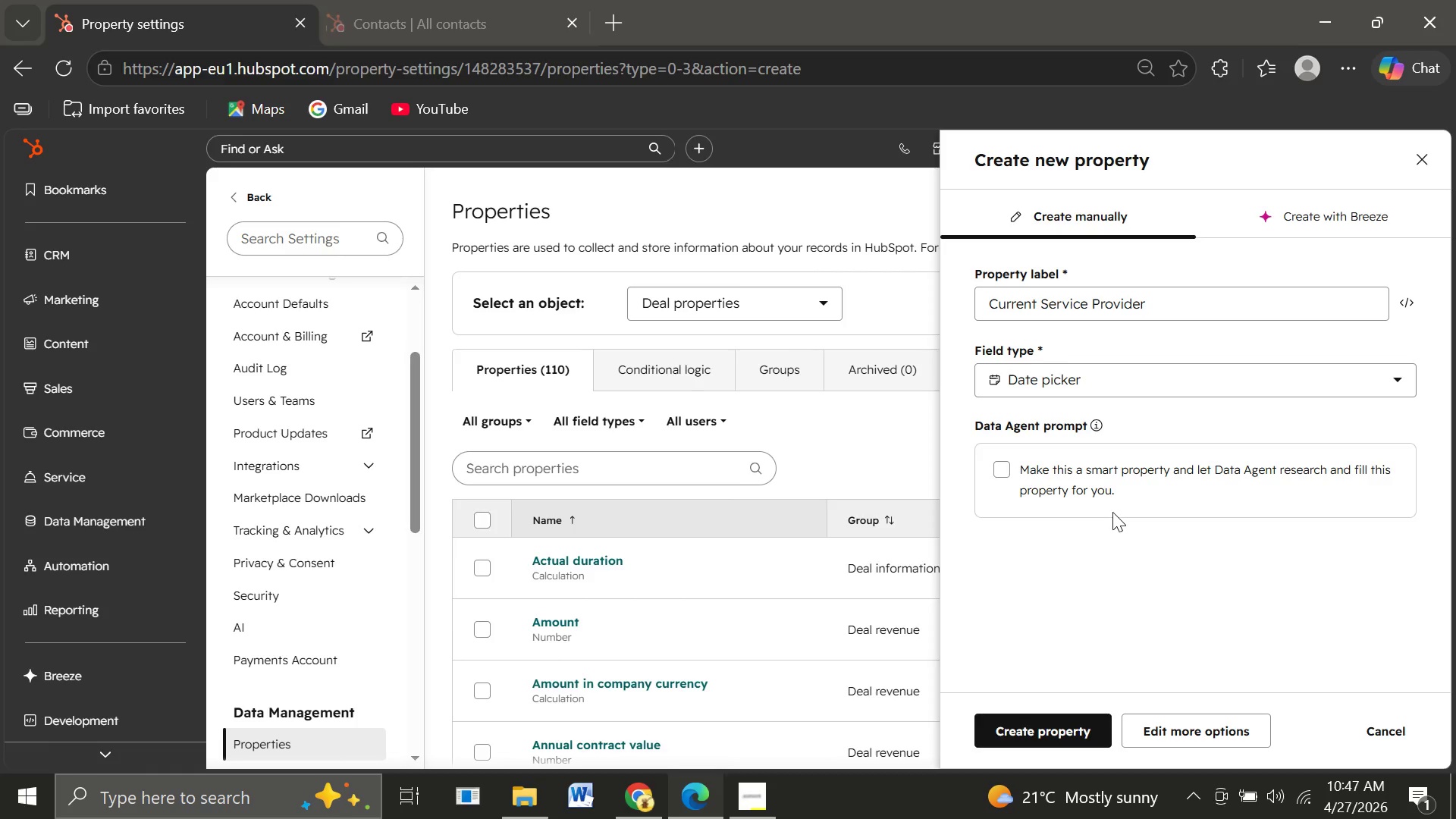 
left_click([1168, 393])
 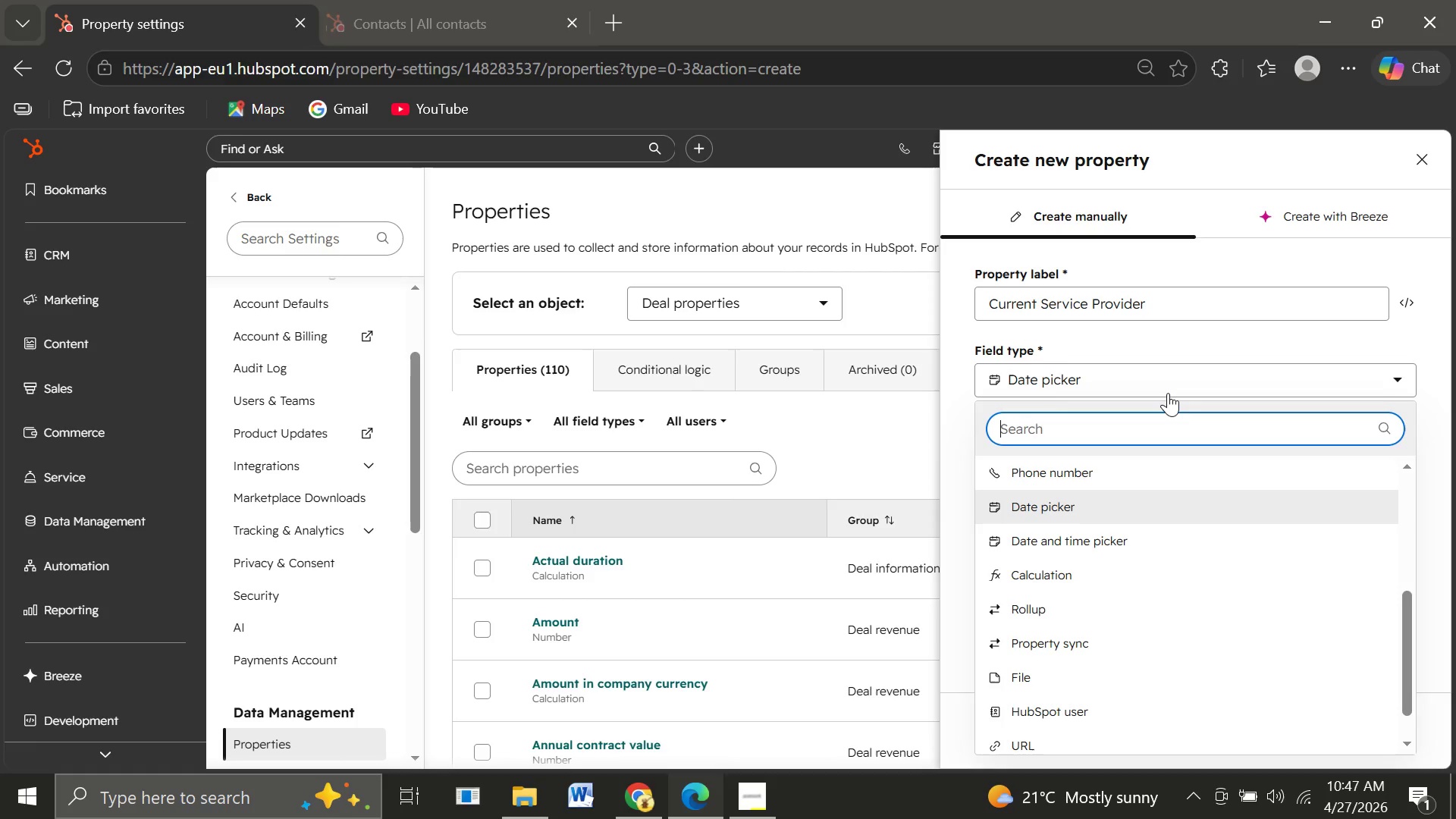 
wait(11.71)
 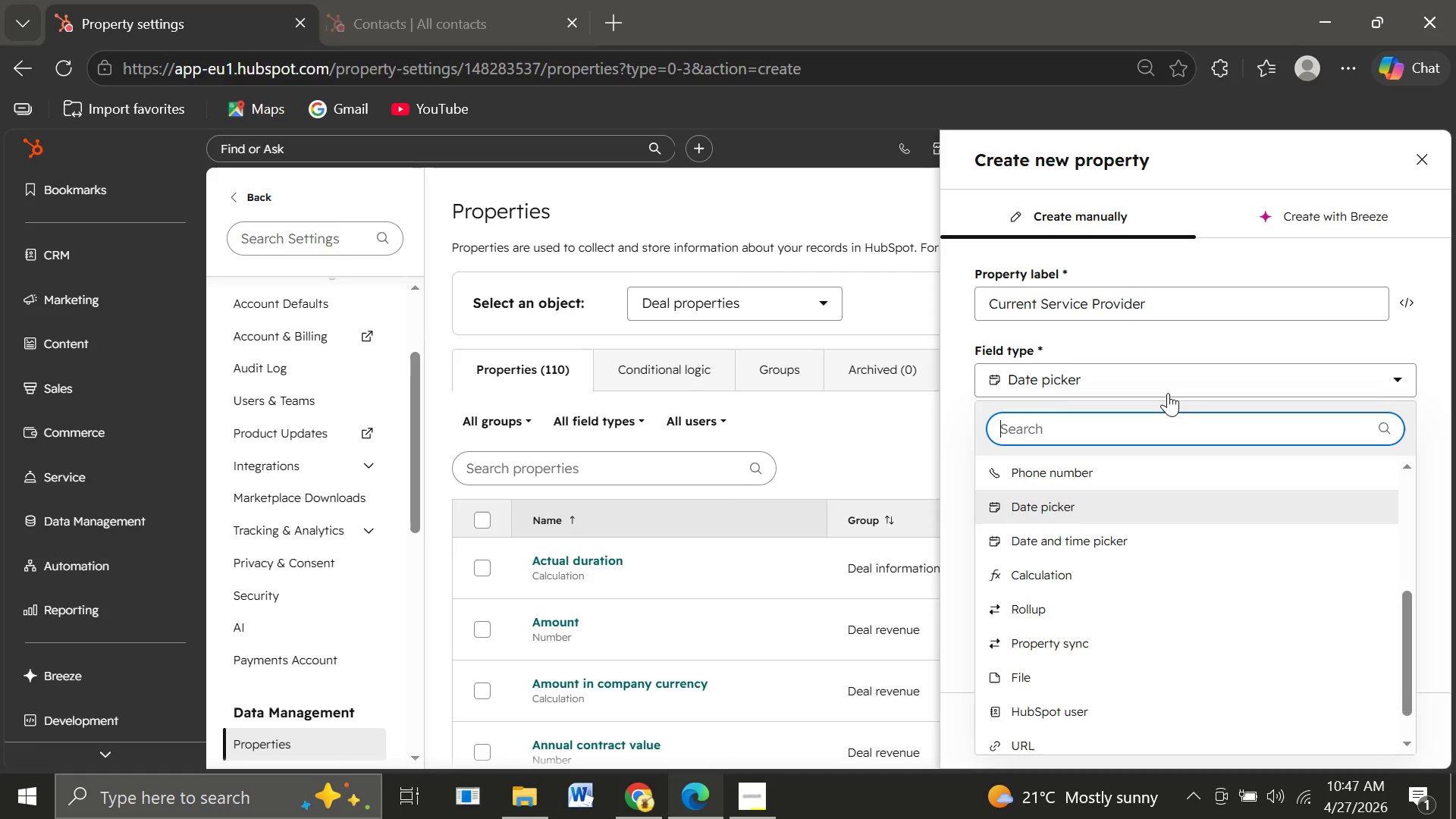 
mouse_move([1116, 669])
 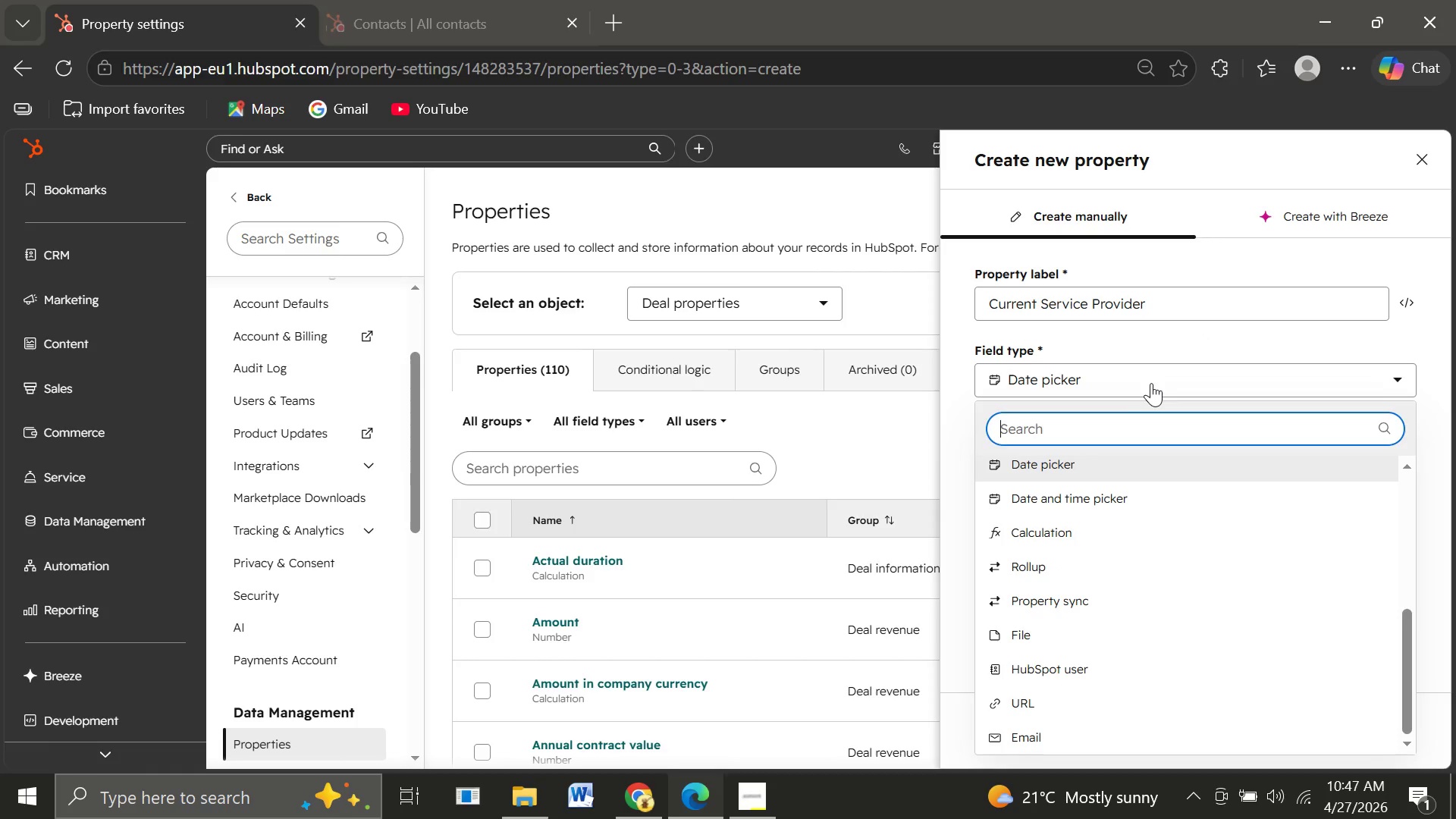 
left_click([1151, 383])
 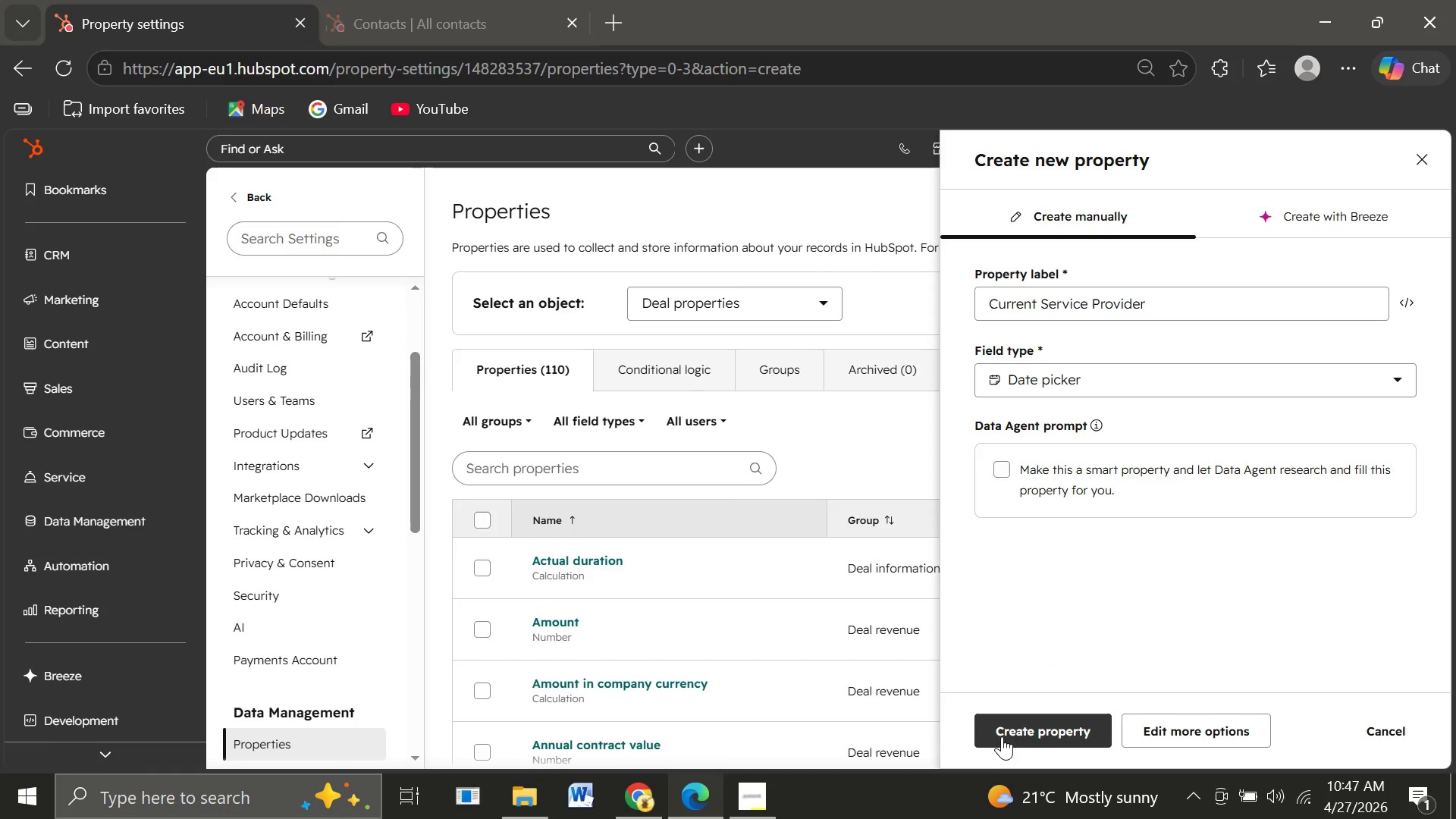 
left_click([1008, 735])
 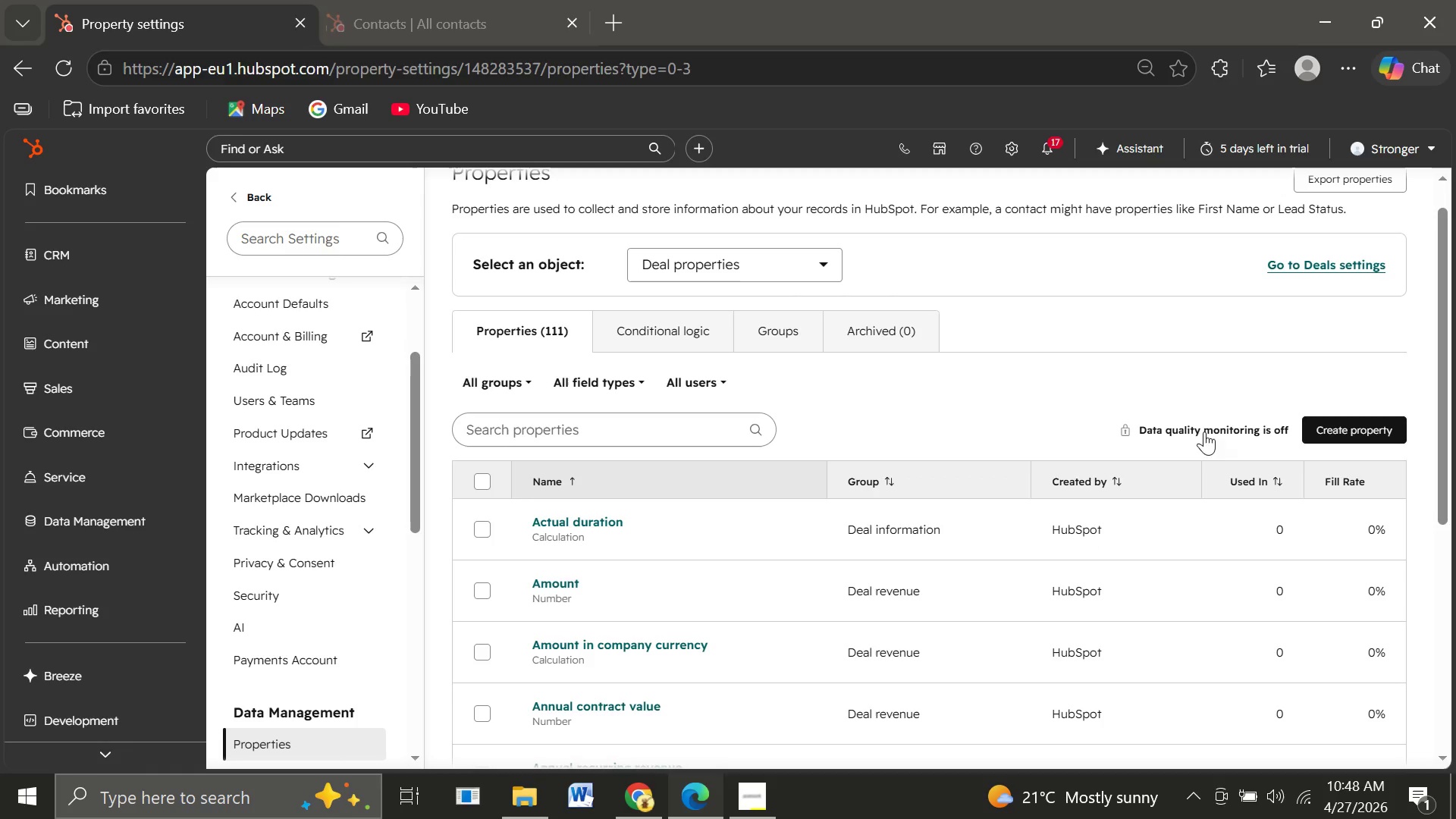 
wait(27.64)
 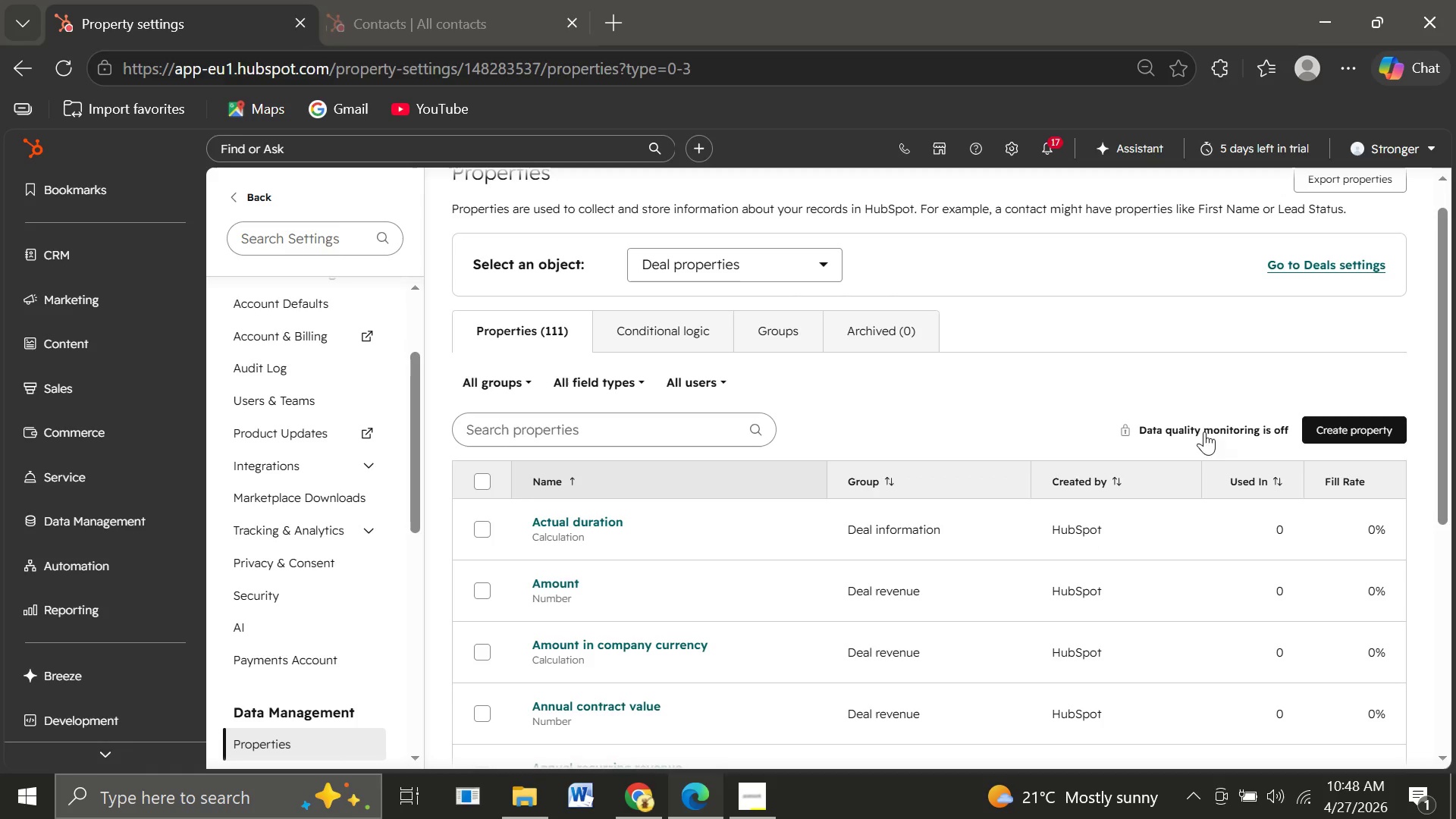 
left_click([248, 621])
 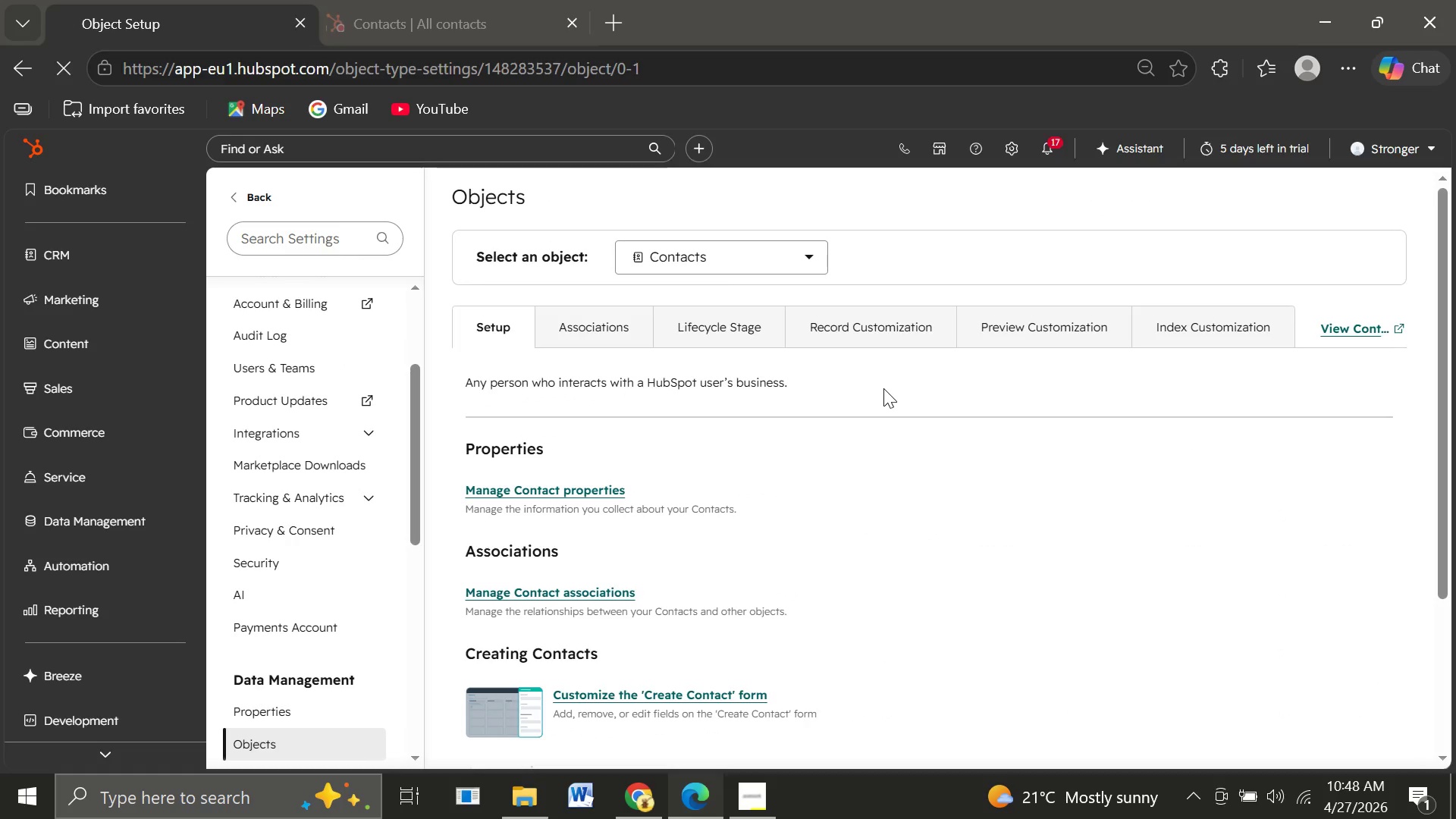 
wait(5.44)
 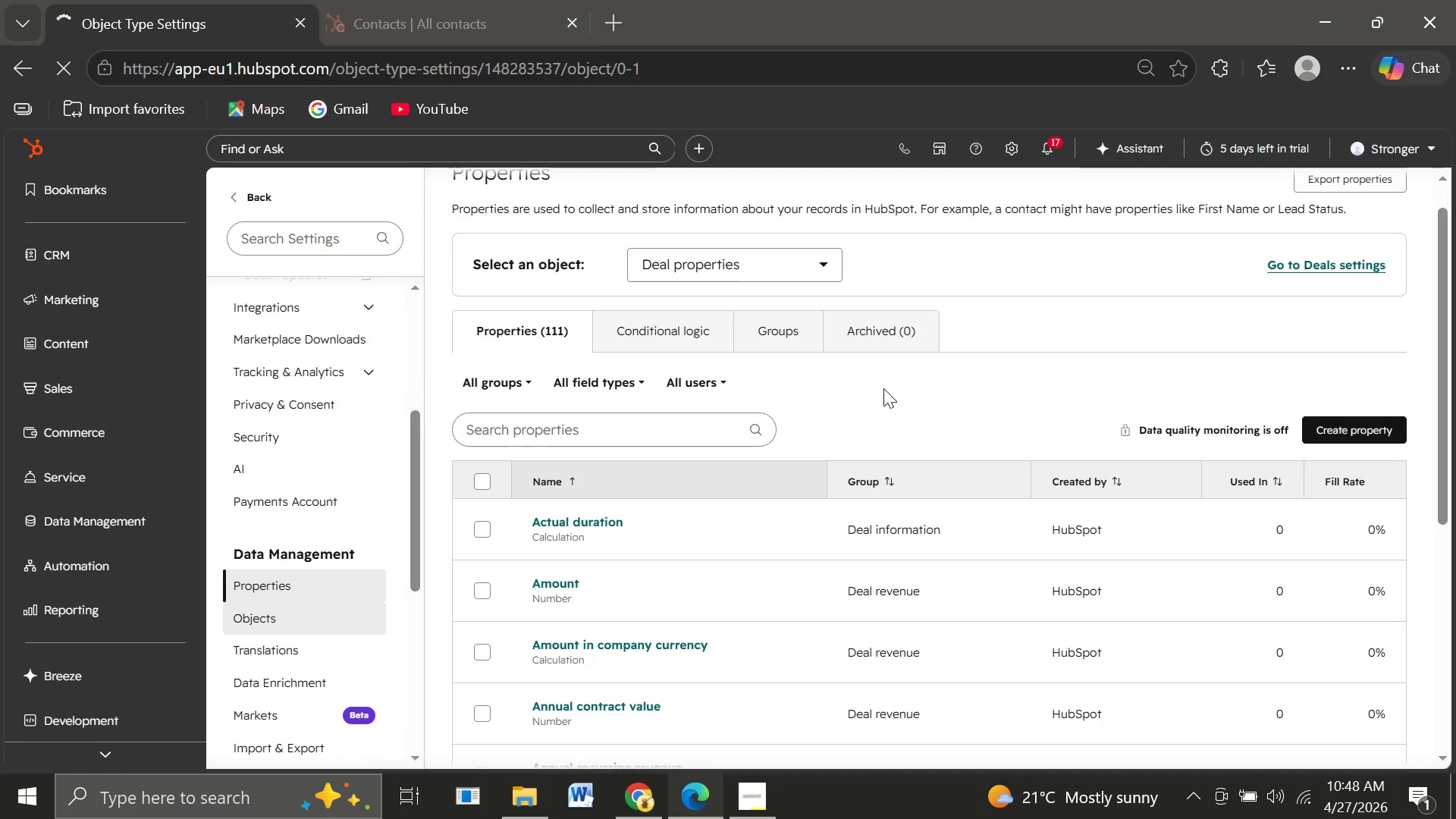 
left_click([689, 253])
 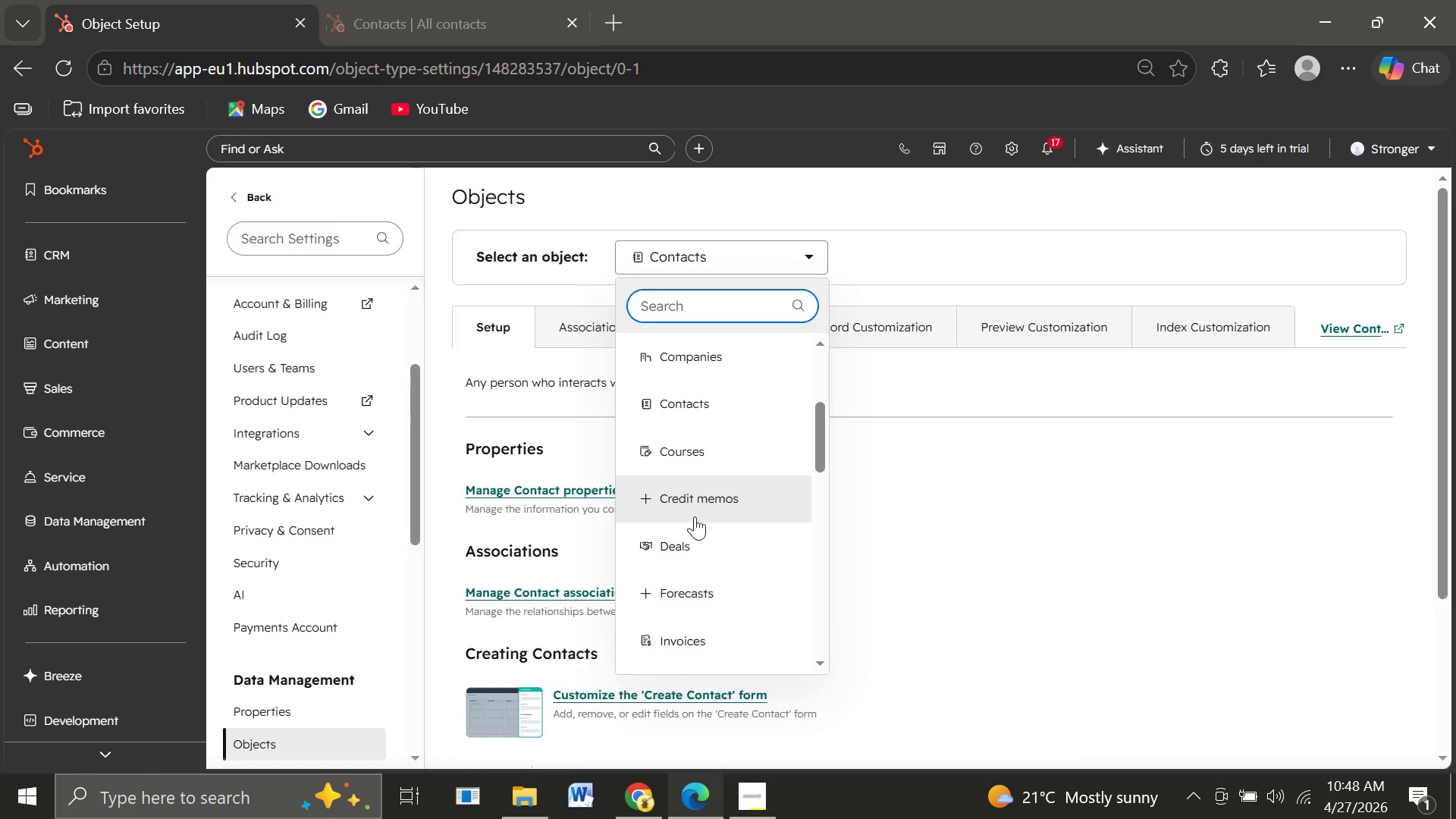 
left_click([682, 538])
 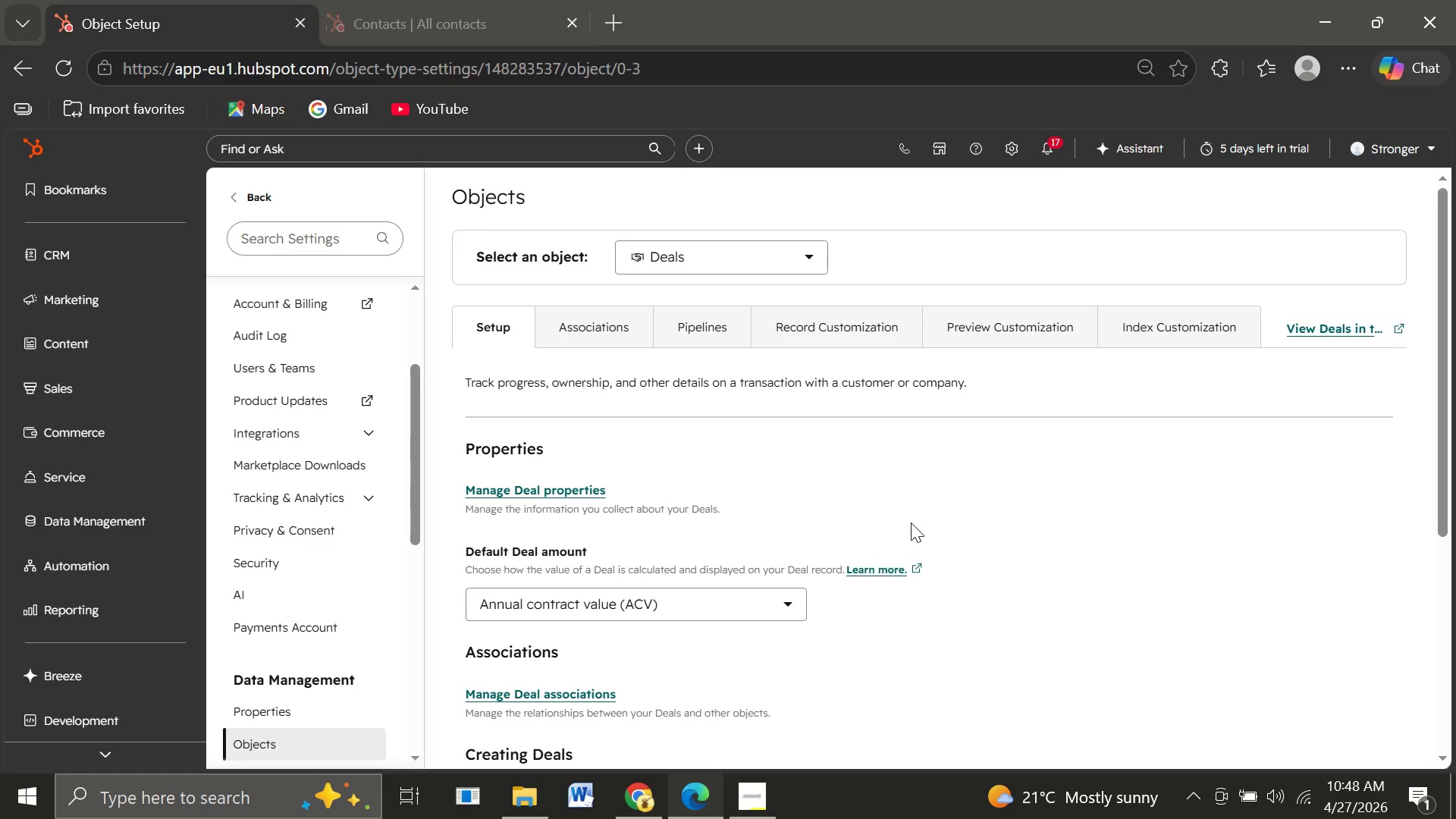 
wait(10.67)
 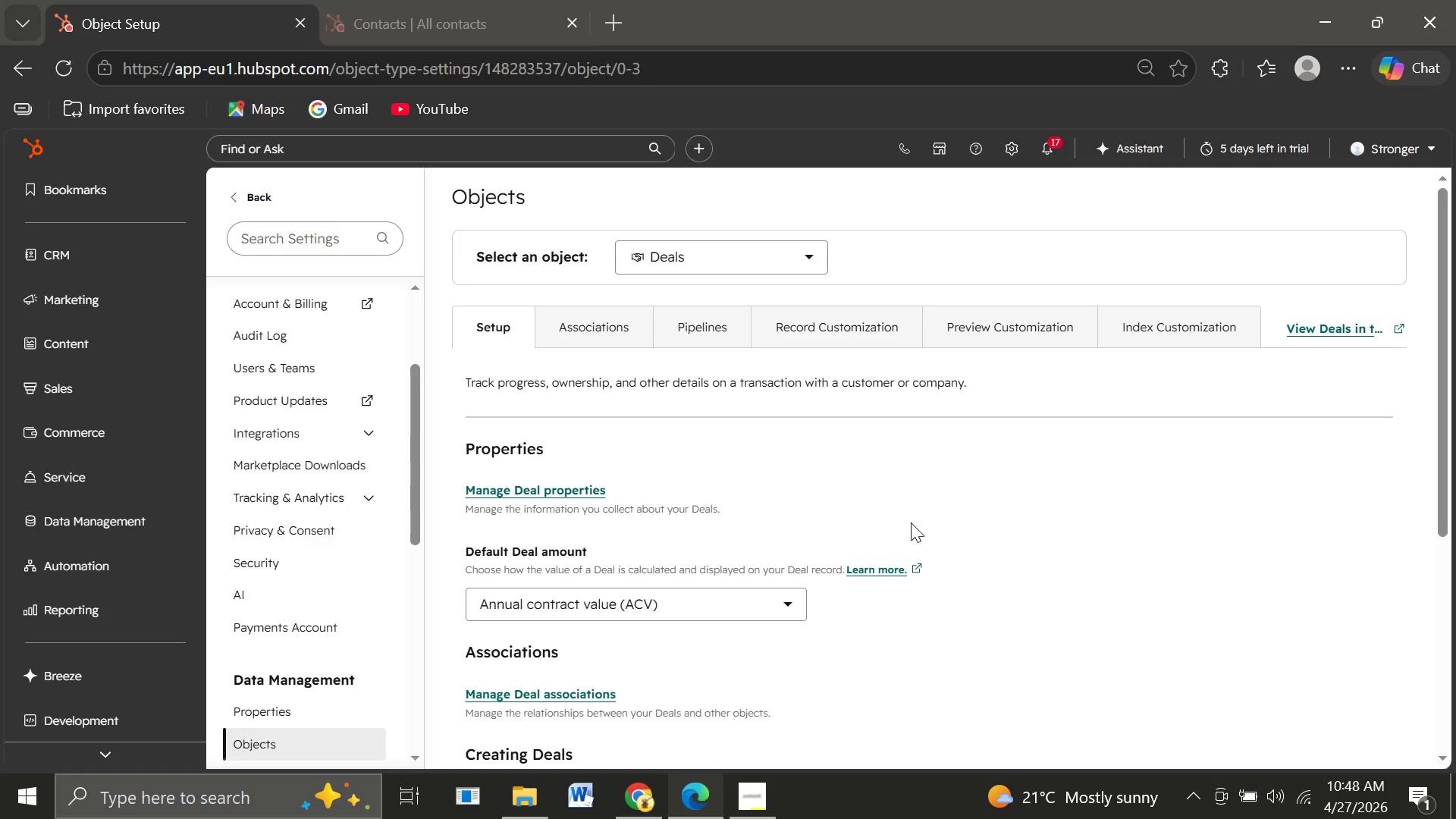 
left_click([713, 312])
 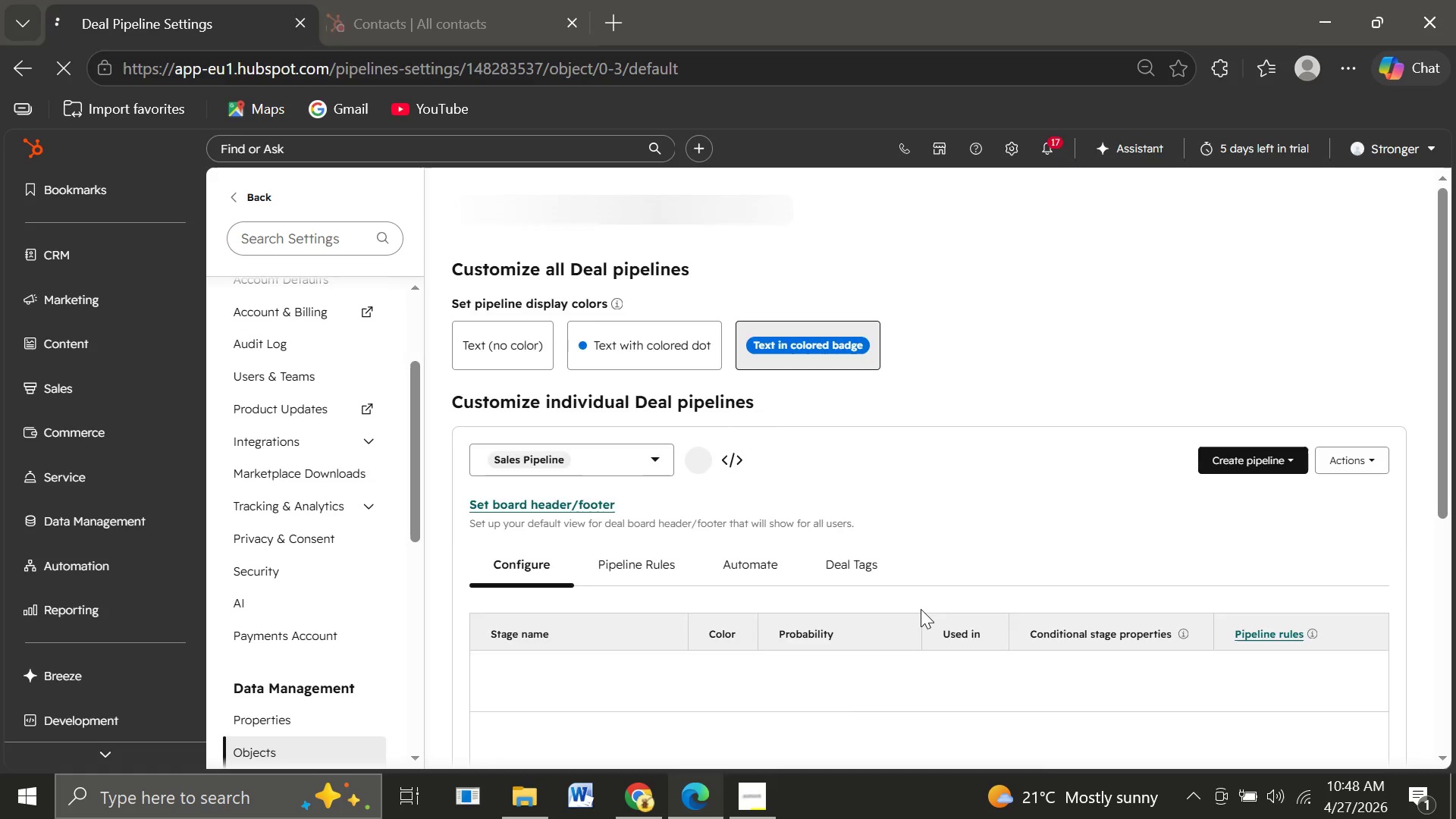 
wait(6.35)
 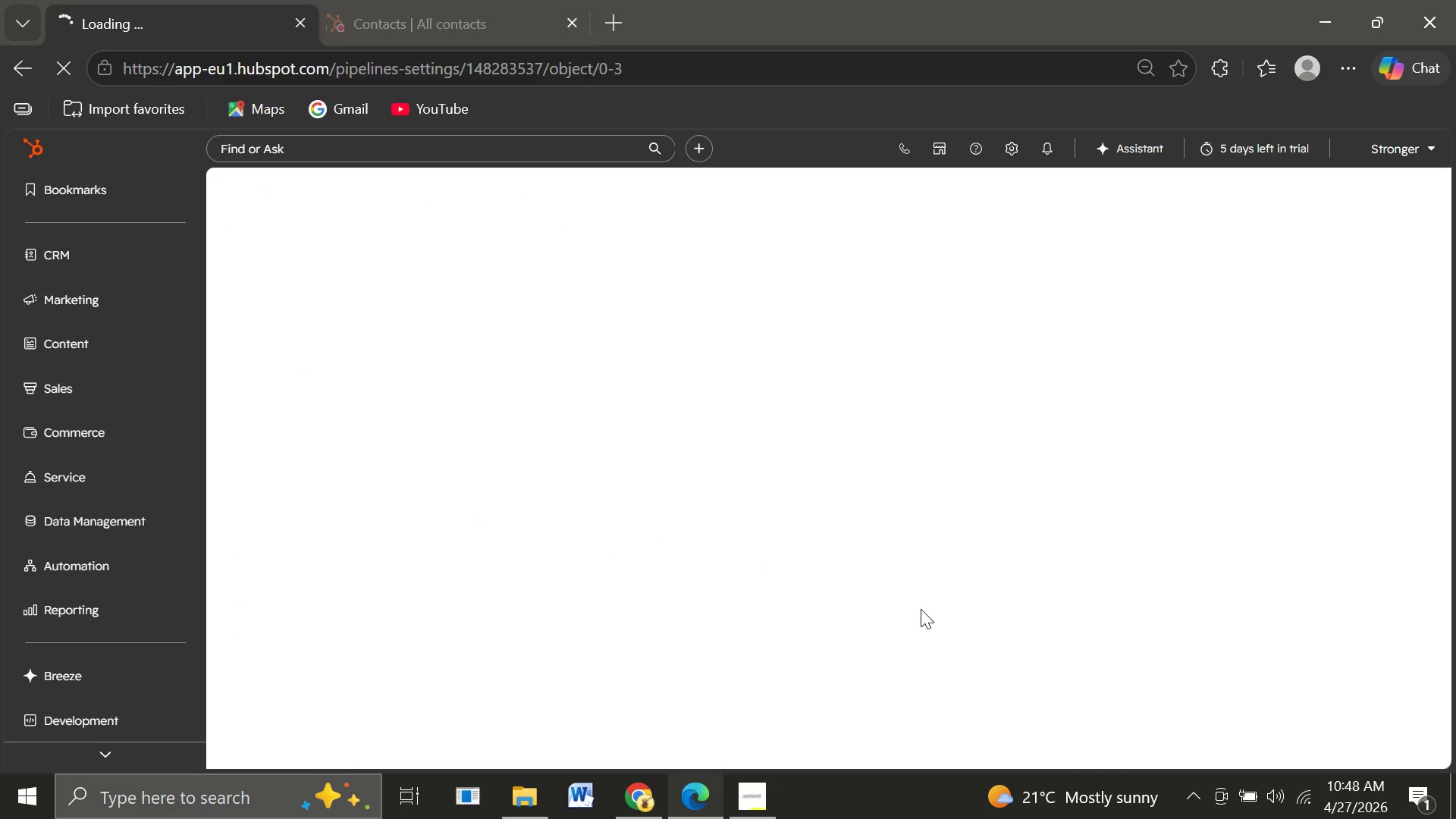 
mouse_move([755, 623])
 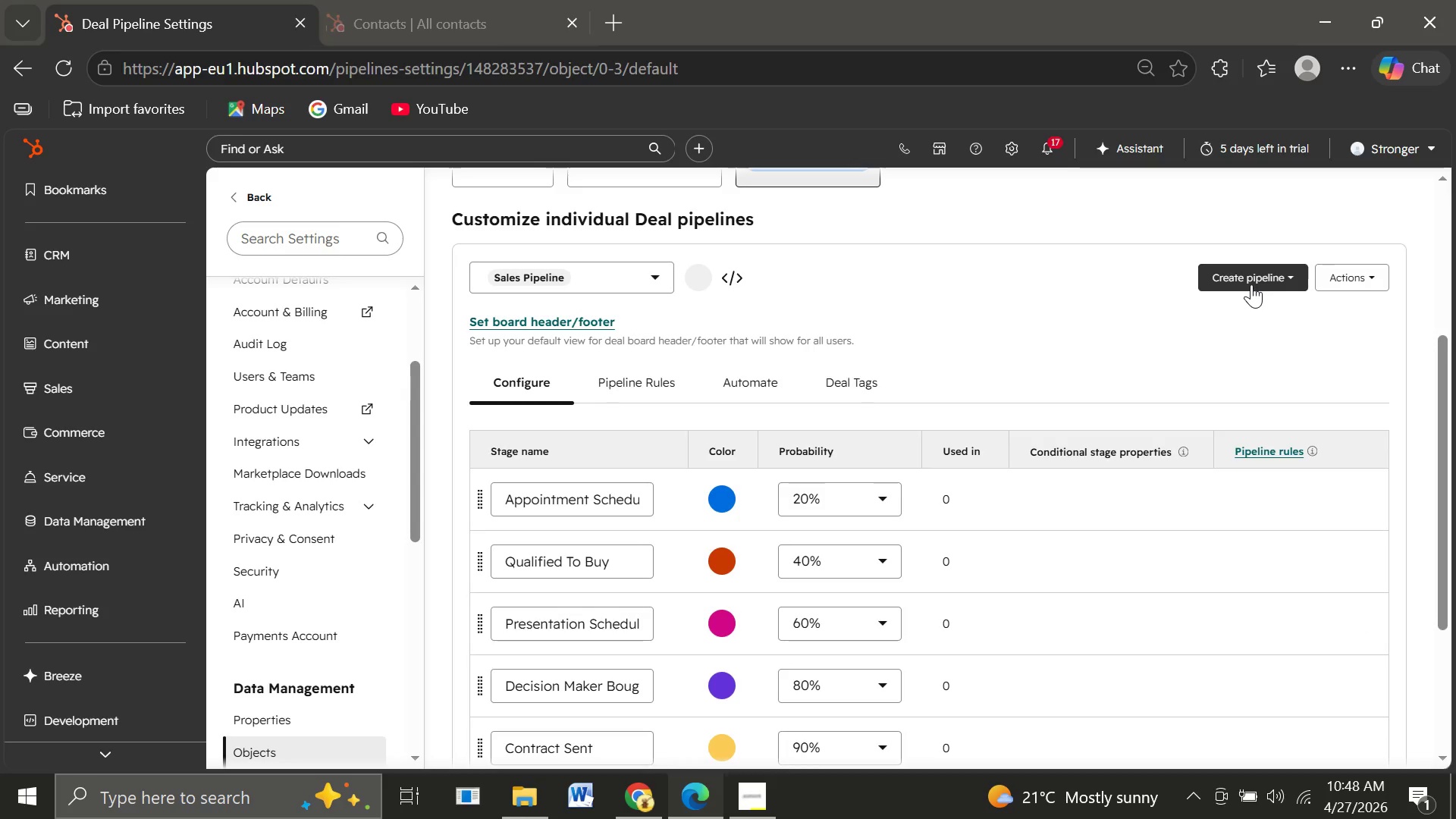 
left_click([1251, 284])
 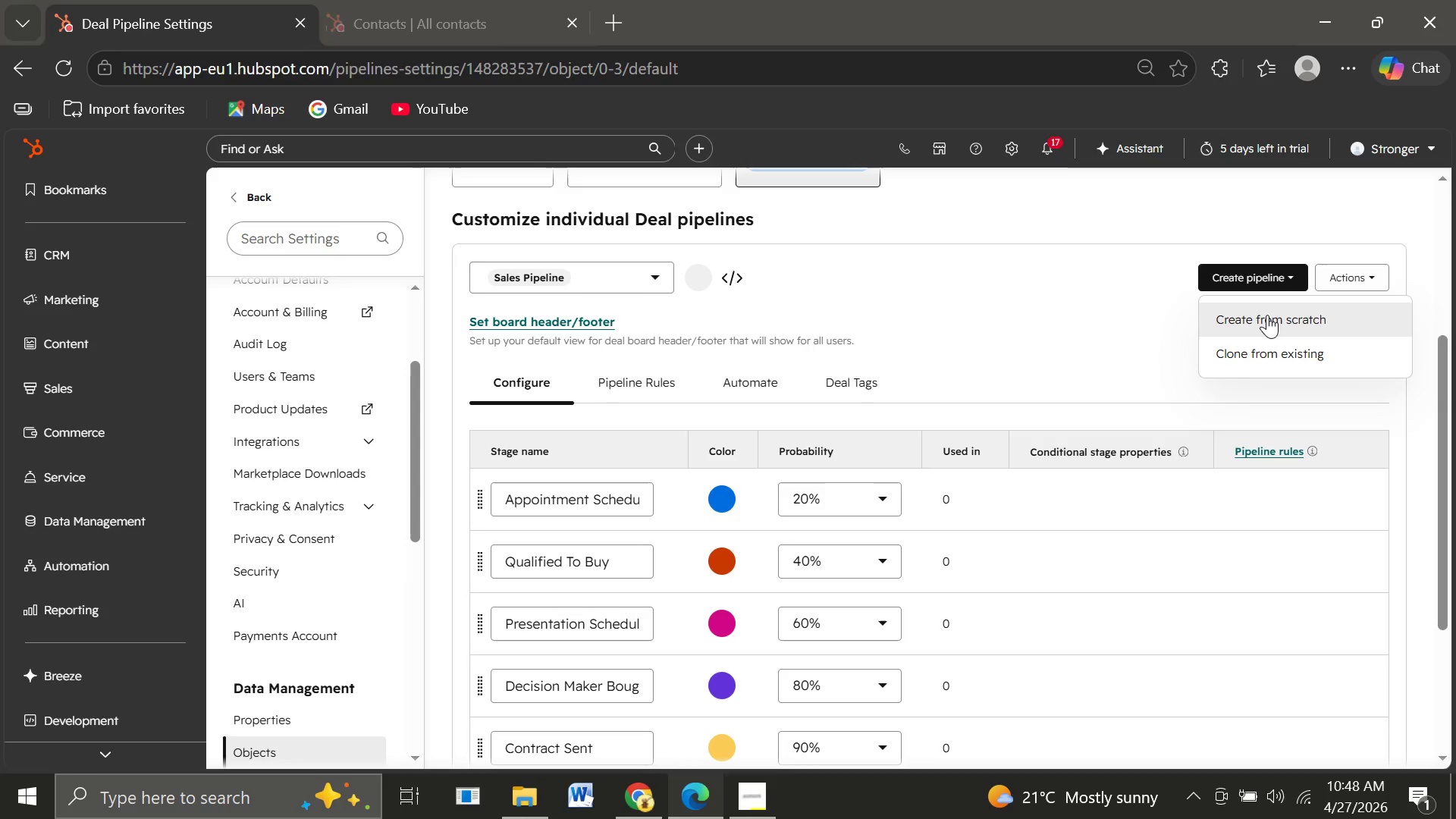 
left_click([1269, 315])
 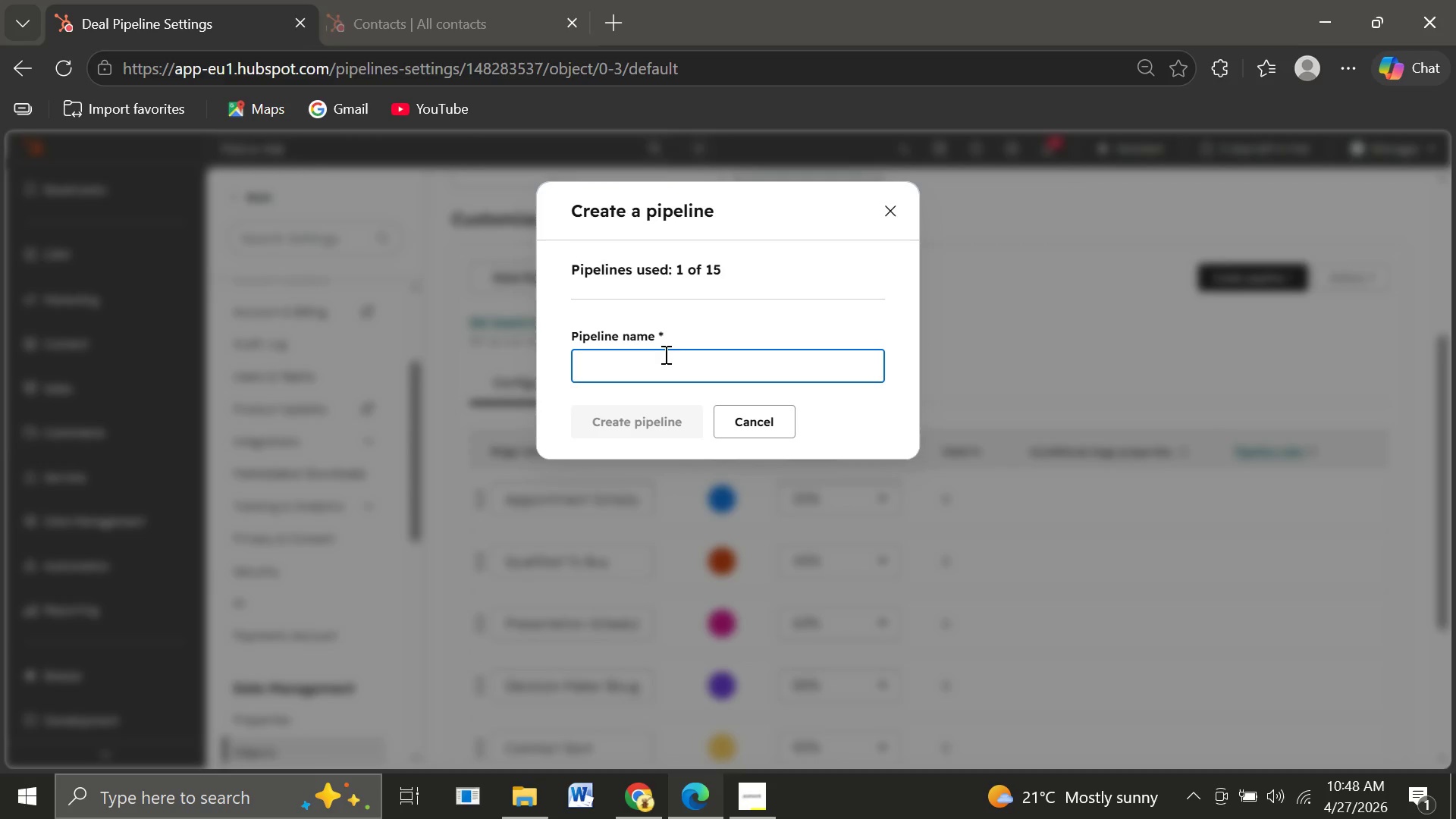 
type(Fleet Contract Pipline)
 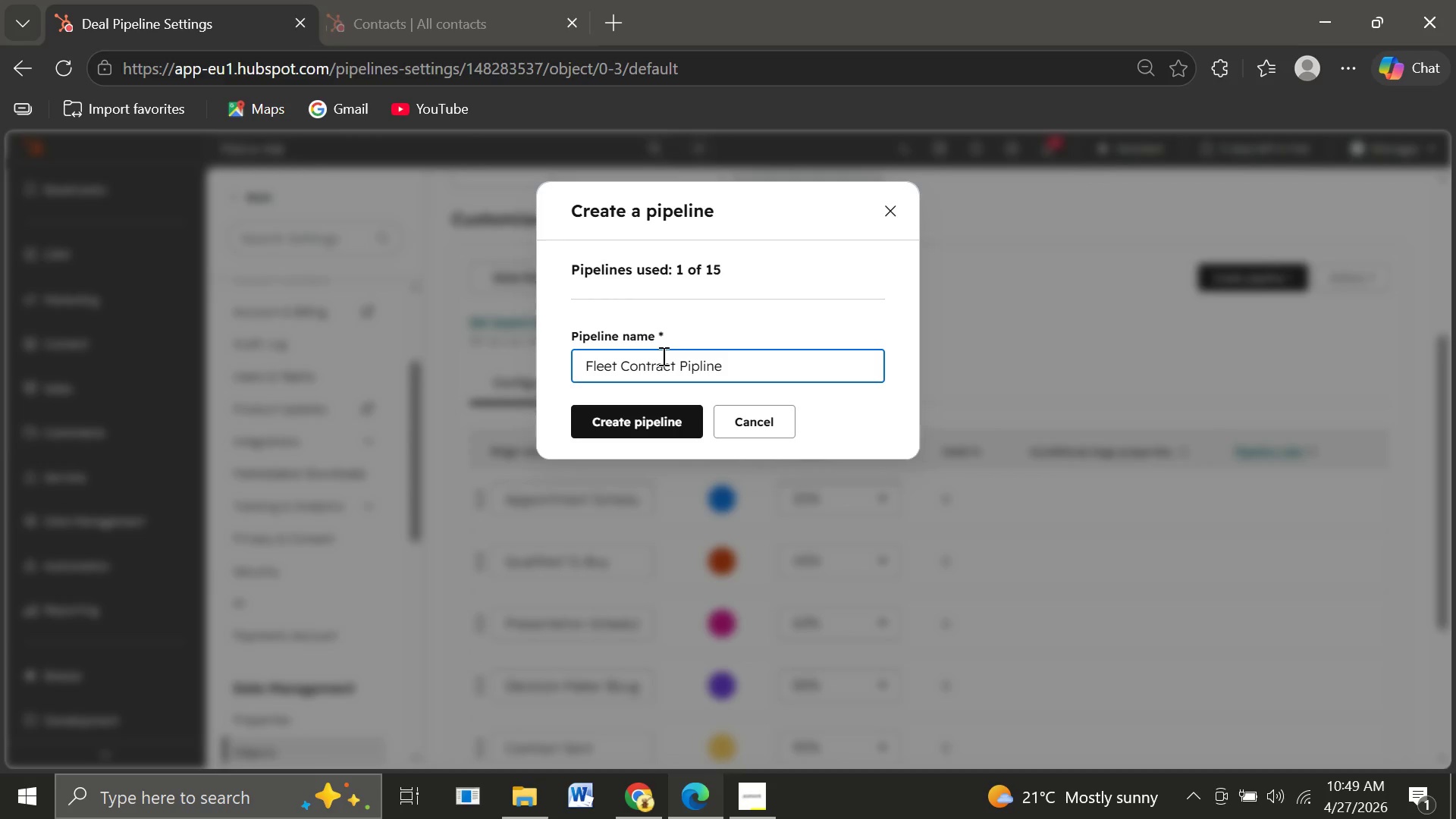 
left_click([642, 417])
 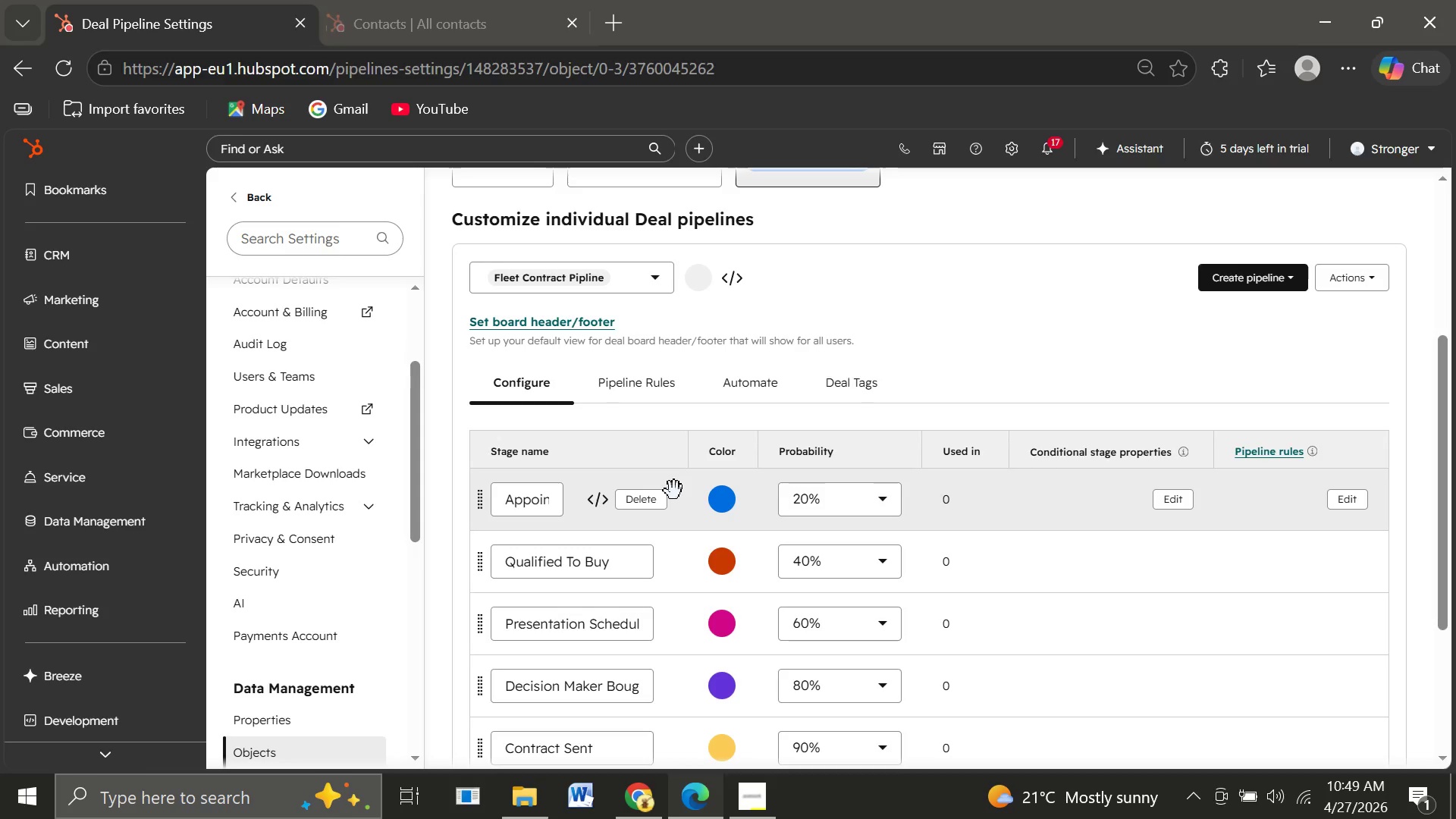 
wait(20.58)
 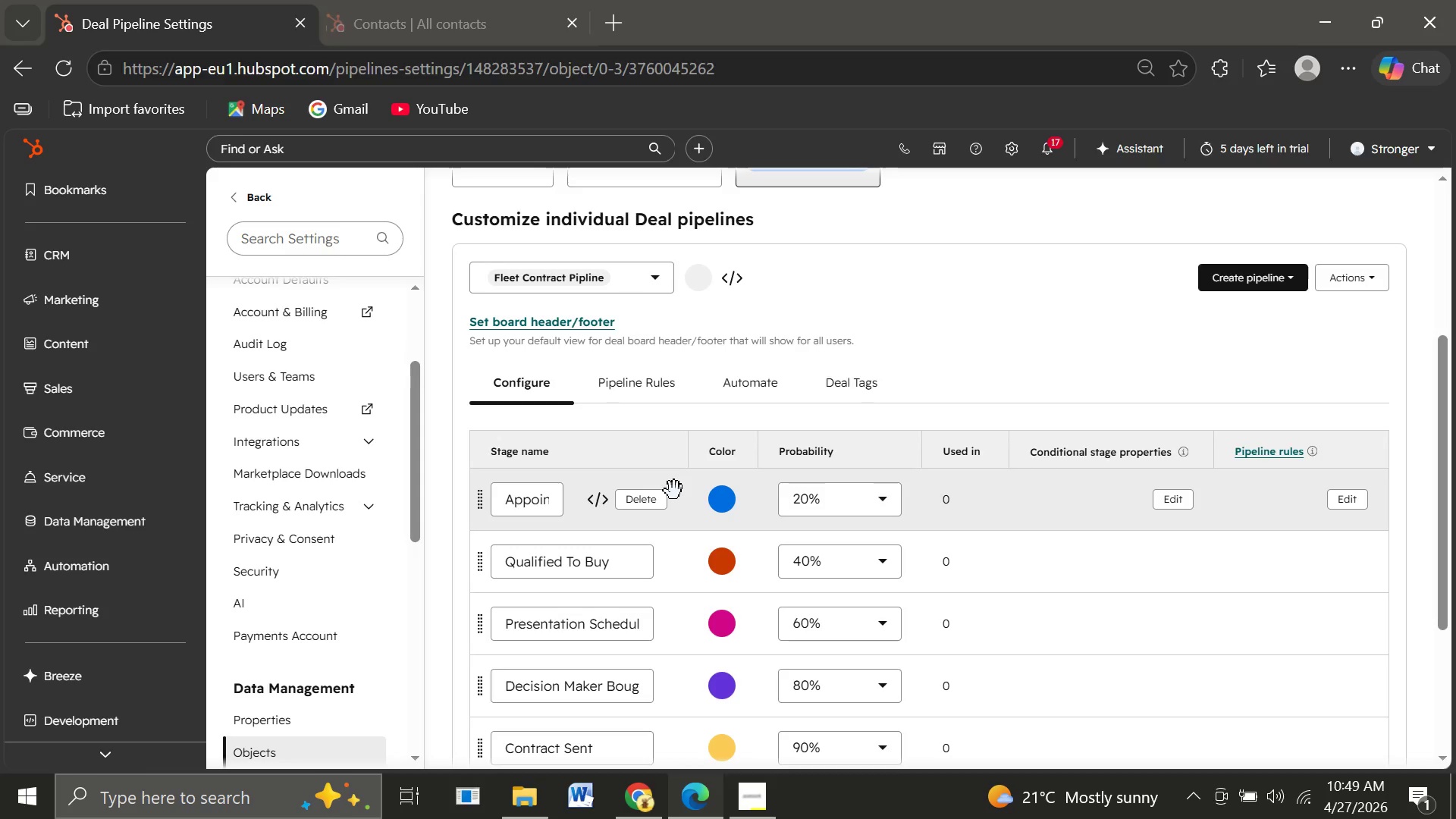 
double_click([507, 543])
 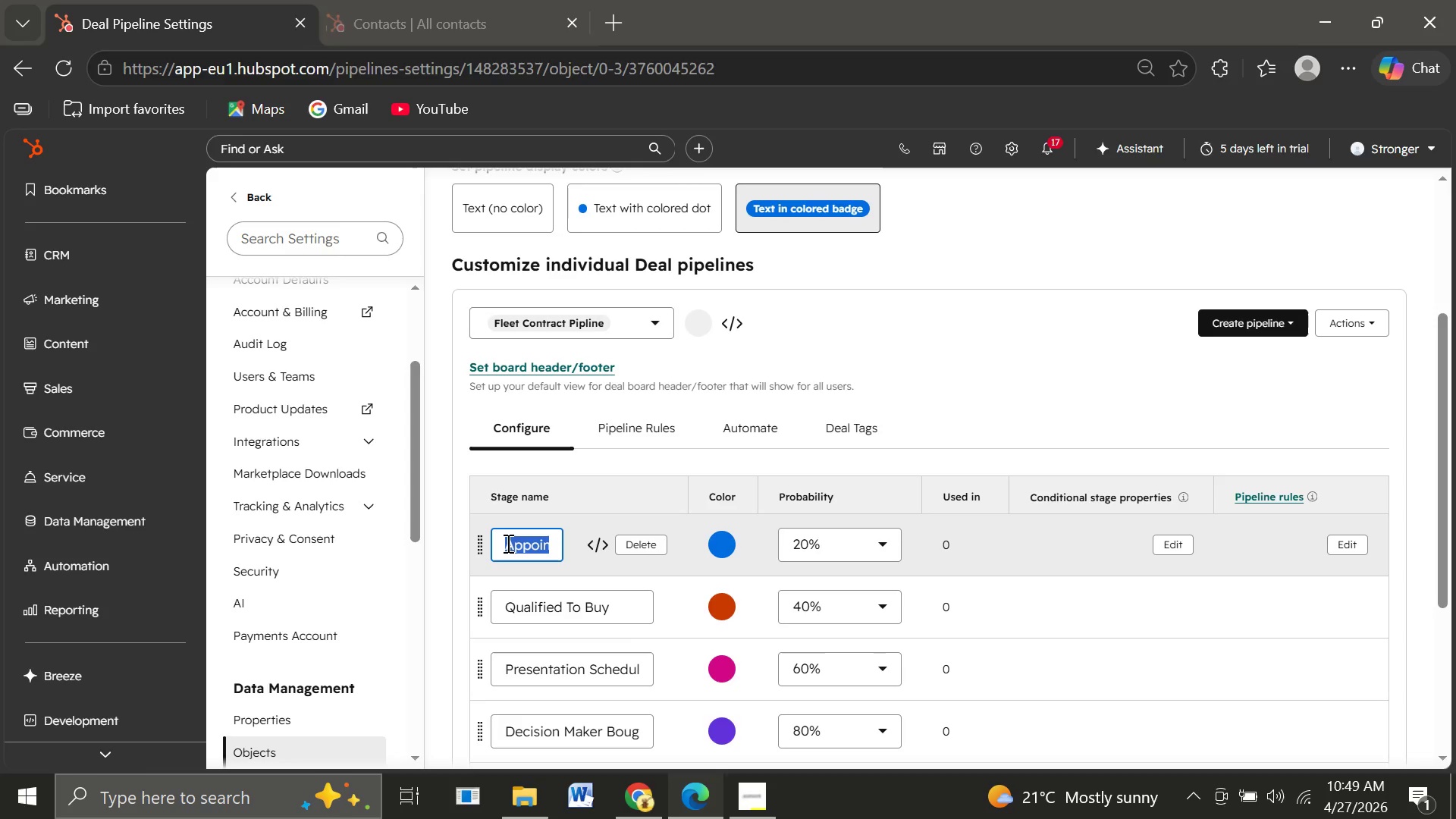 
triple_click([507, 543])
 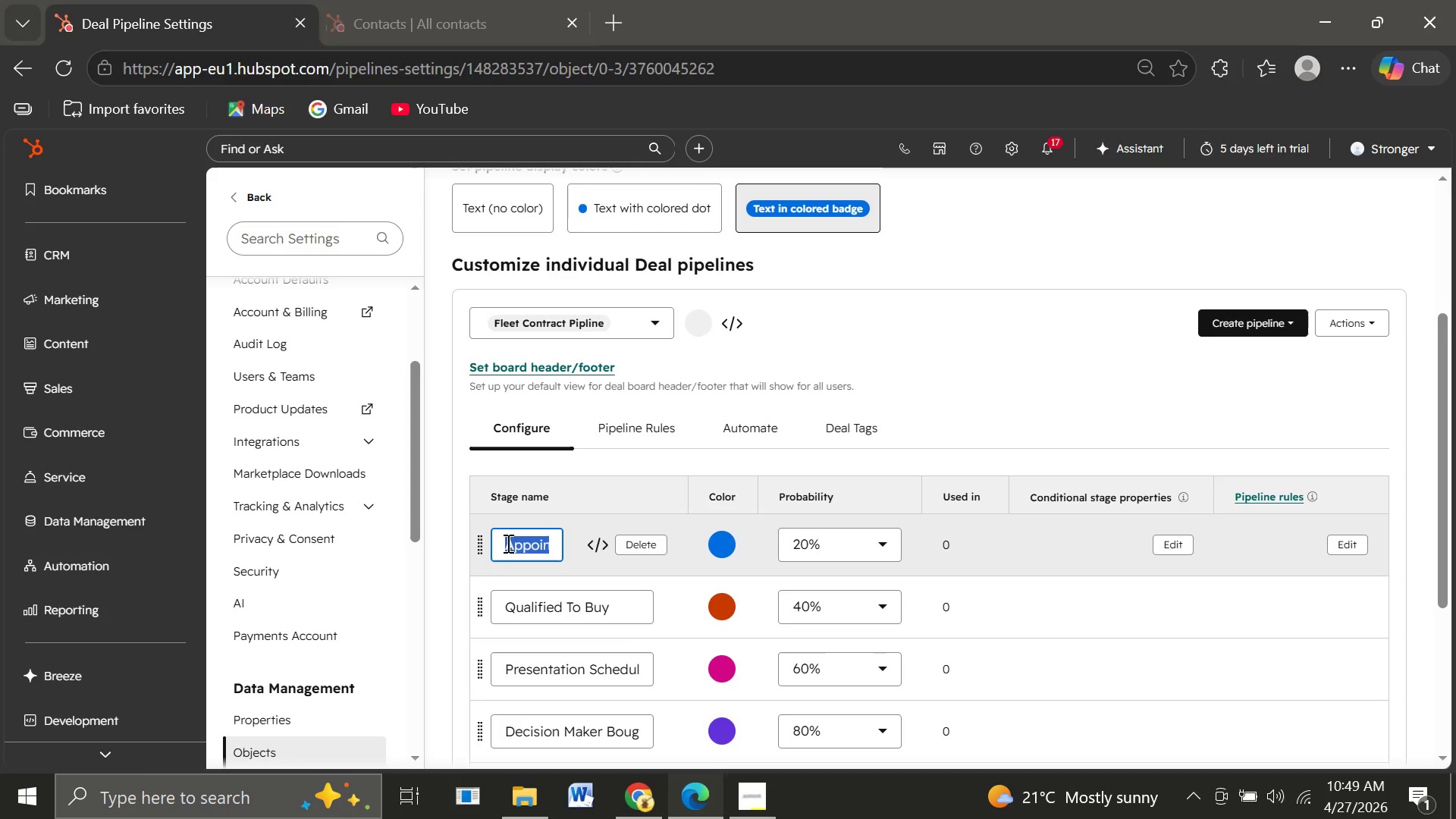 
wait(6.09)
 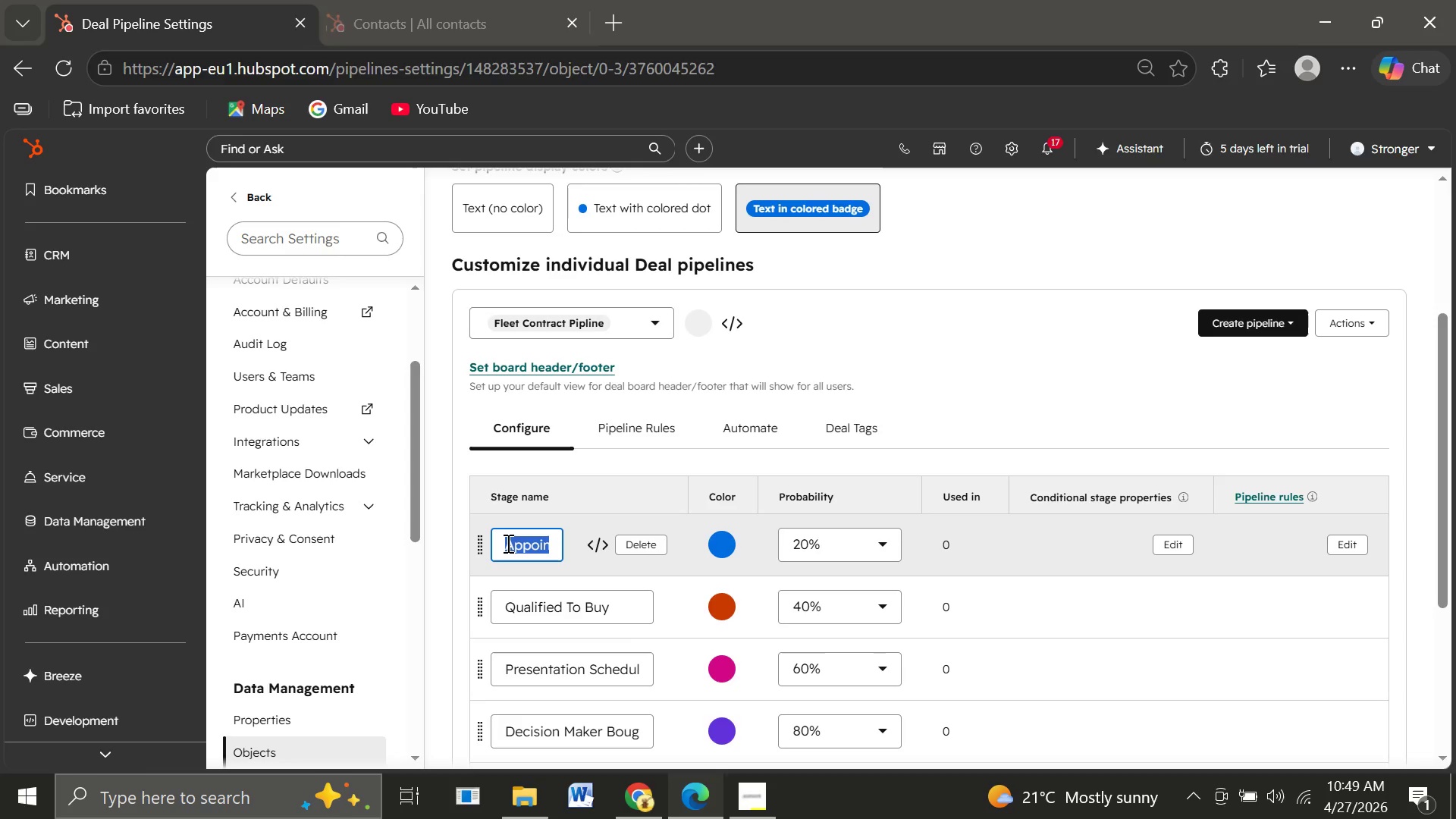 
hold_key(key=ShiftLeft, duration=1.52)
 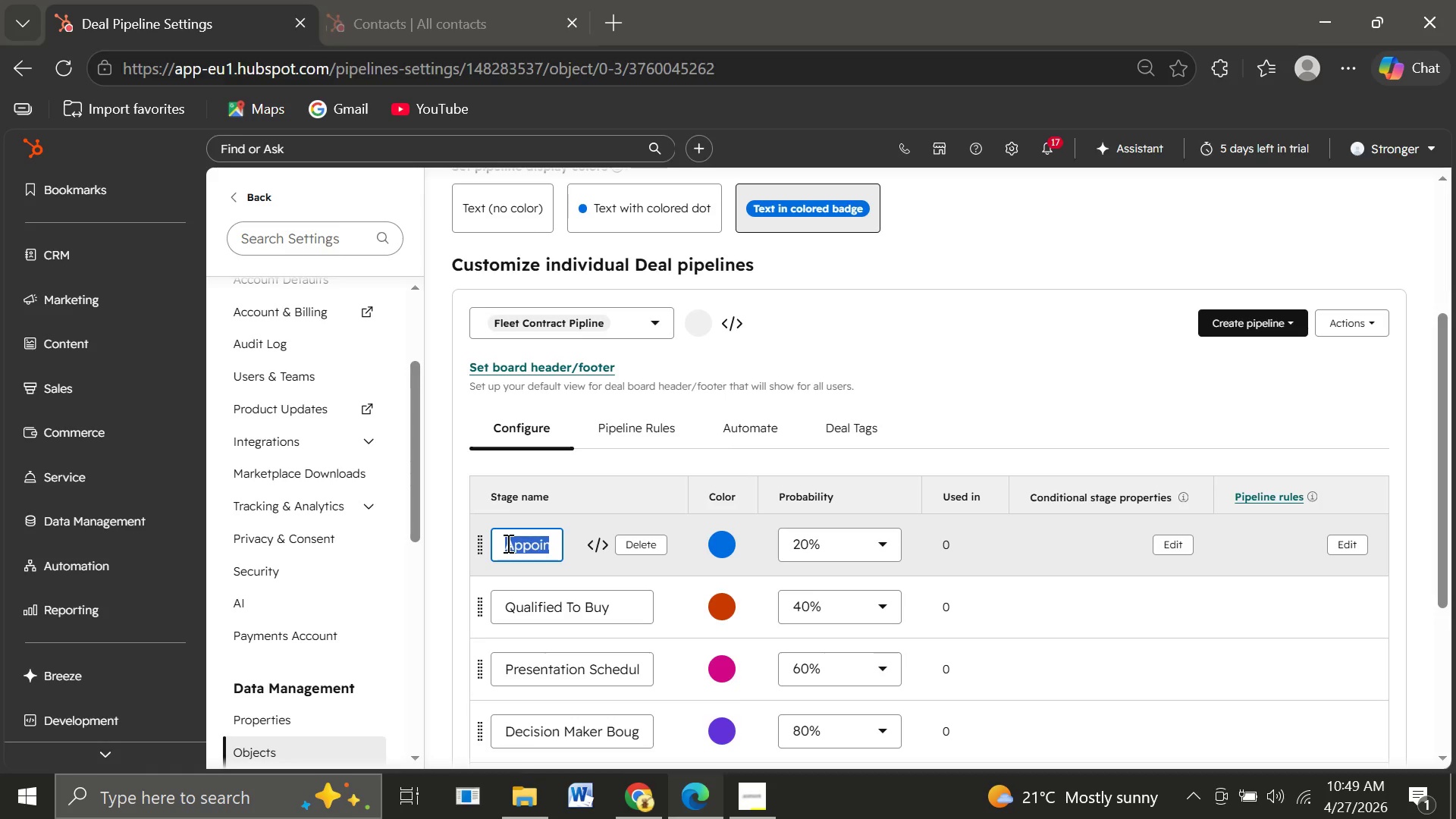 
type(New)
 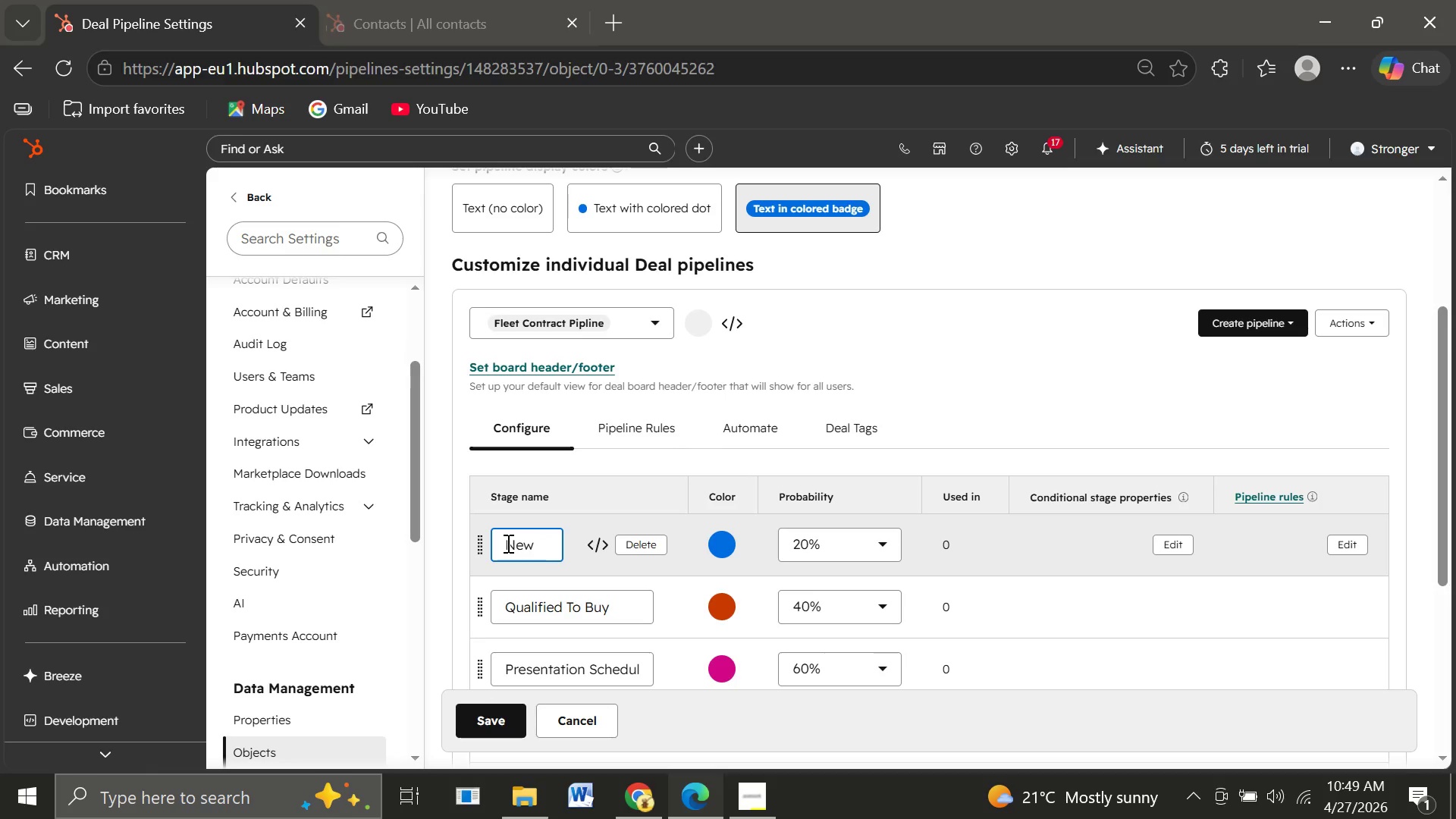 
key(Space)
 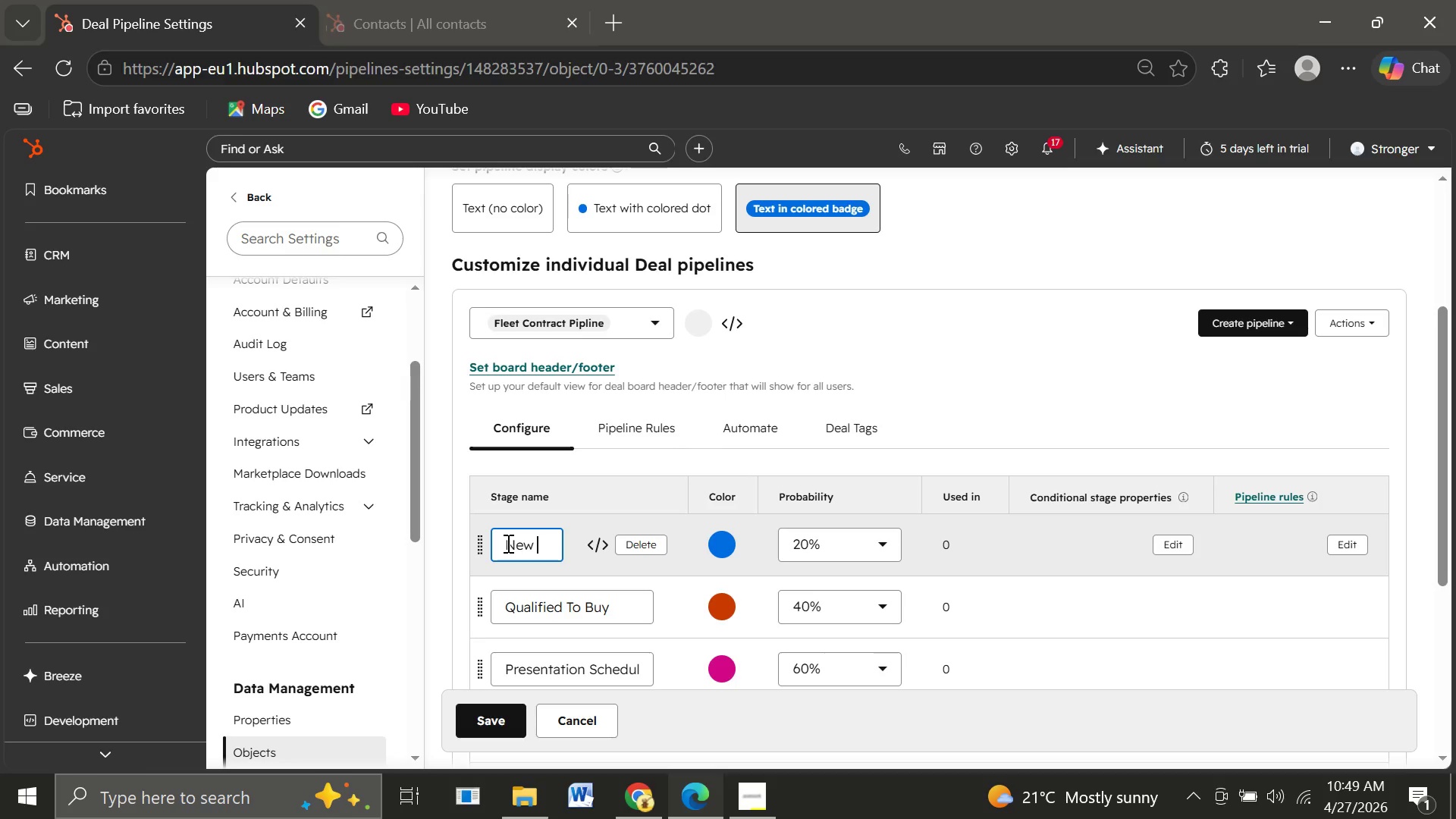 
wait(8.58)
 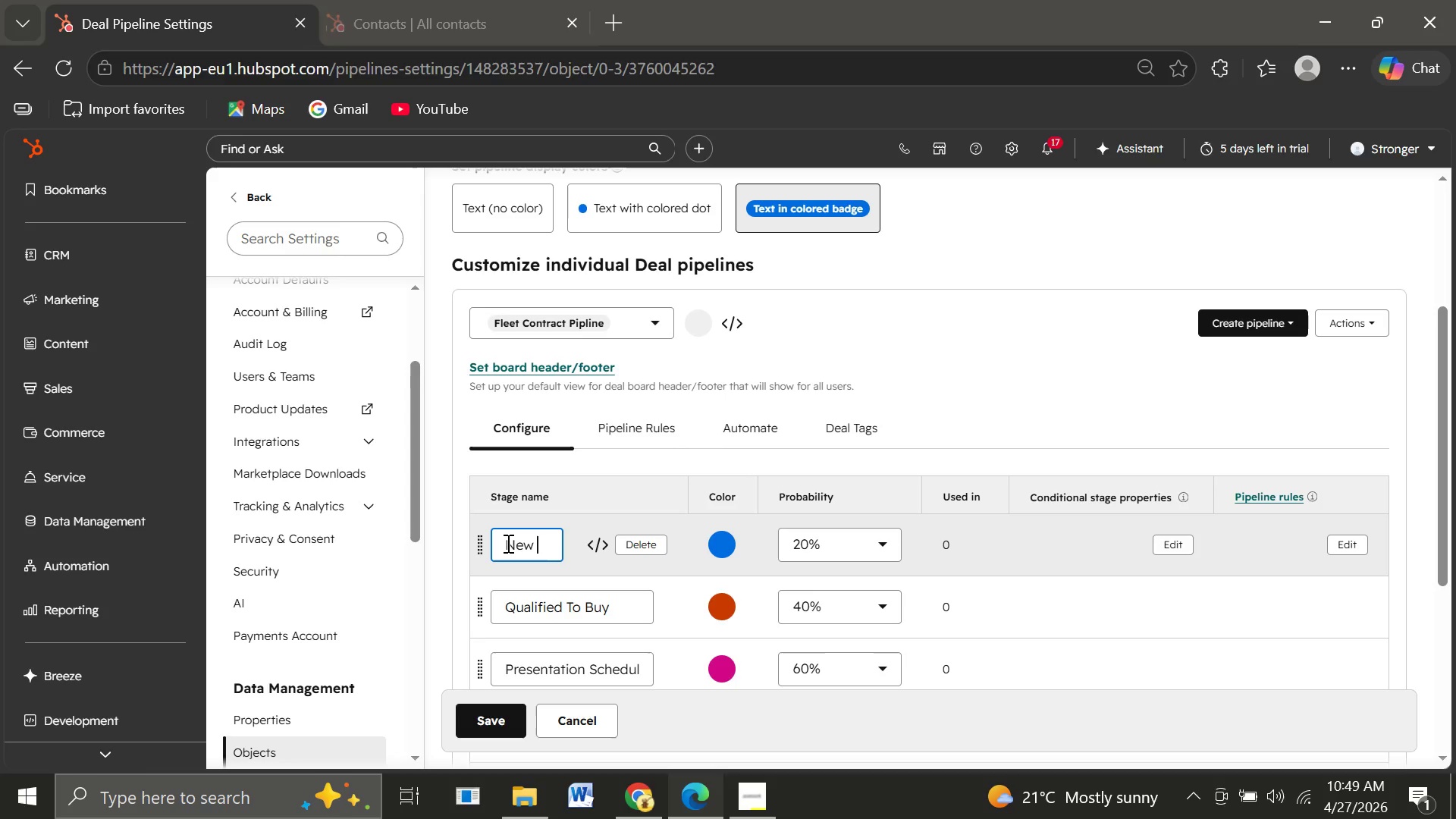 
key(Shift+T)
 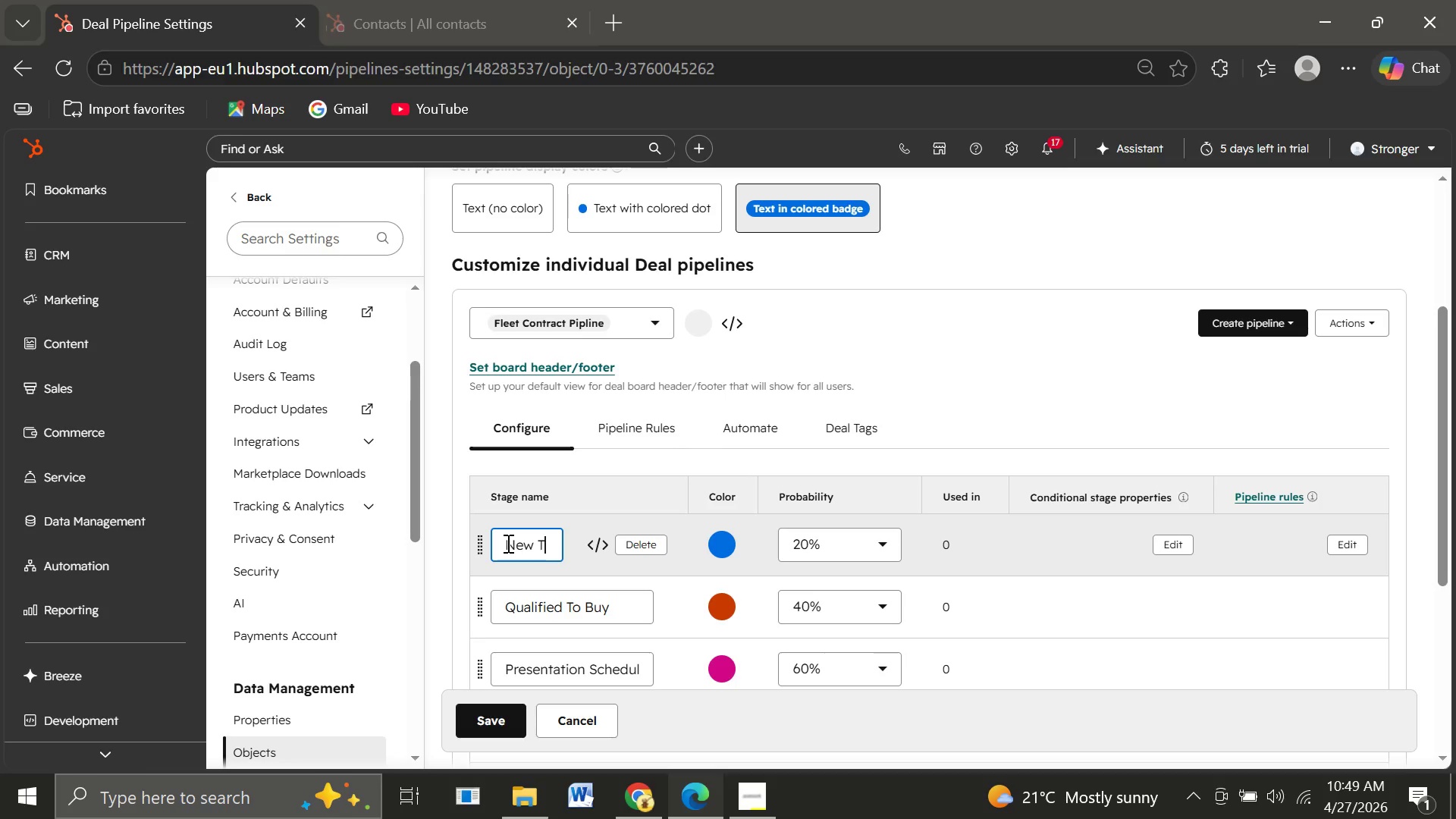 
wait(5.67)
 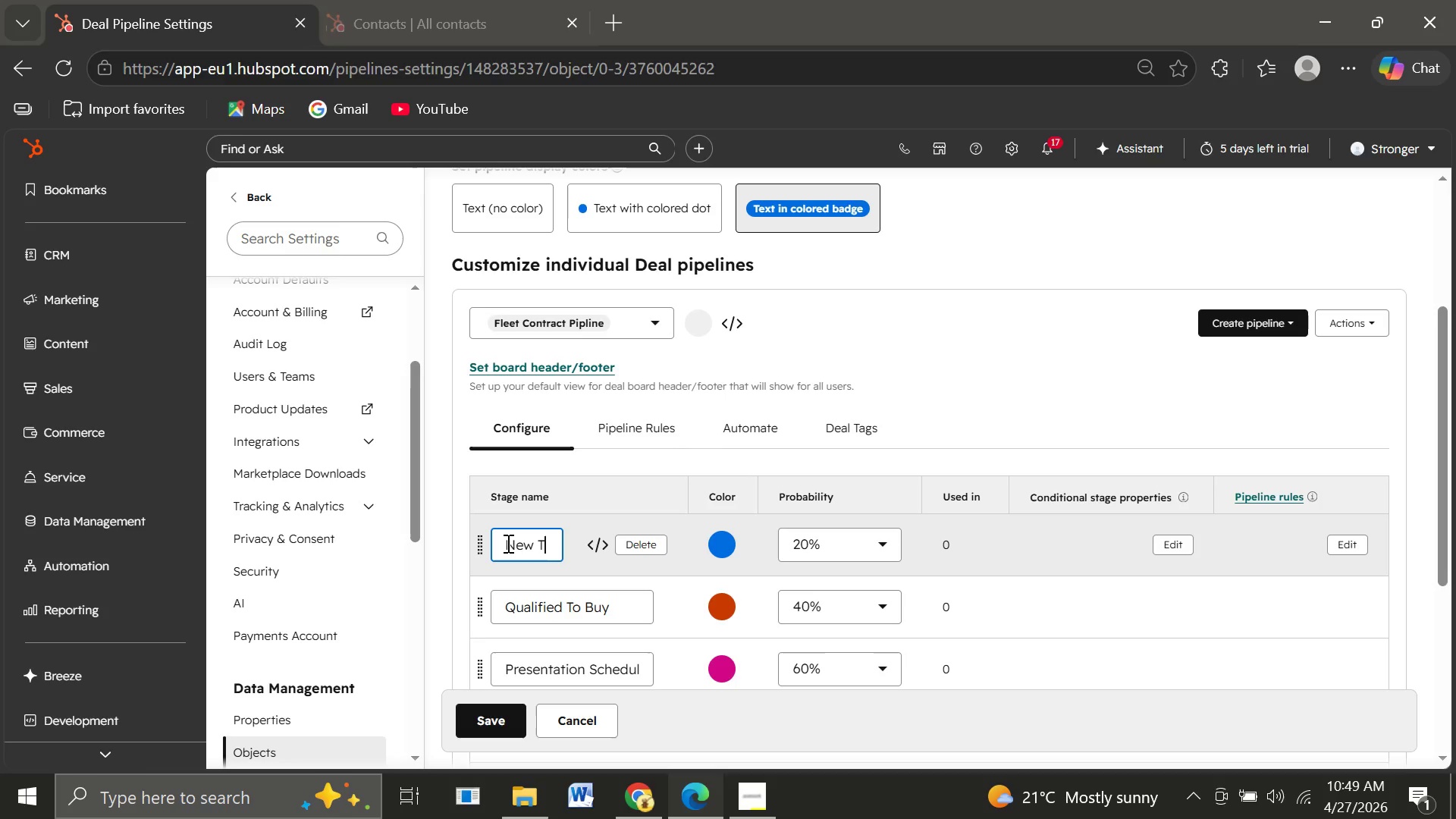 
type(re)
 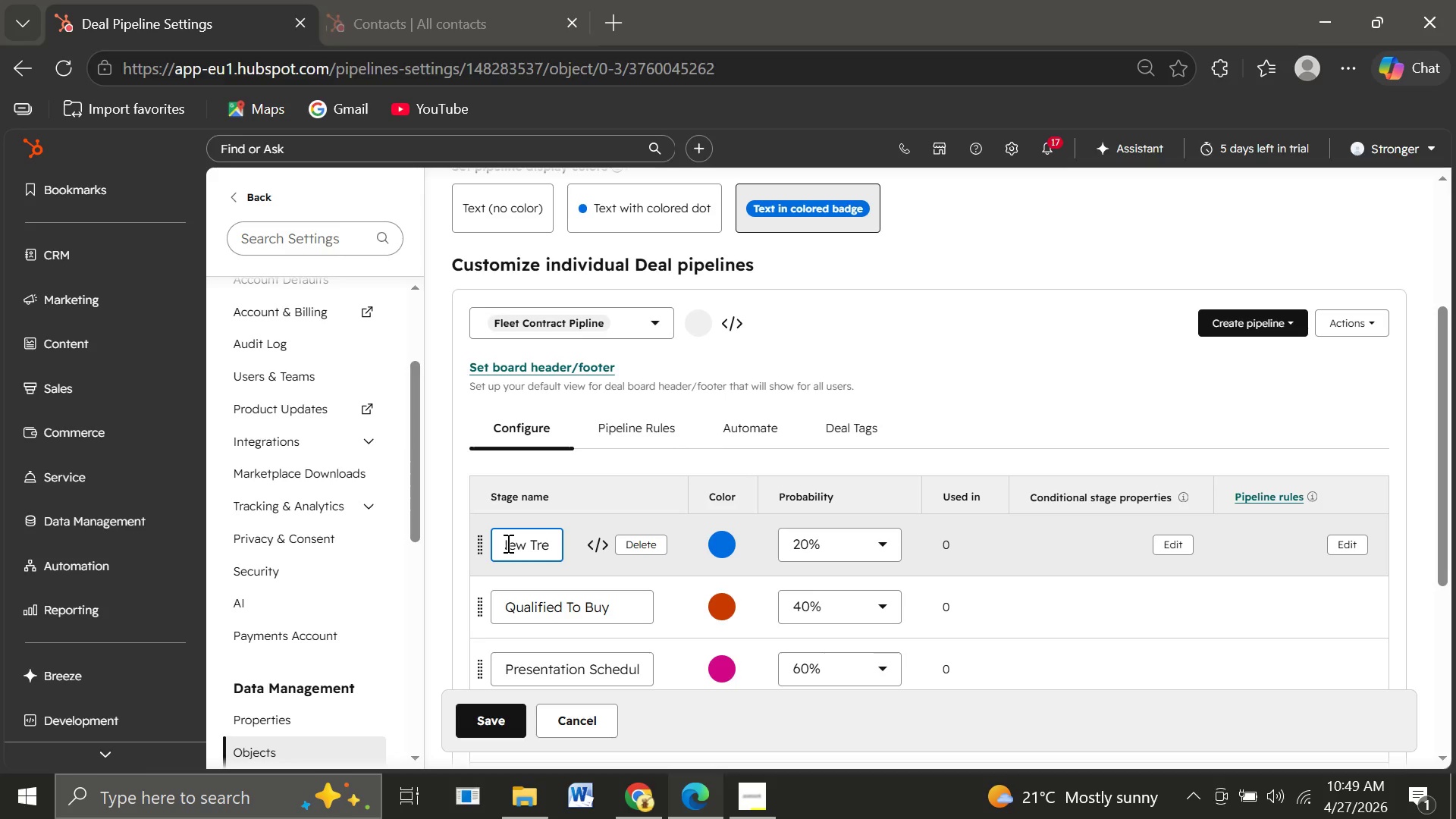 
wait(7.69)
 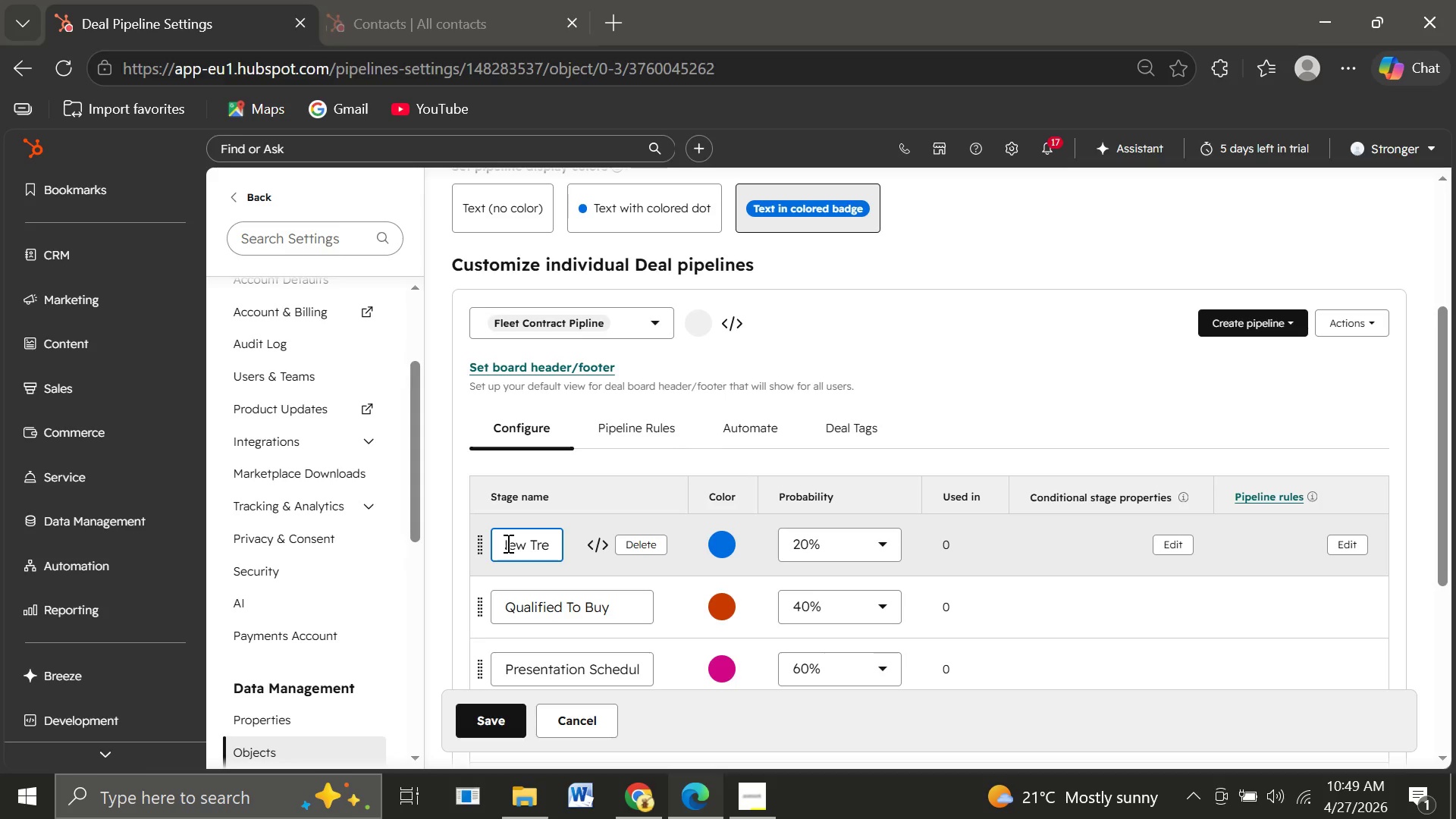 
key(Backspace)
key(Backspace)
key(Backspace)
type(Lead)
 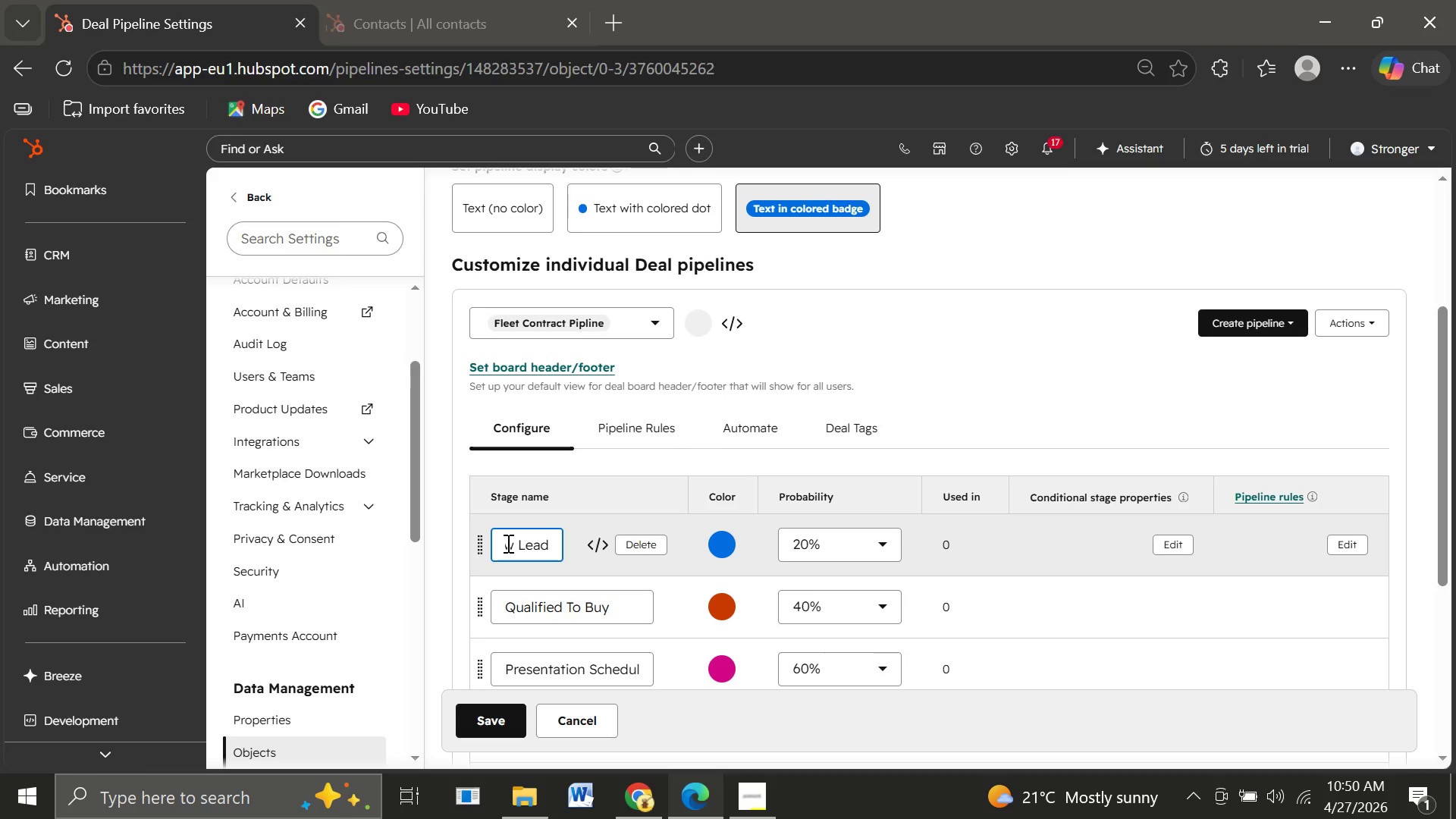 
left_click([843, 544])
 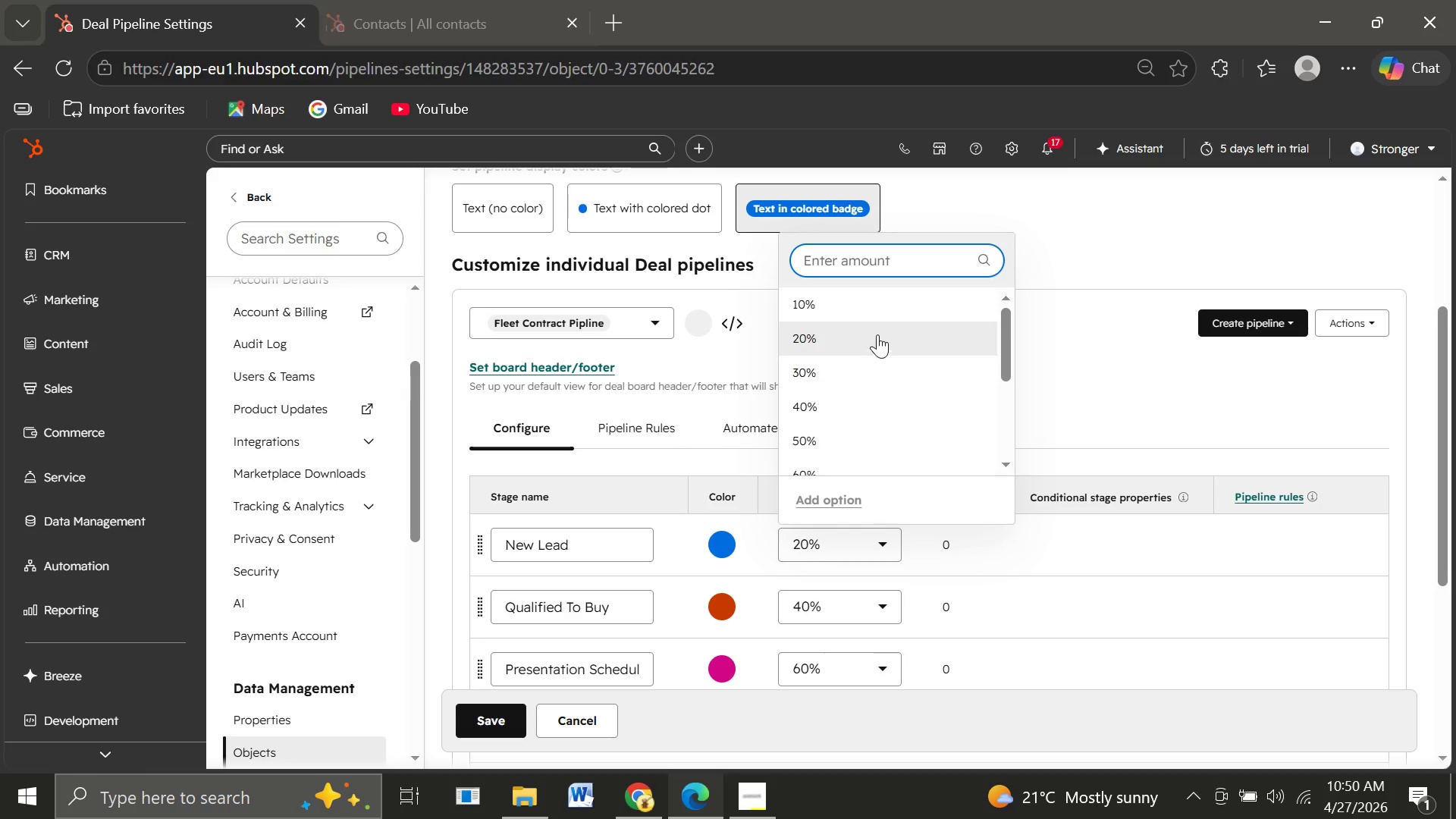 
left_click([837, 309])
 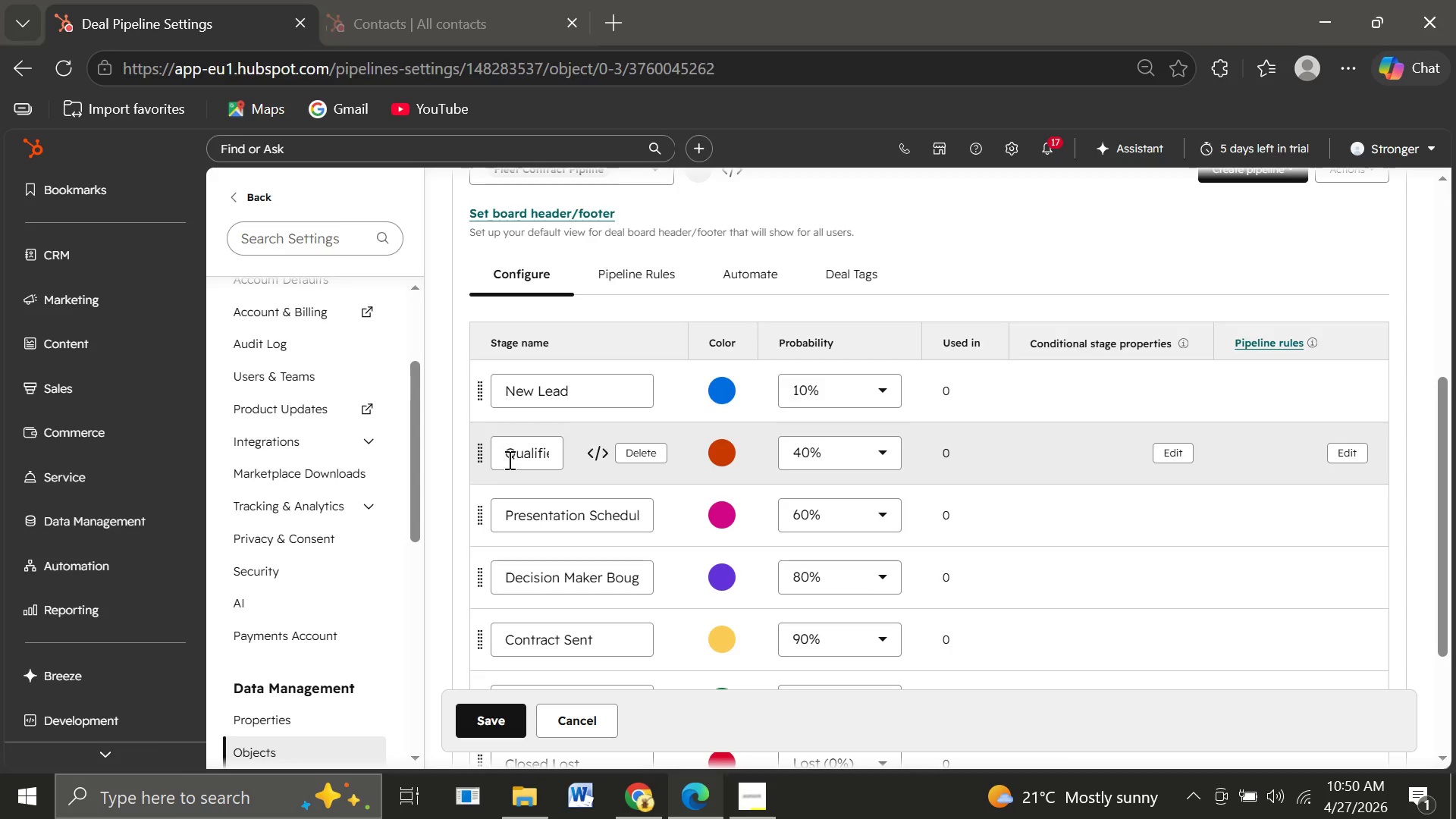 
double_click([507, 455])
 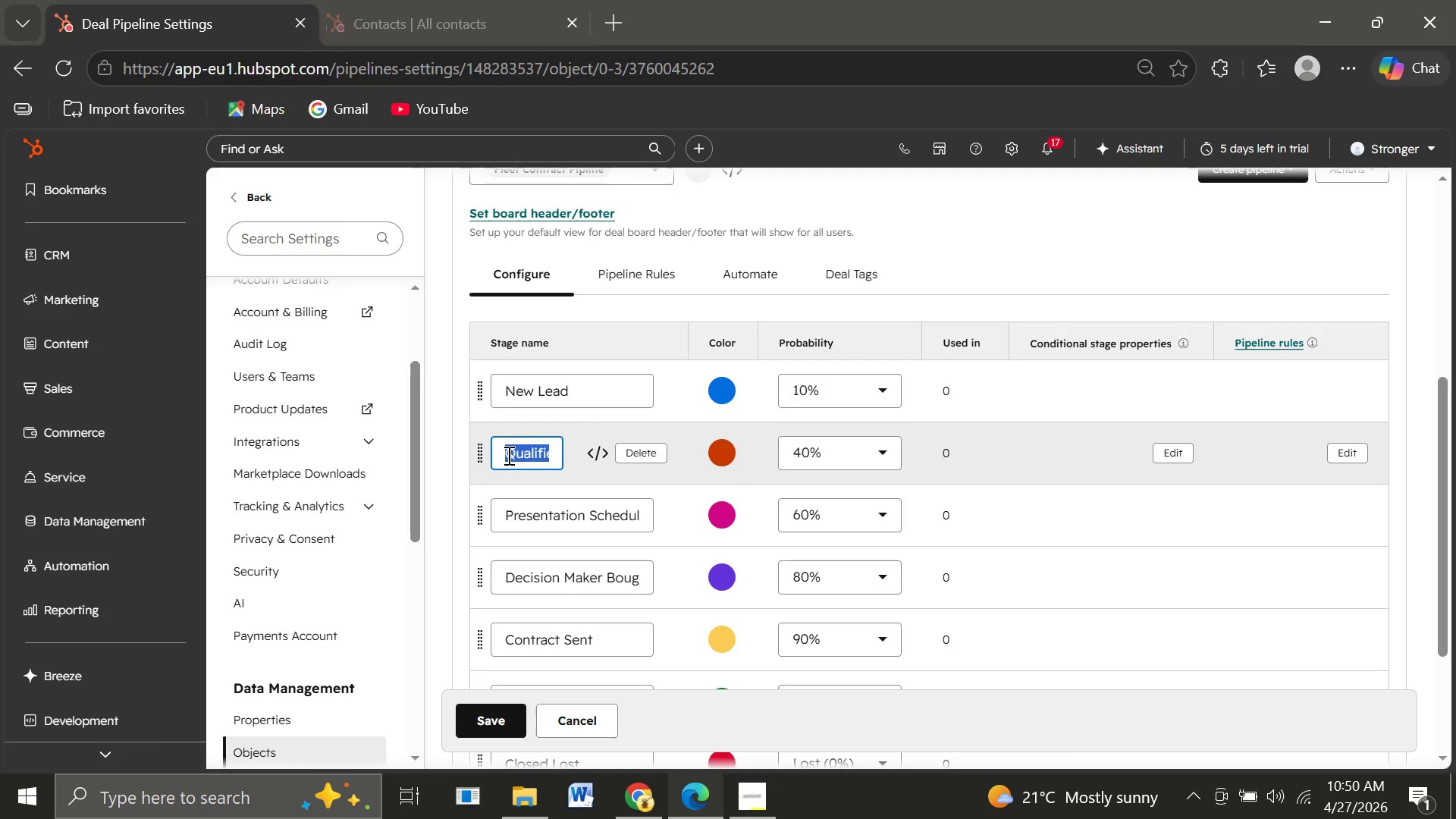 
triple_click([507, 455])
 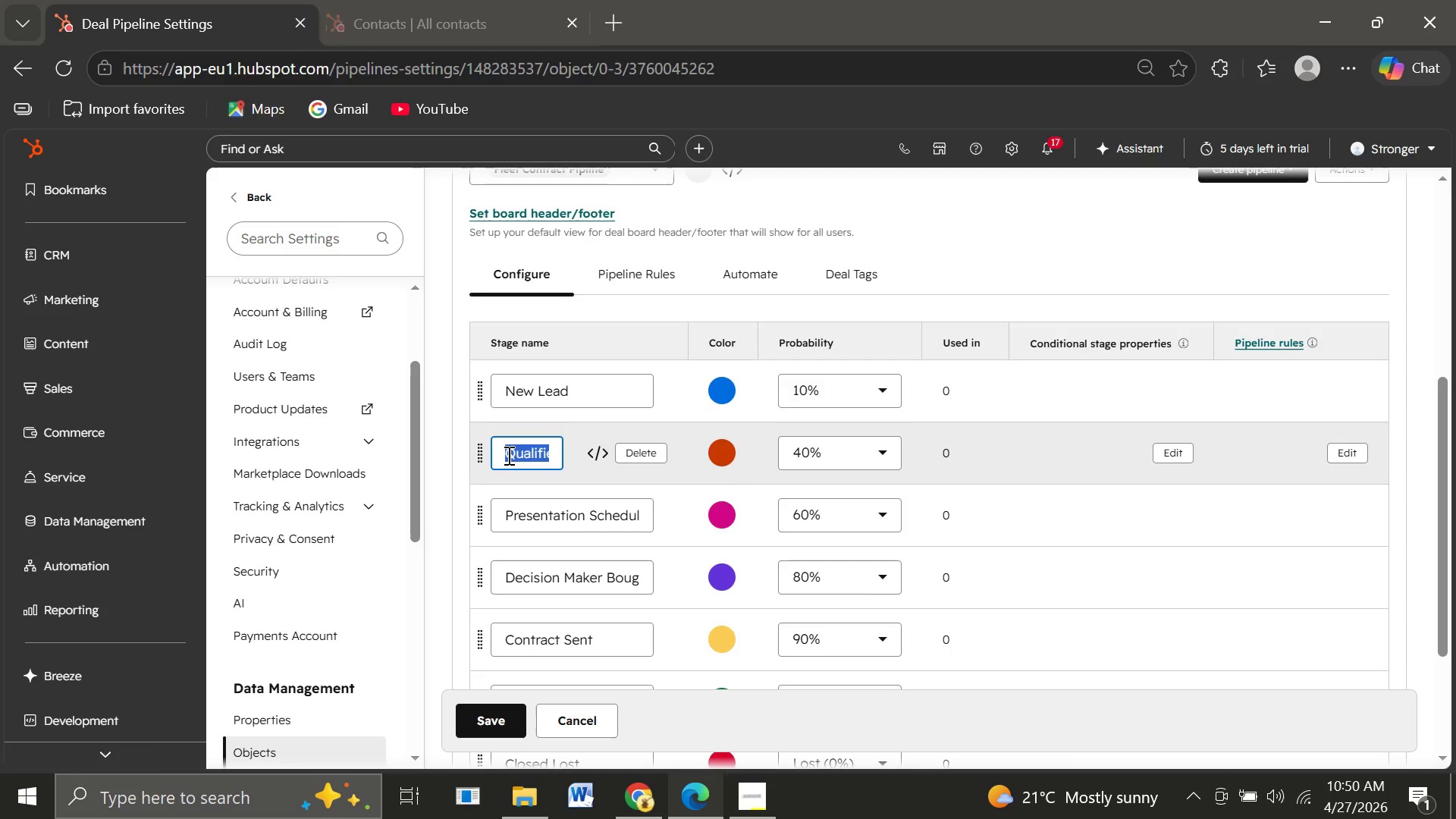 
triple_click([507, 455])
 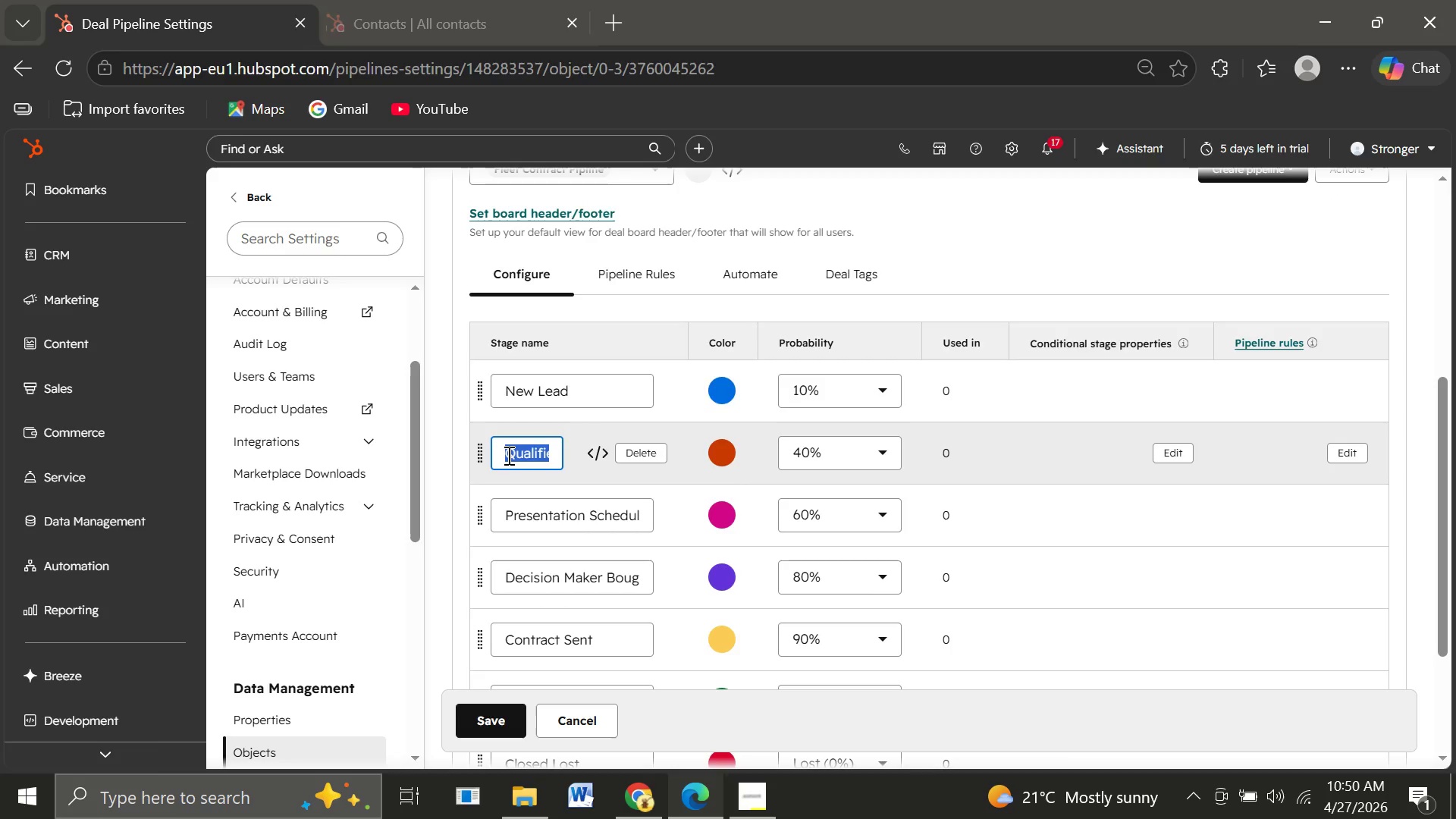 
type(Con)
 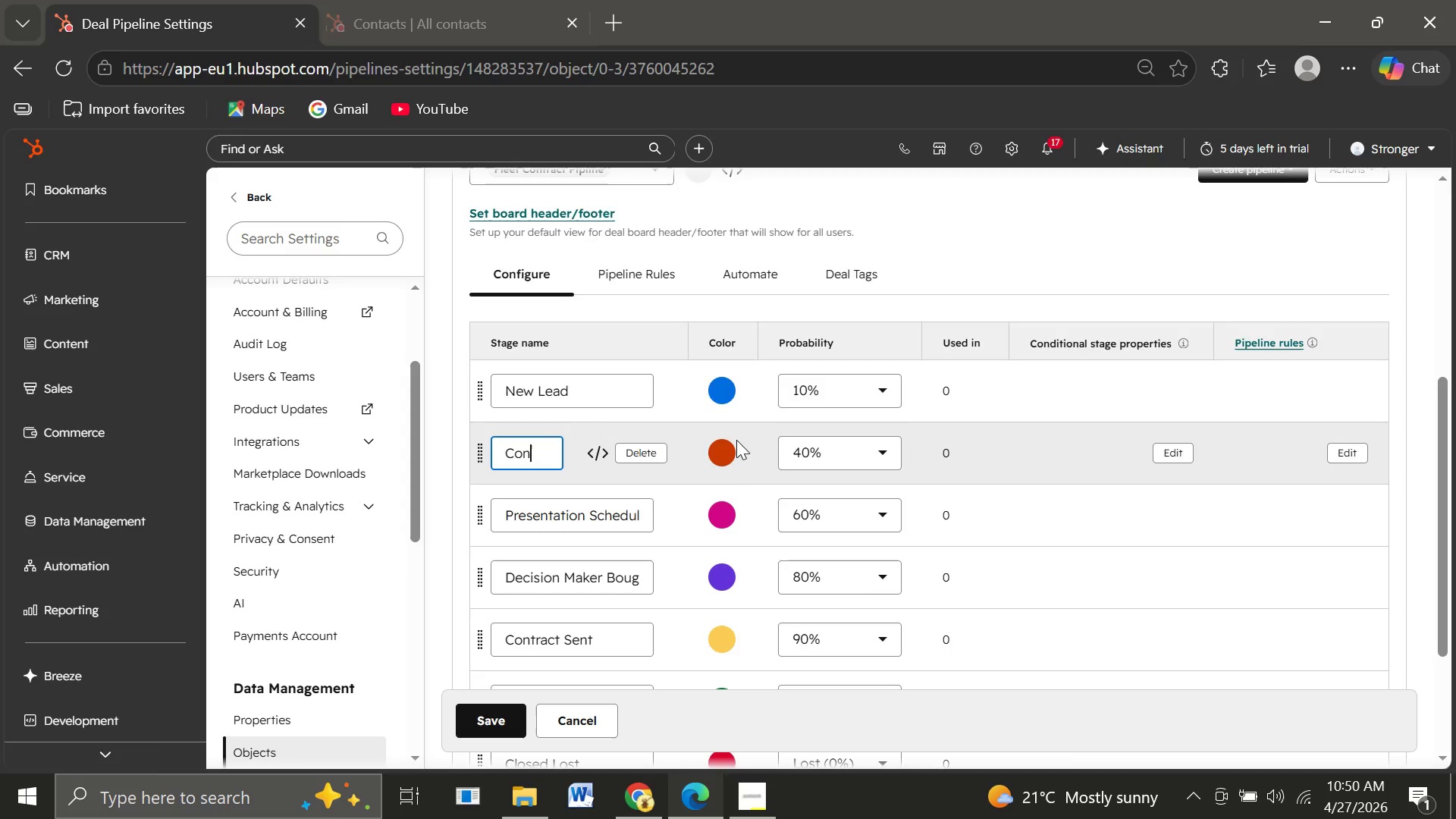 
type(tacted)
 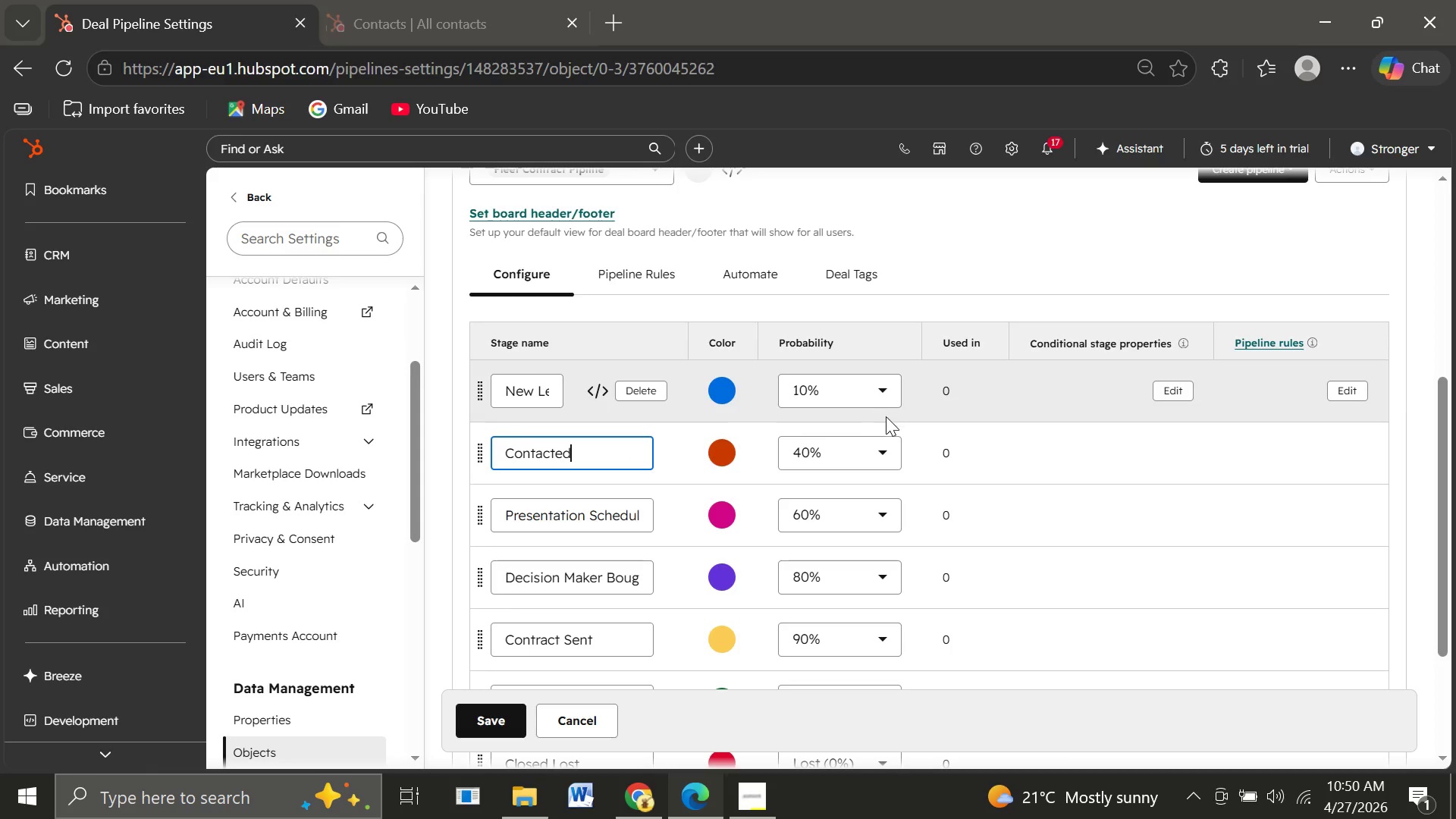 
left_click([872, 450])
 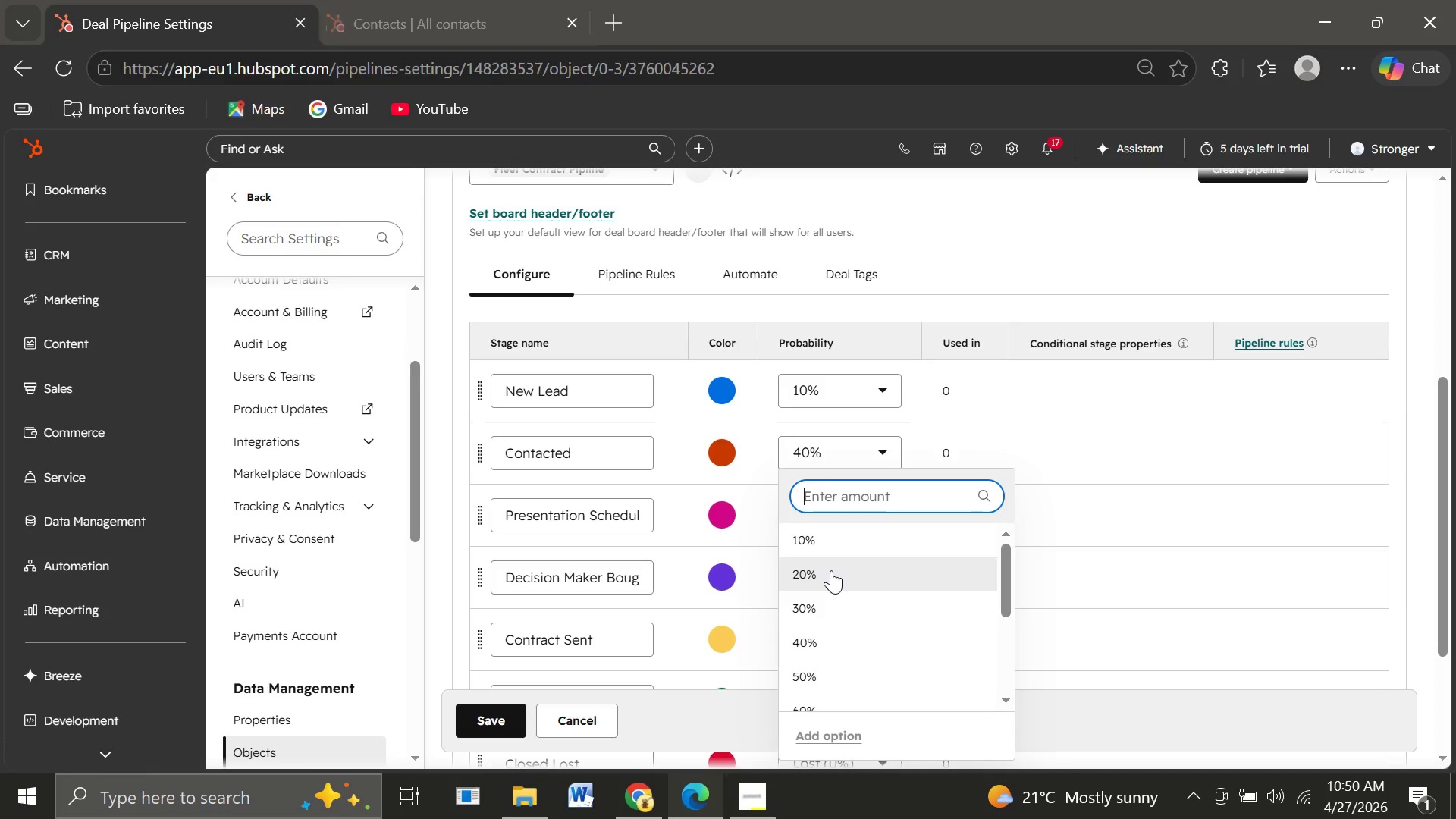 
left_click([808, 576])
 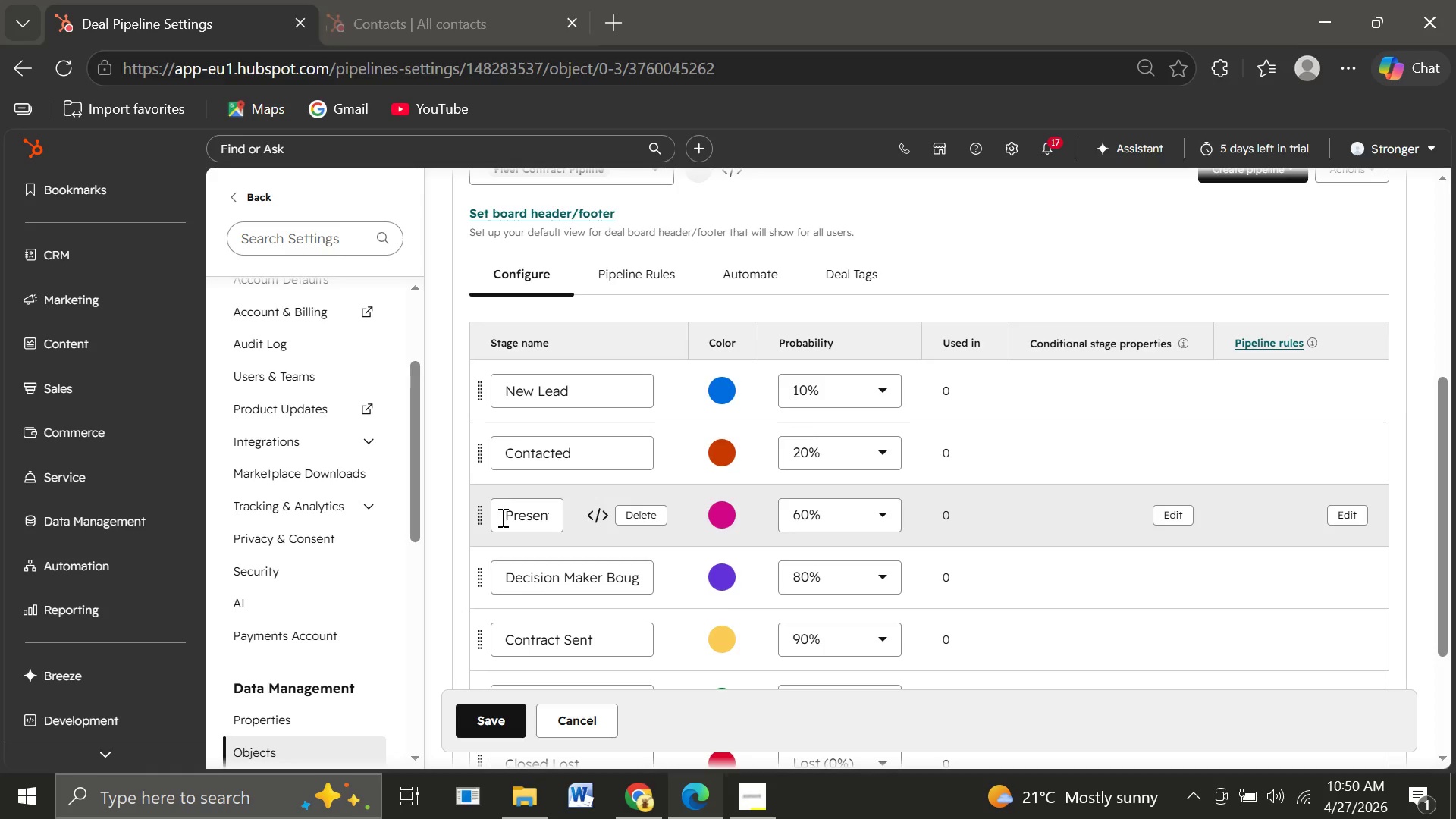 
double_click([501, 517])
 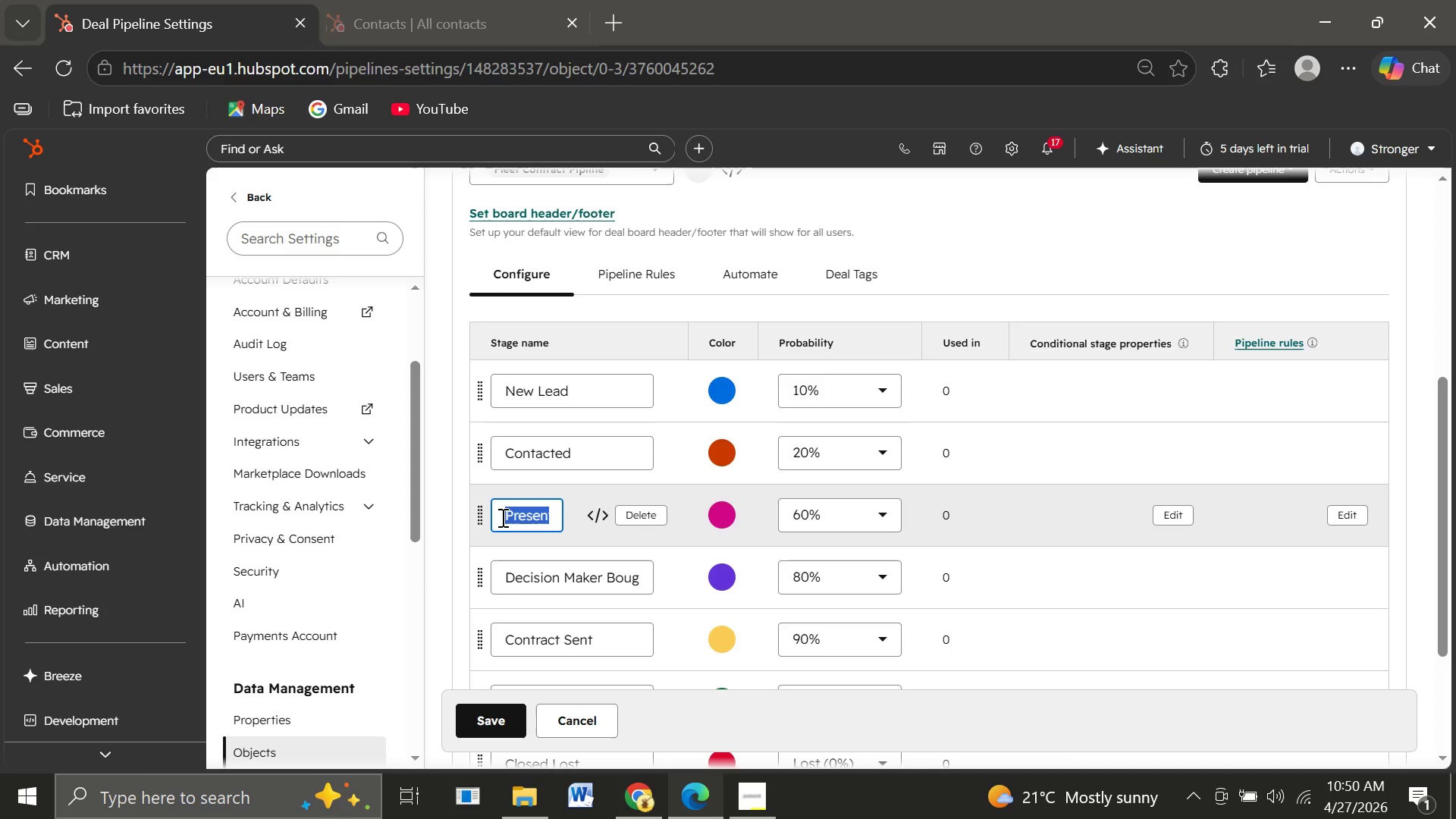 
triple_click([501, 517])
 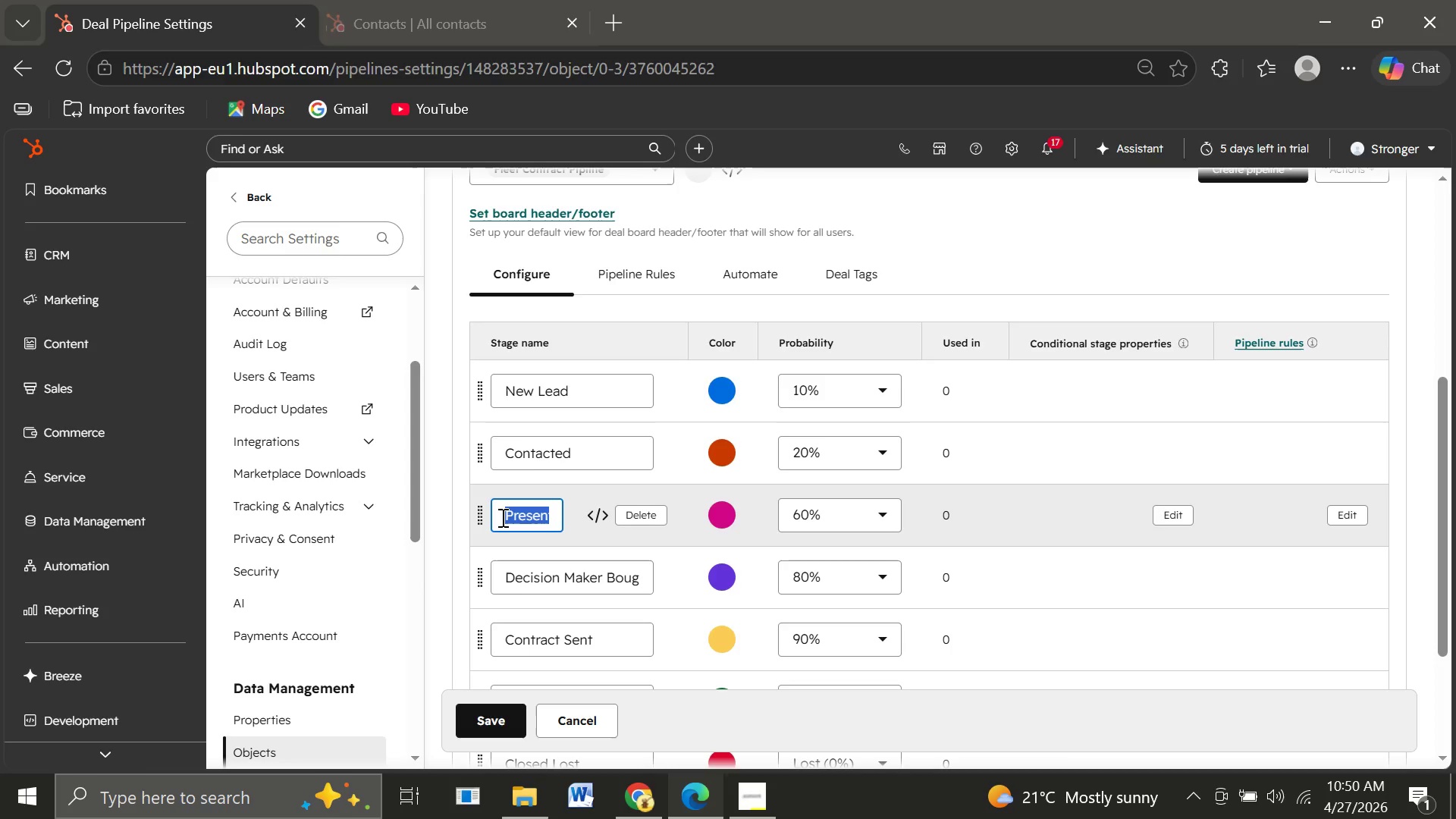 
type(Qyalification)
 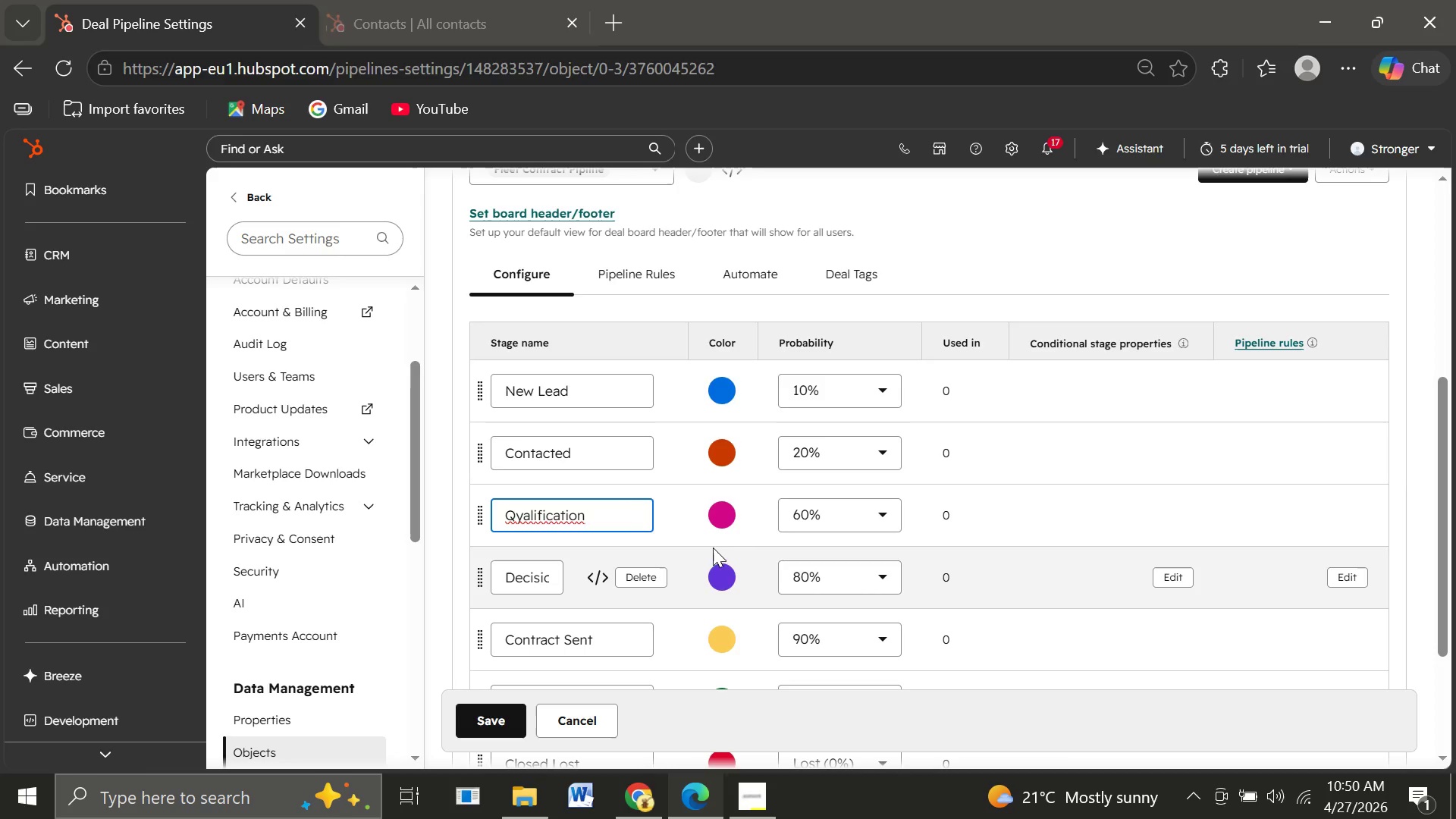 
left_click([868, 501])
 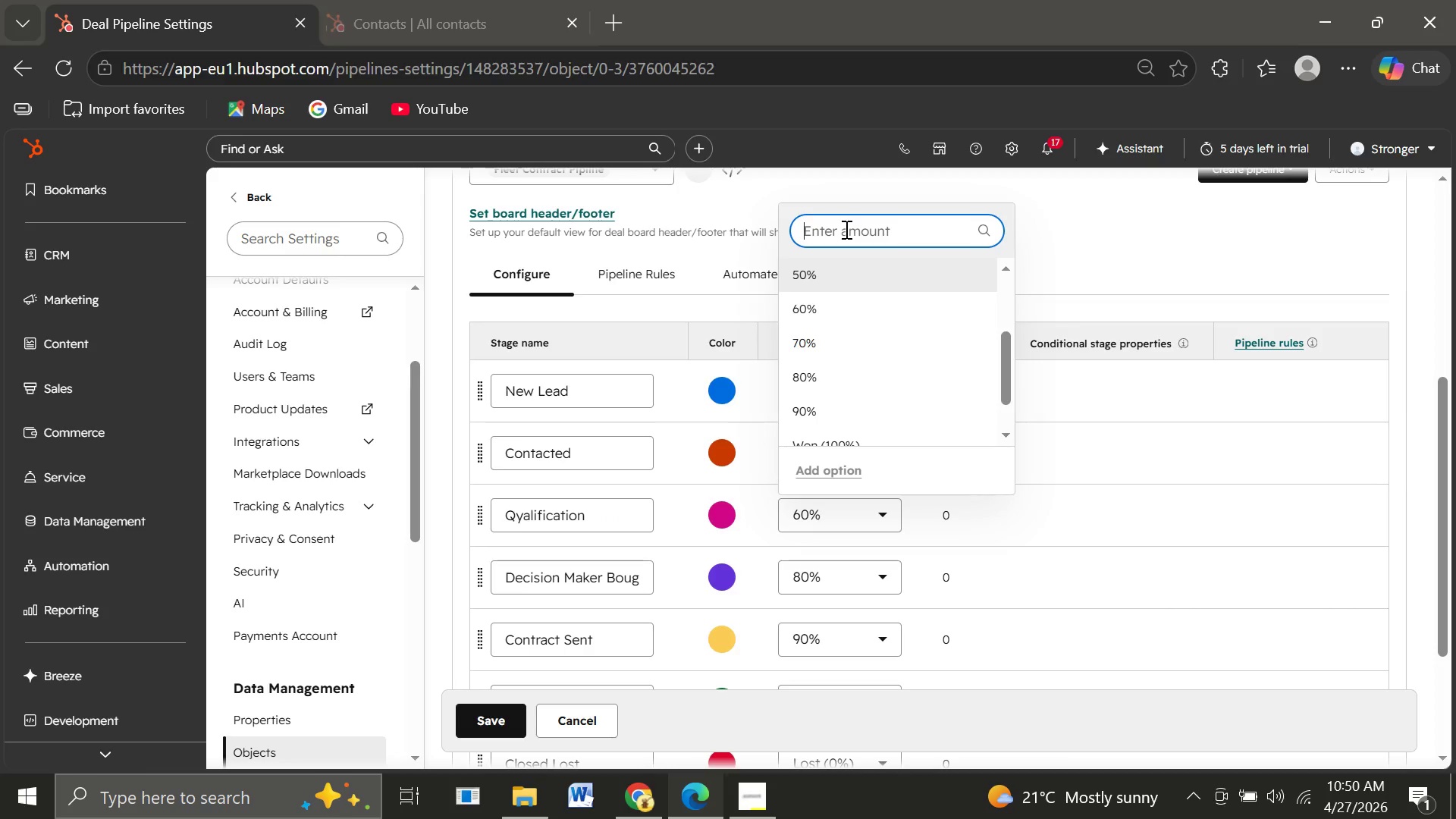 
wait(5.72)
 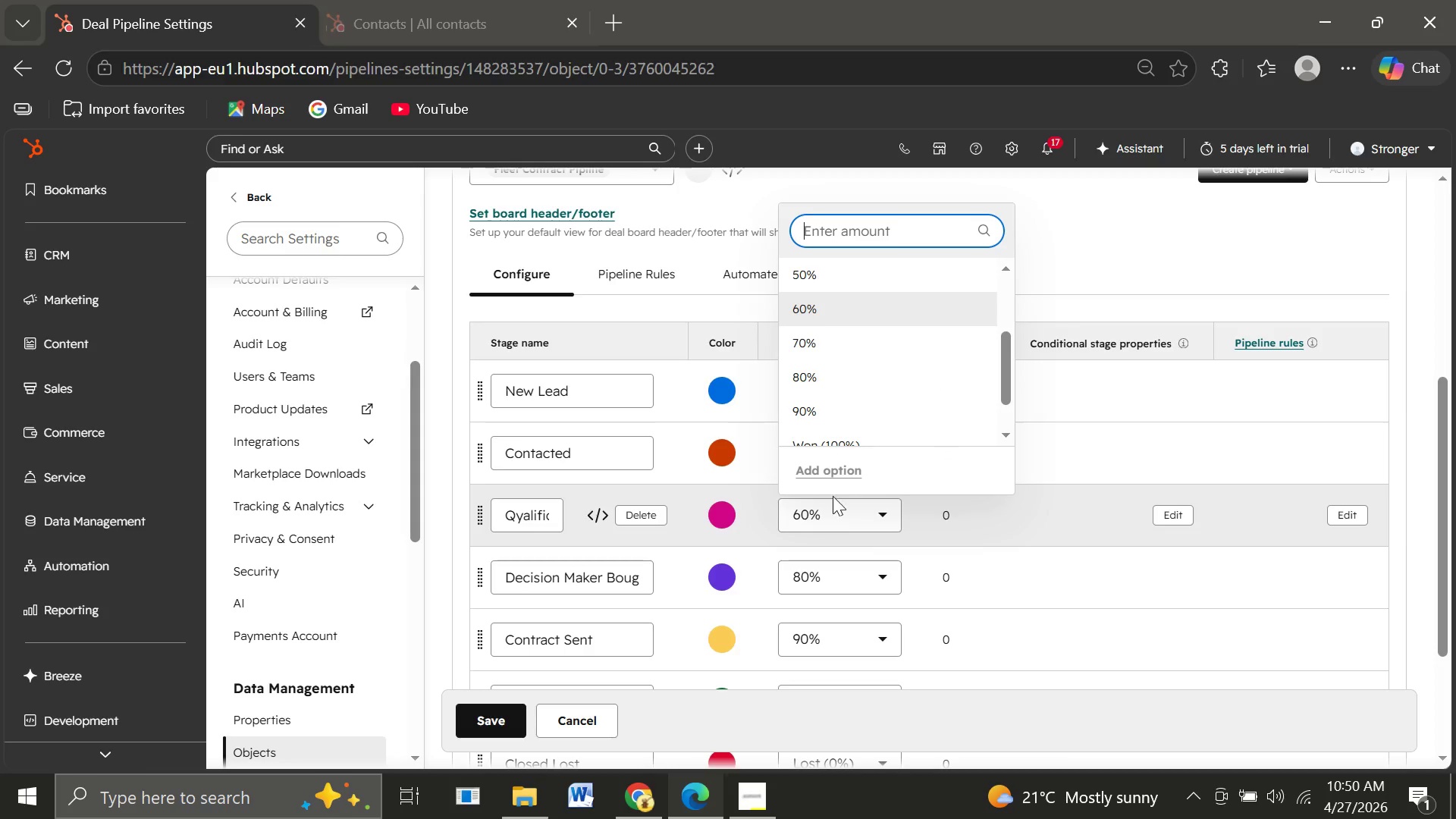 
type(35)
 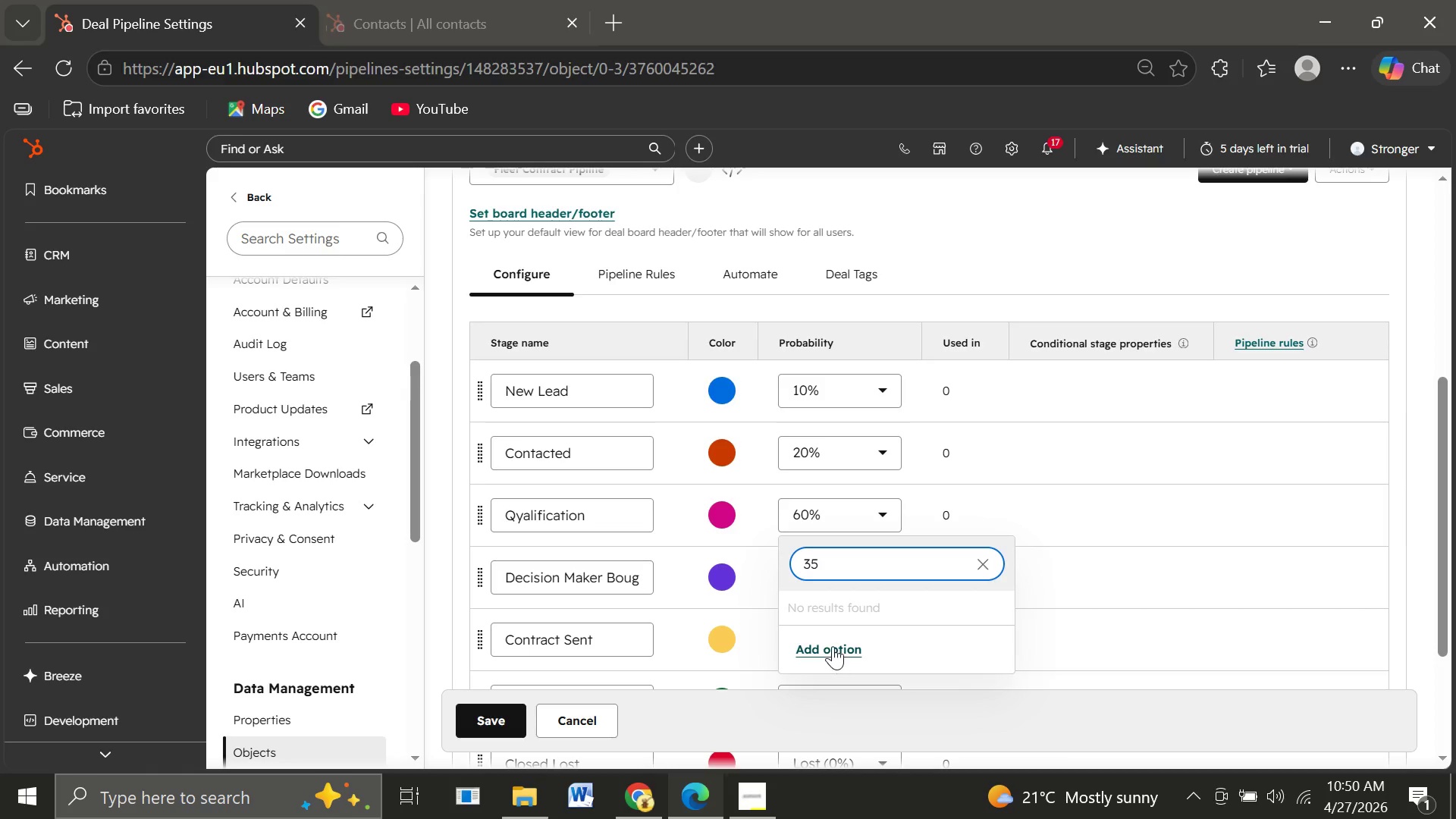 
left_click([833, 646])
 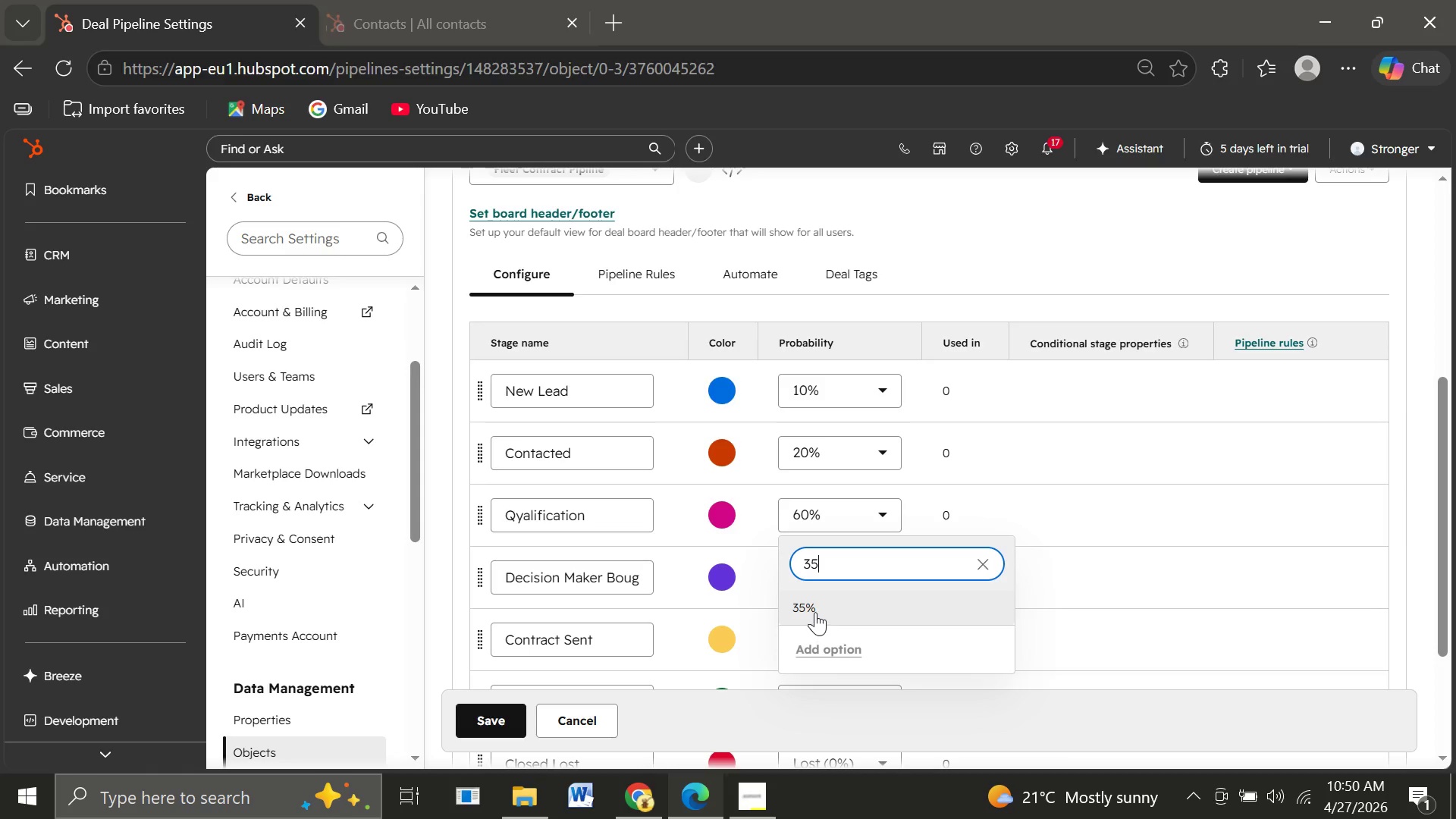 
left_click([815, 612])
 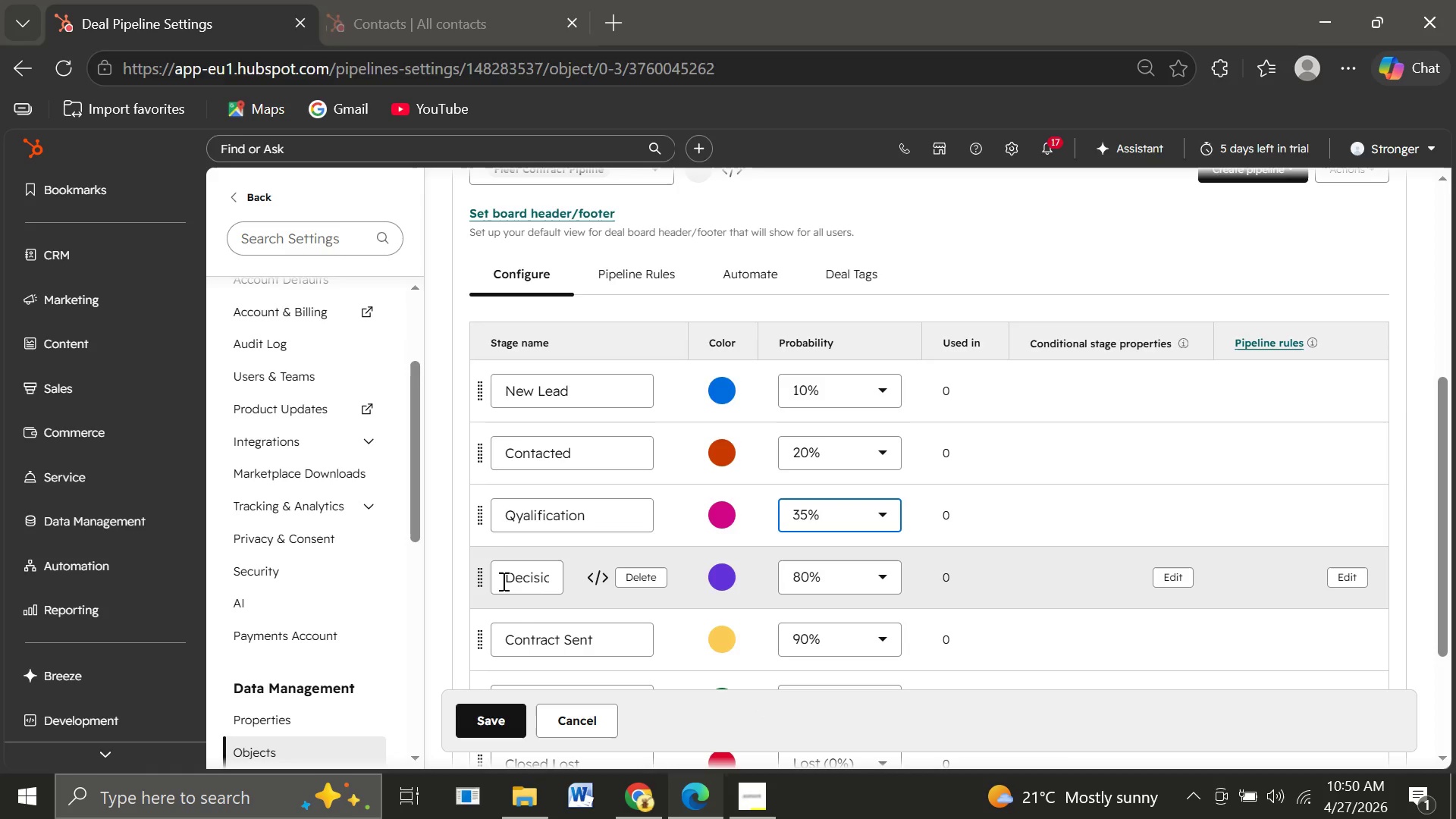 
double_click([502, 580])
 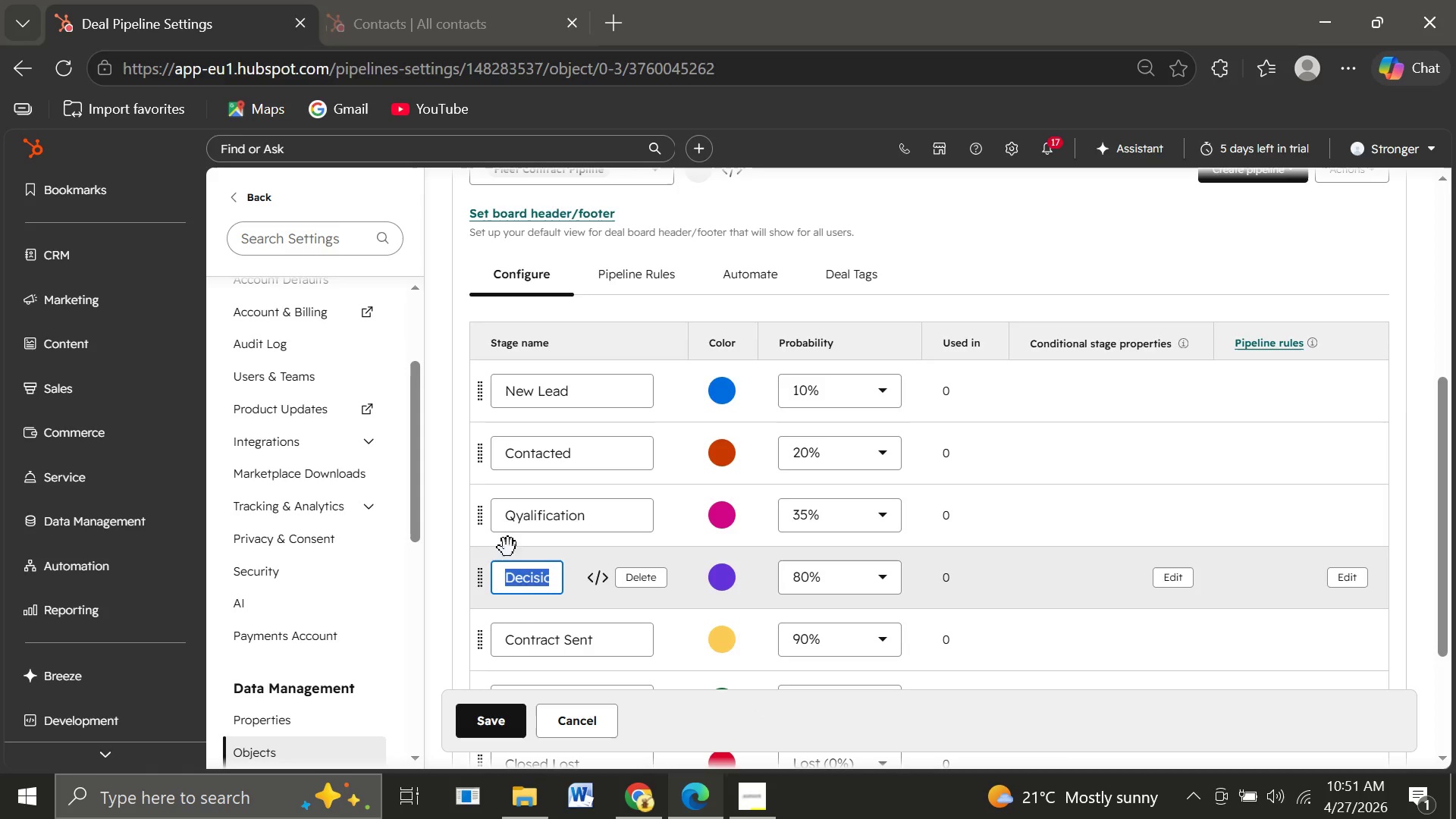 
left_click([524, 522])
 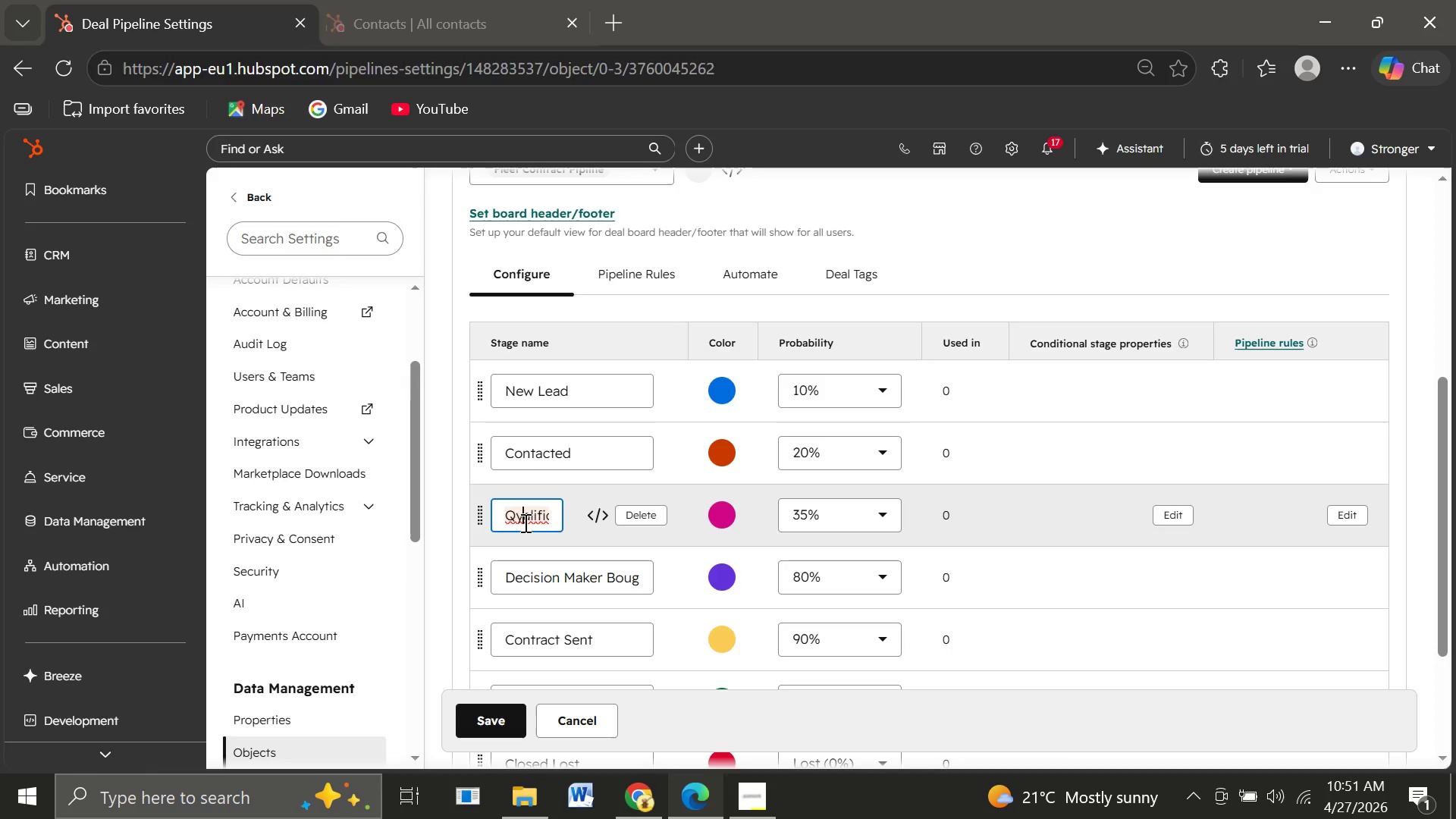 
key(Backspace)
 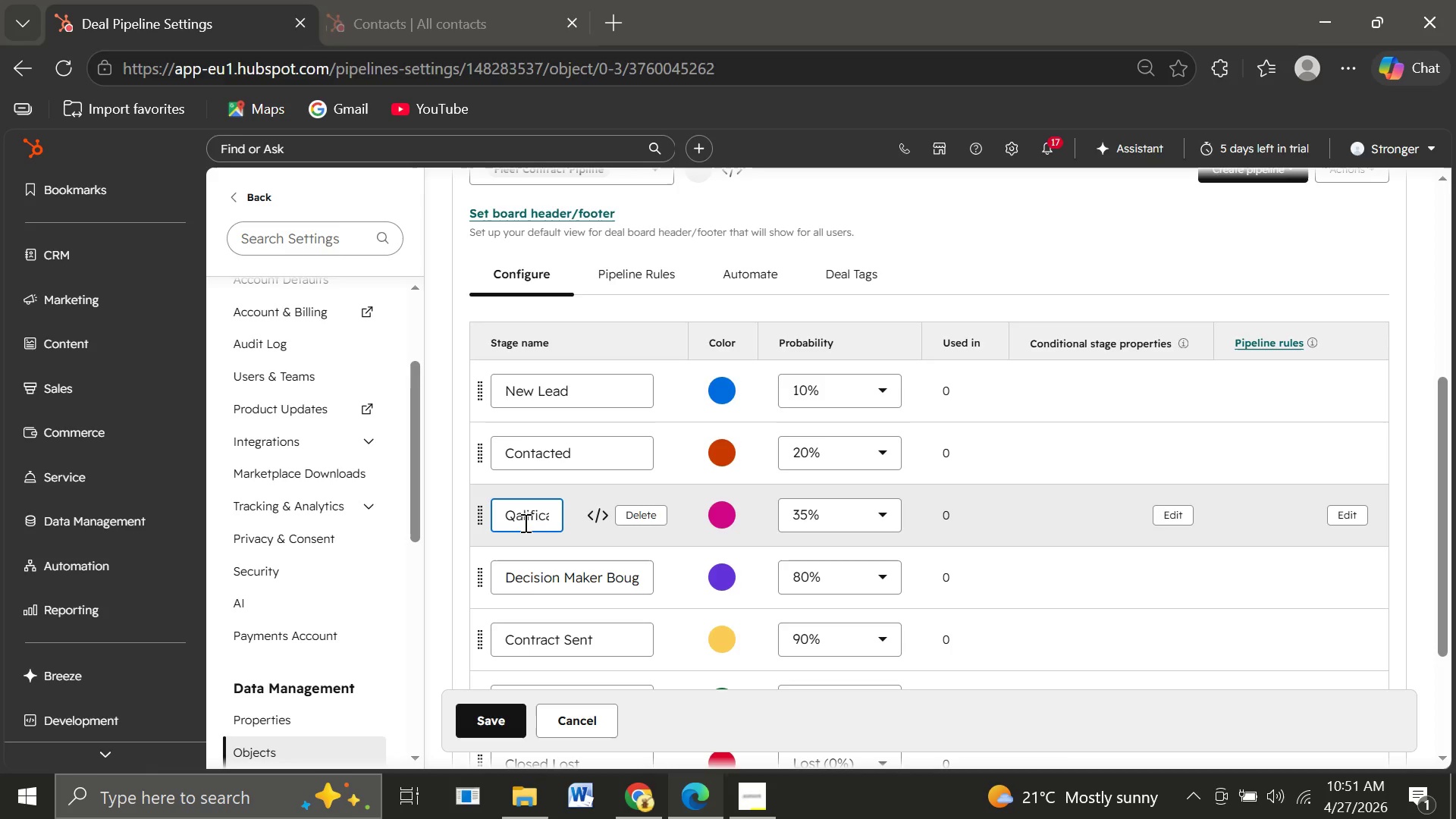 
key(U)
 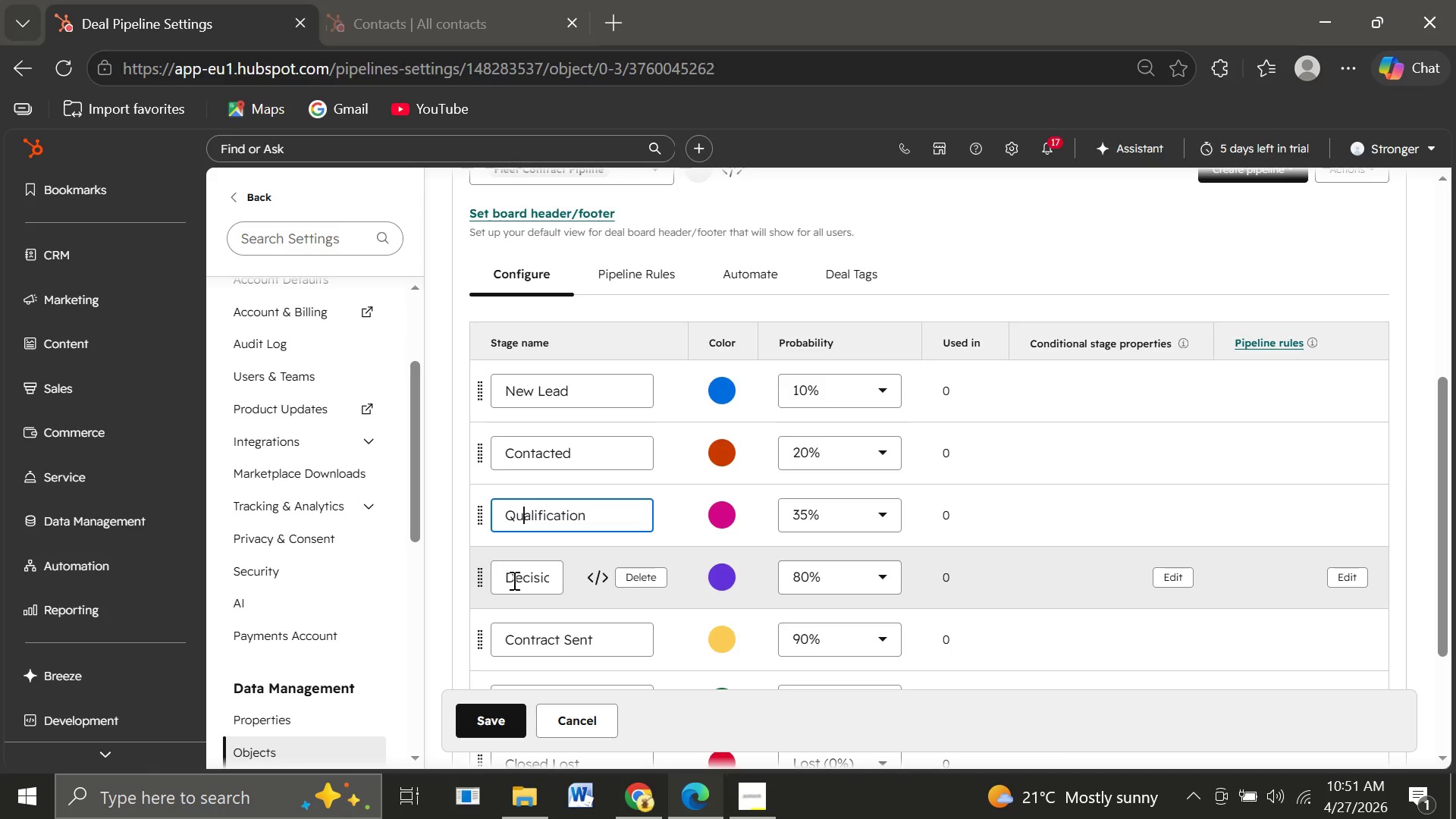 
double_click([506, 580])
 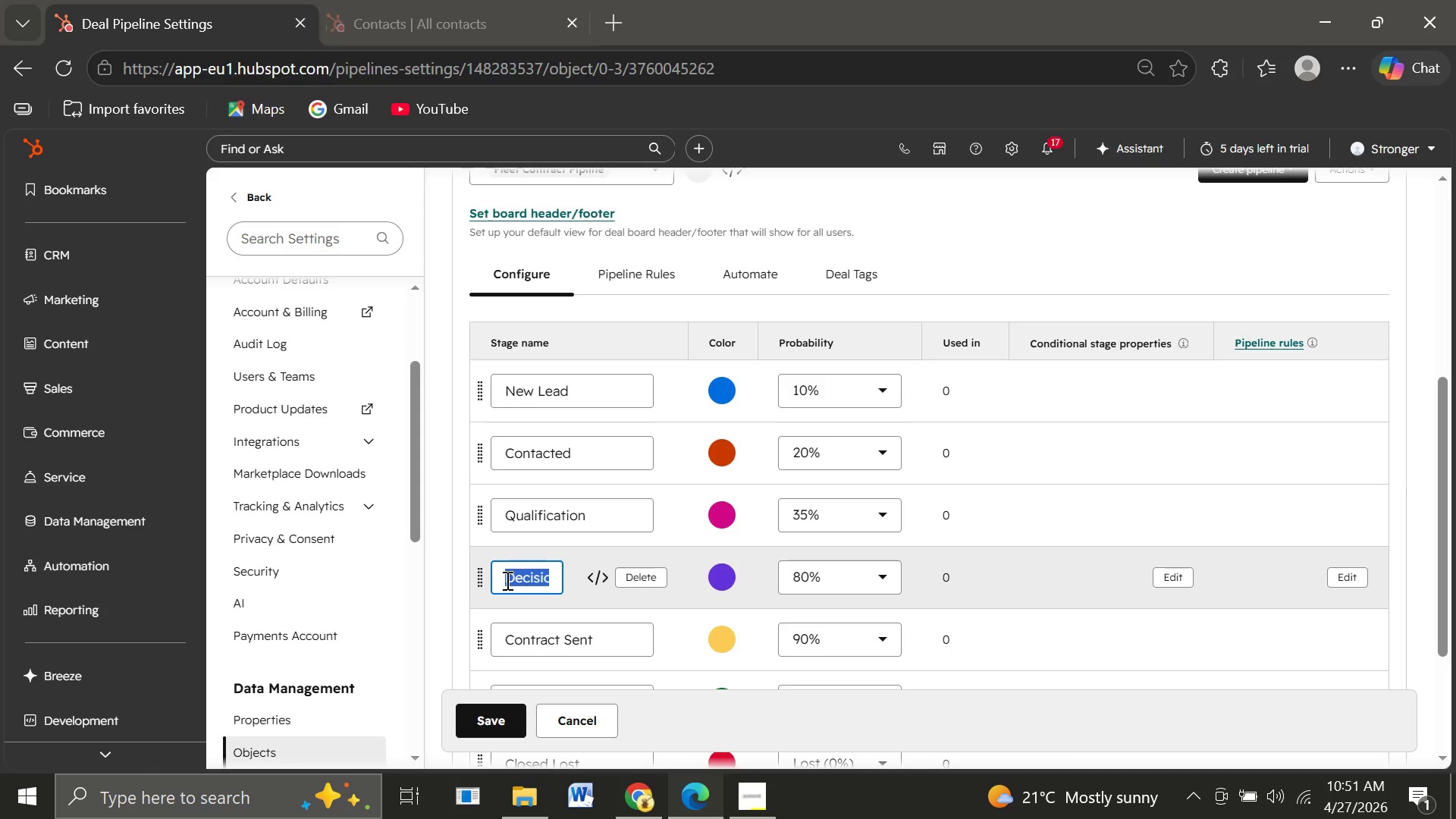 
triple_click([506, 580])
 